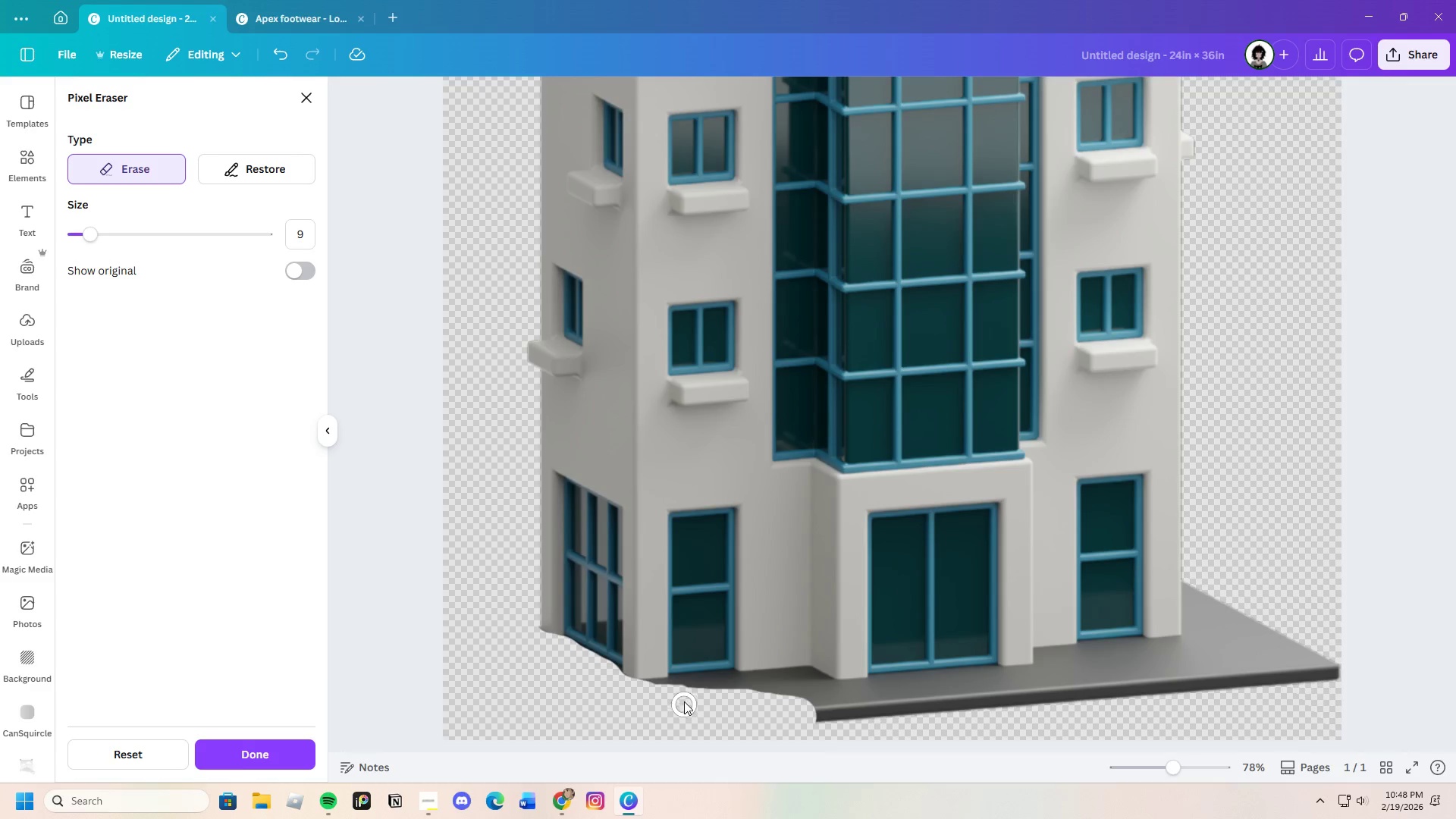 
left_click_drag(start_coordinate=[692, 693], to_coordinate=[871, 712])
 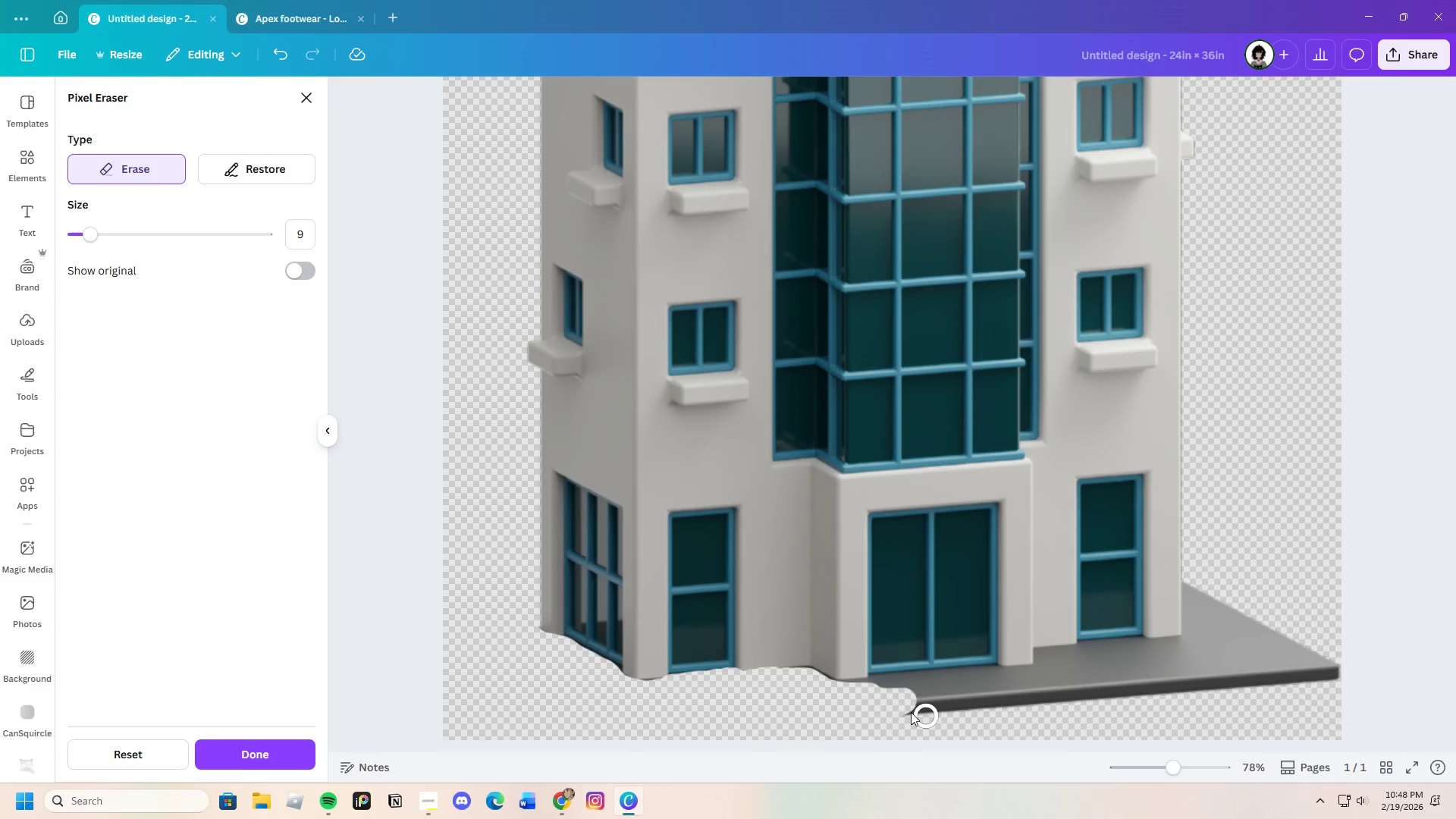 
left_click_drag(start_coordinate=[993, 702], to_coordinate=[1141, 680])
 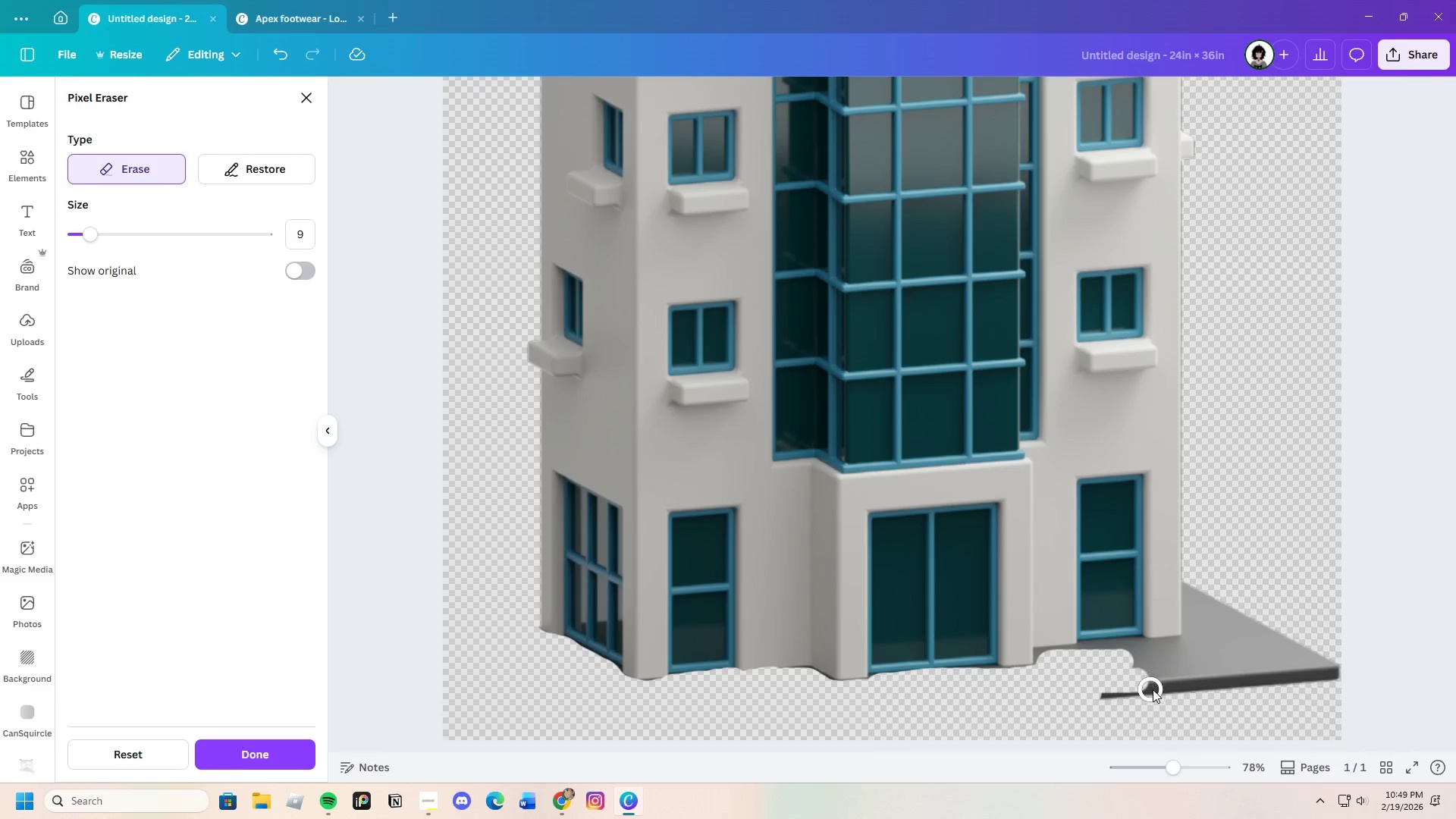 
left_click_drag(start_coordinate=[1161, 683], to_coordinate=[1103, 682])
 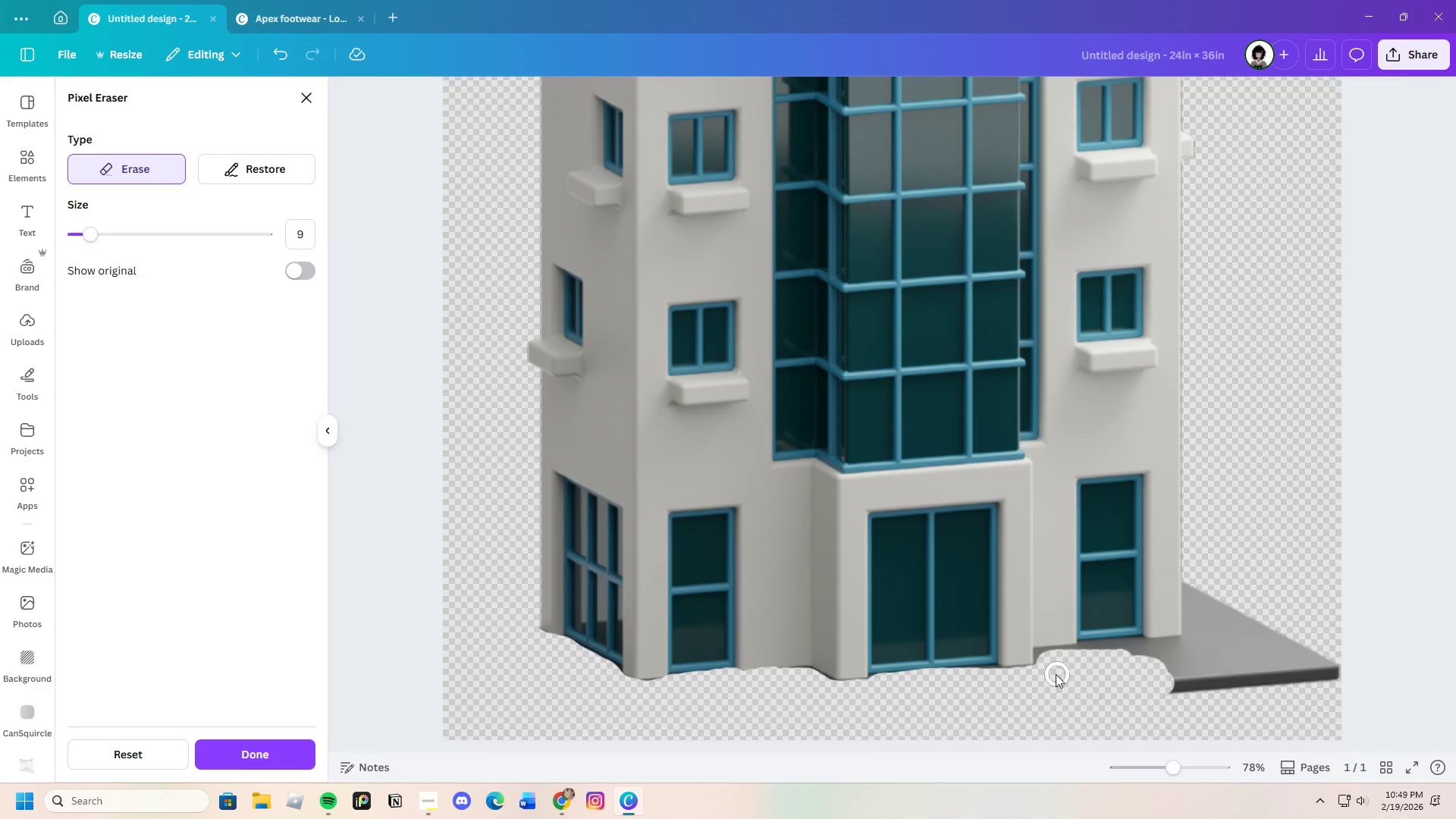 
left_click_drag(start_coordinate=[1047, 674], to_coordinate=[1108, 659])
 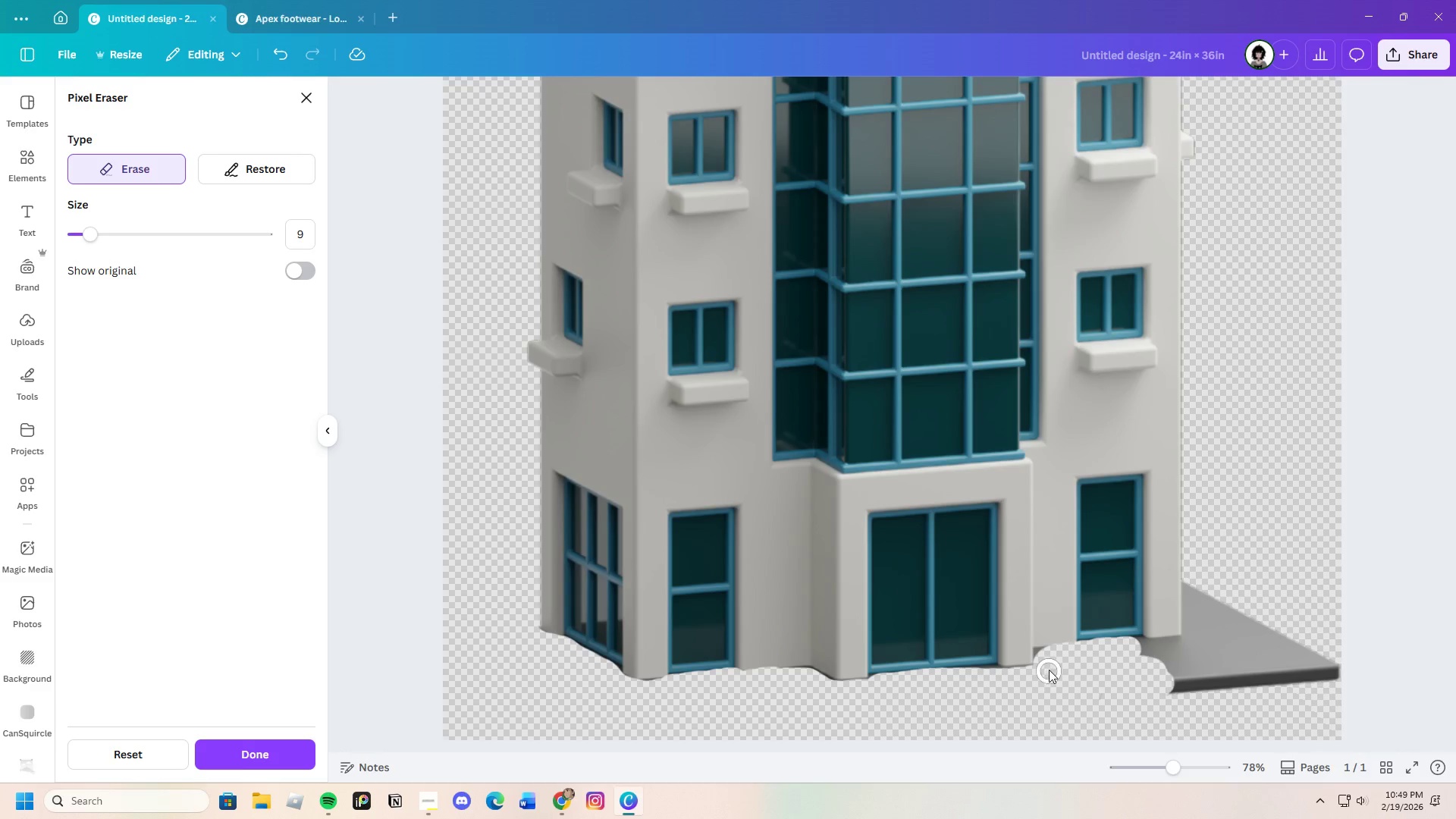 
left_click_drag(start_coordinate=[1049, 668], to_coordinate=[1134, 649])
 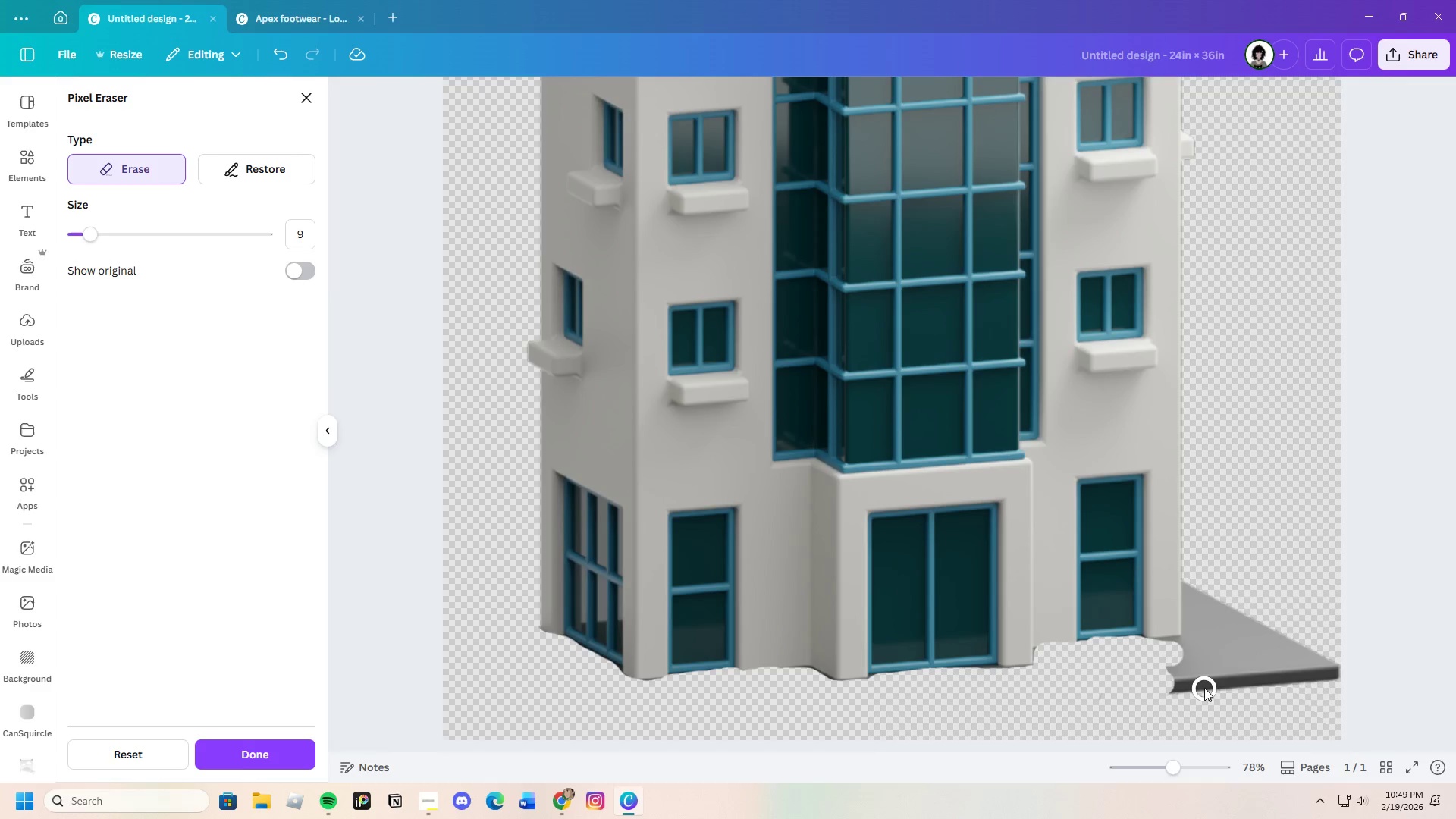 
left_click_drag(start_coordinate=[1220, 682], to_coordinate=[1255, 639])
 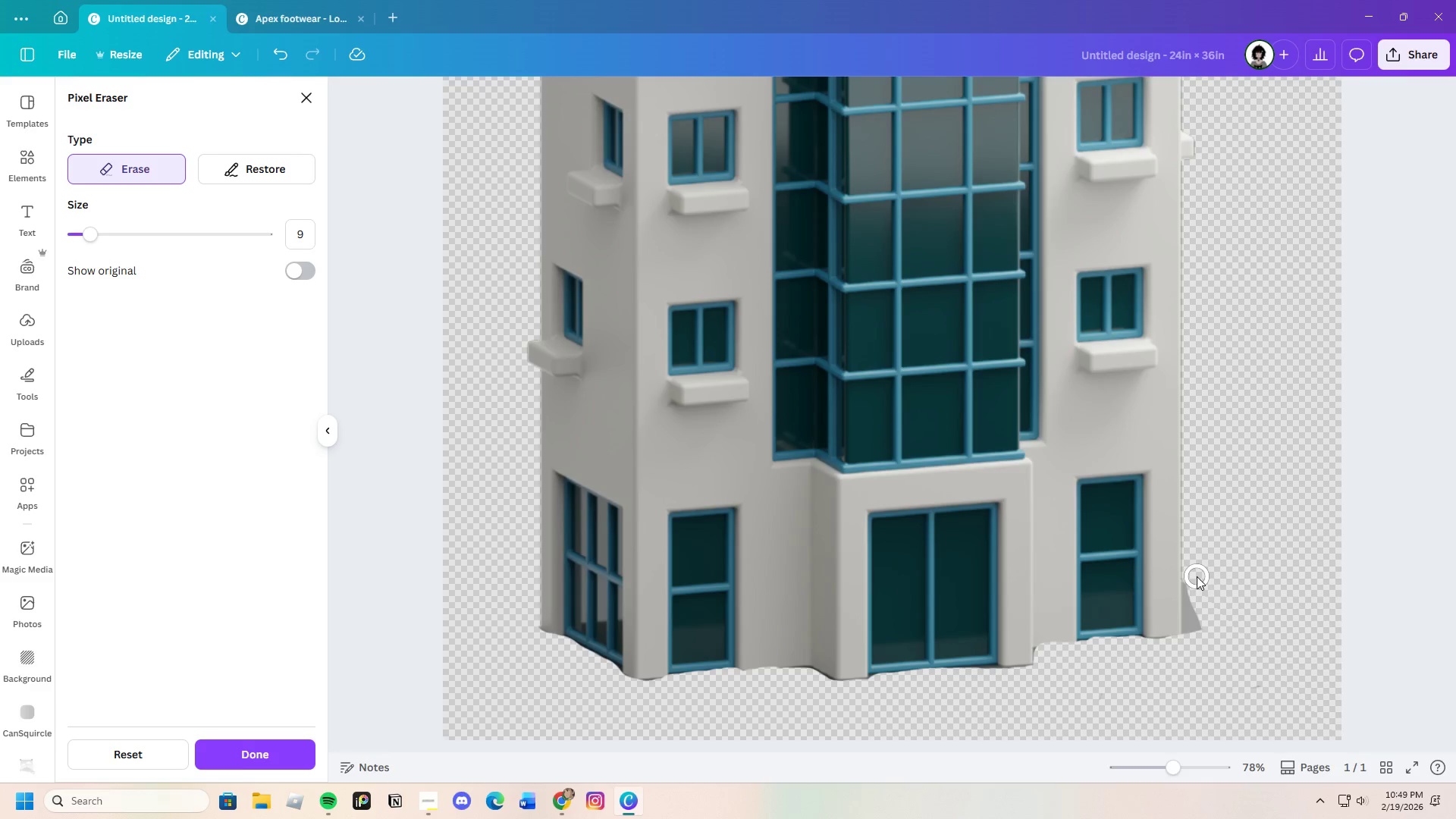 
left_click_drag(start_coordinate=[1196, 575], to_coordinate=[1200, 622])
 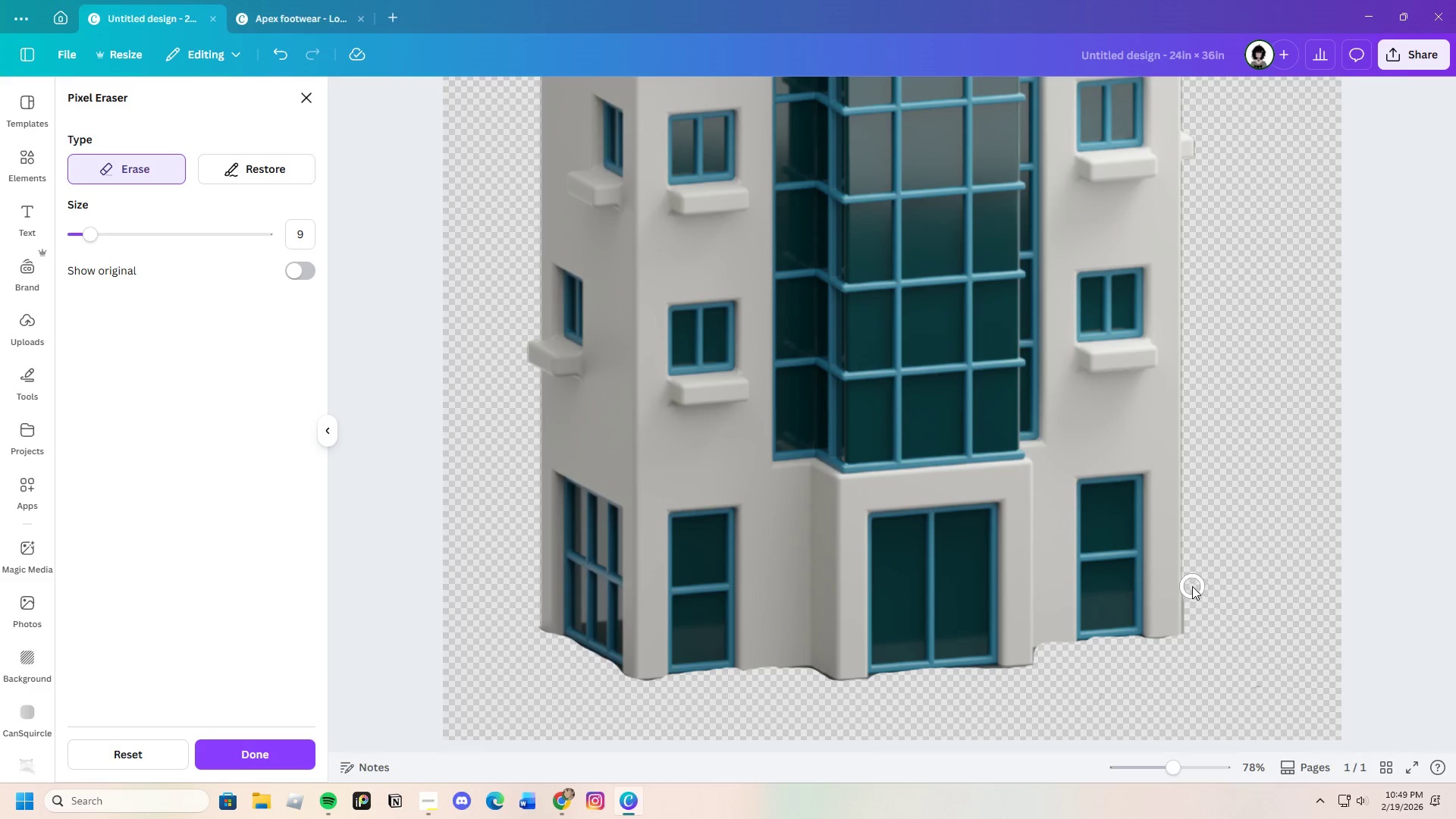 
left_click_drag(start_coordinate=[1192, 586], to_coordinate=[1193, 642])
 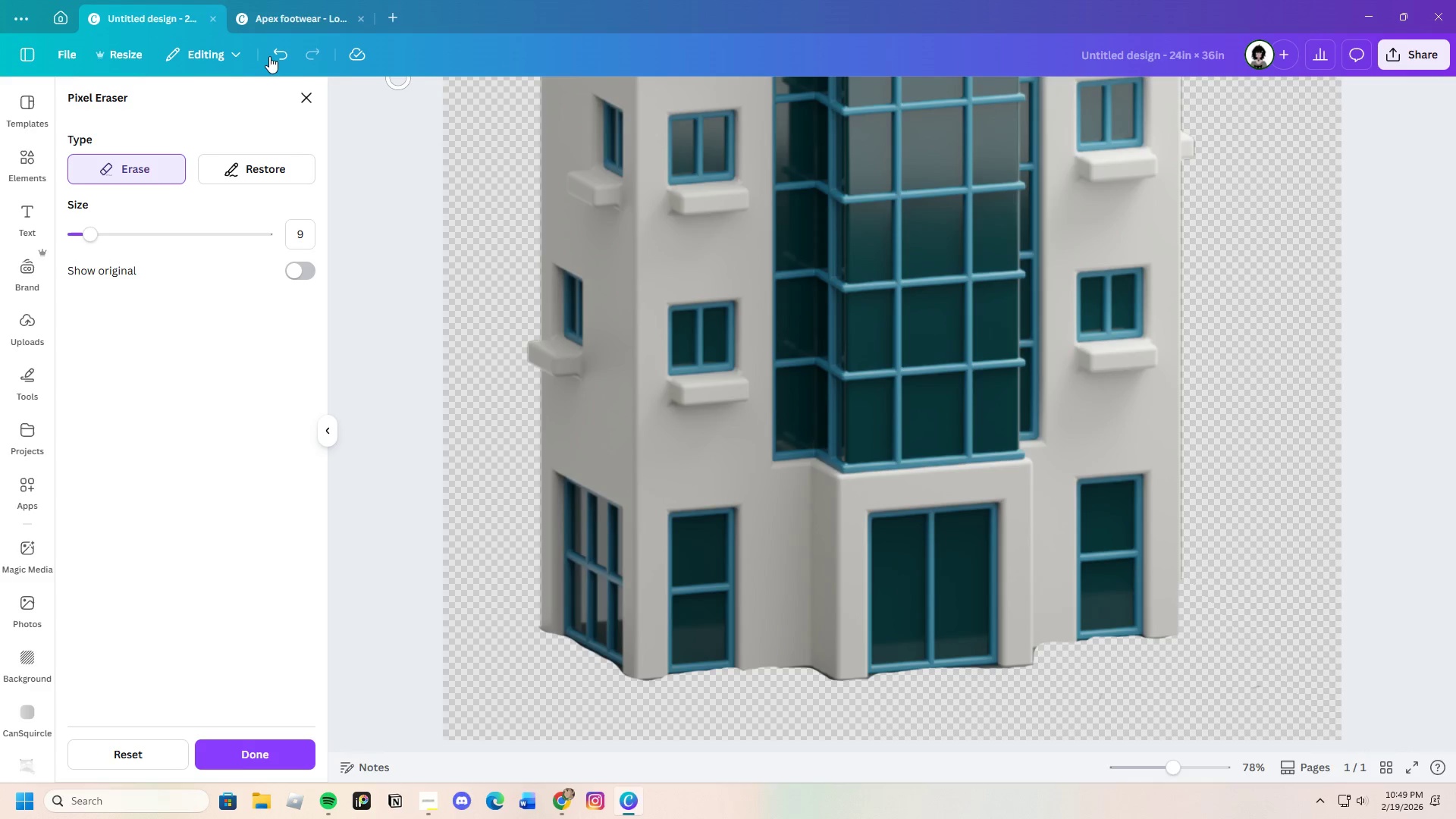 
left_click([279, 54])
 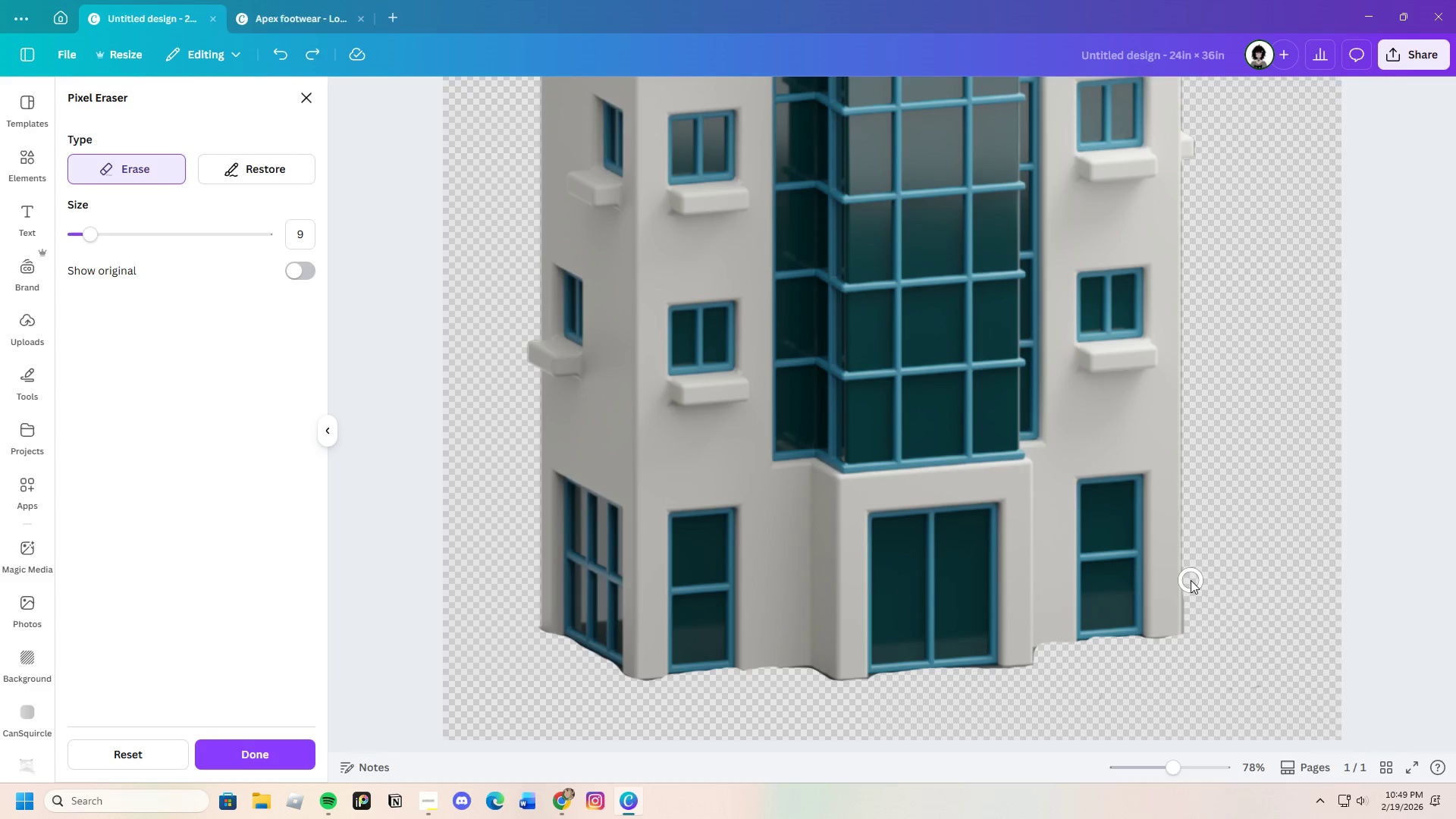 
left_click_drag(start_coordinate=[1192, 580], to_coordinate=[1197, 663])
 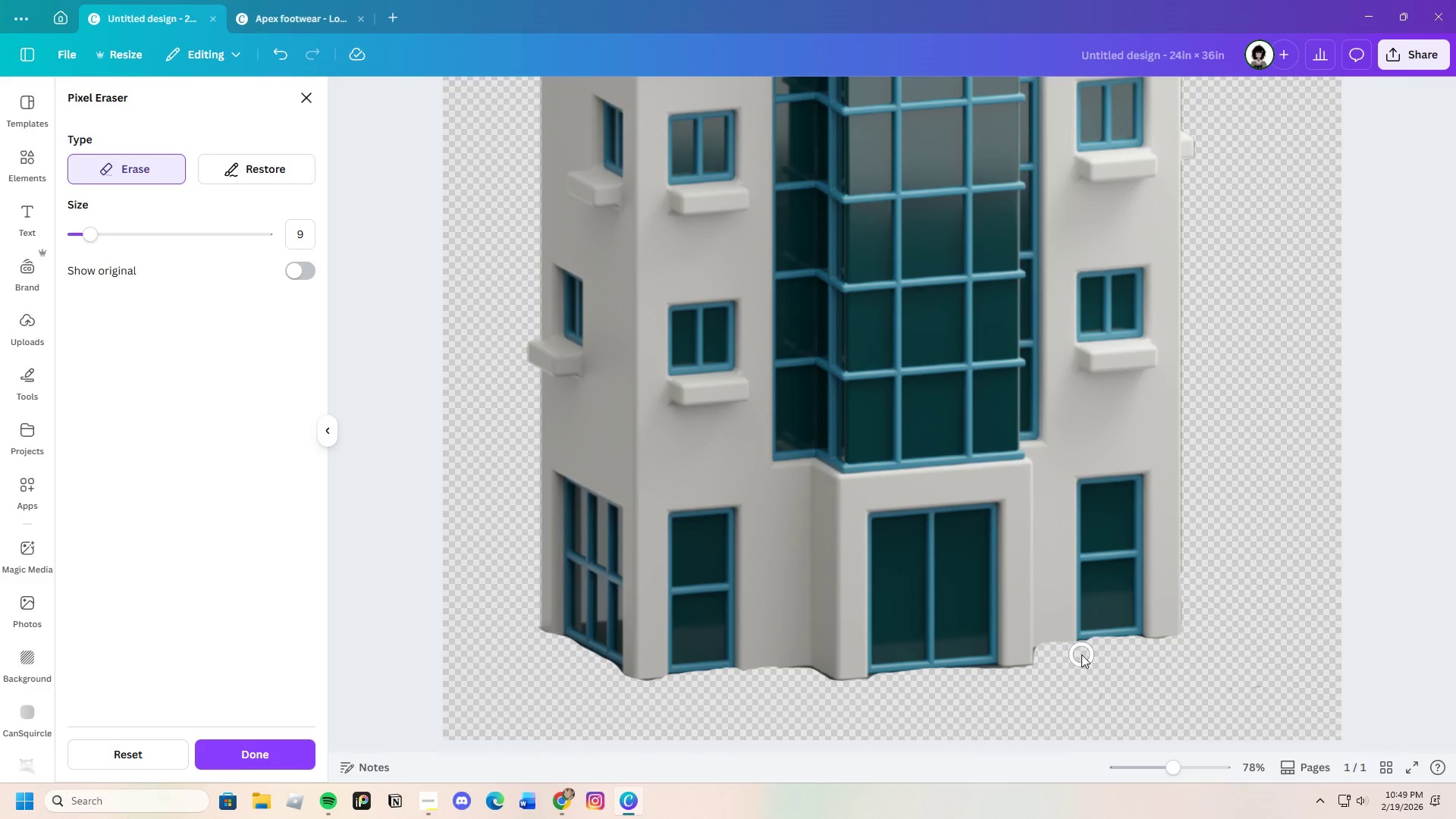 
left_click_drag(start_coordinate=[1081, 654], to_coordinate=[1091, 652])
 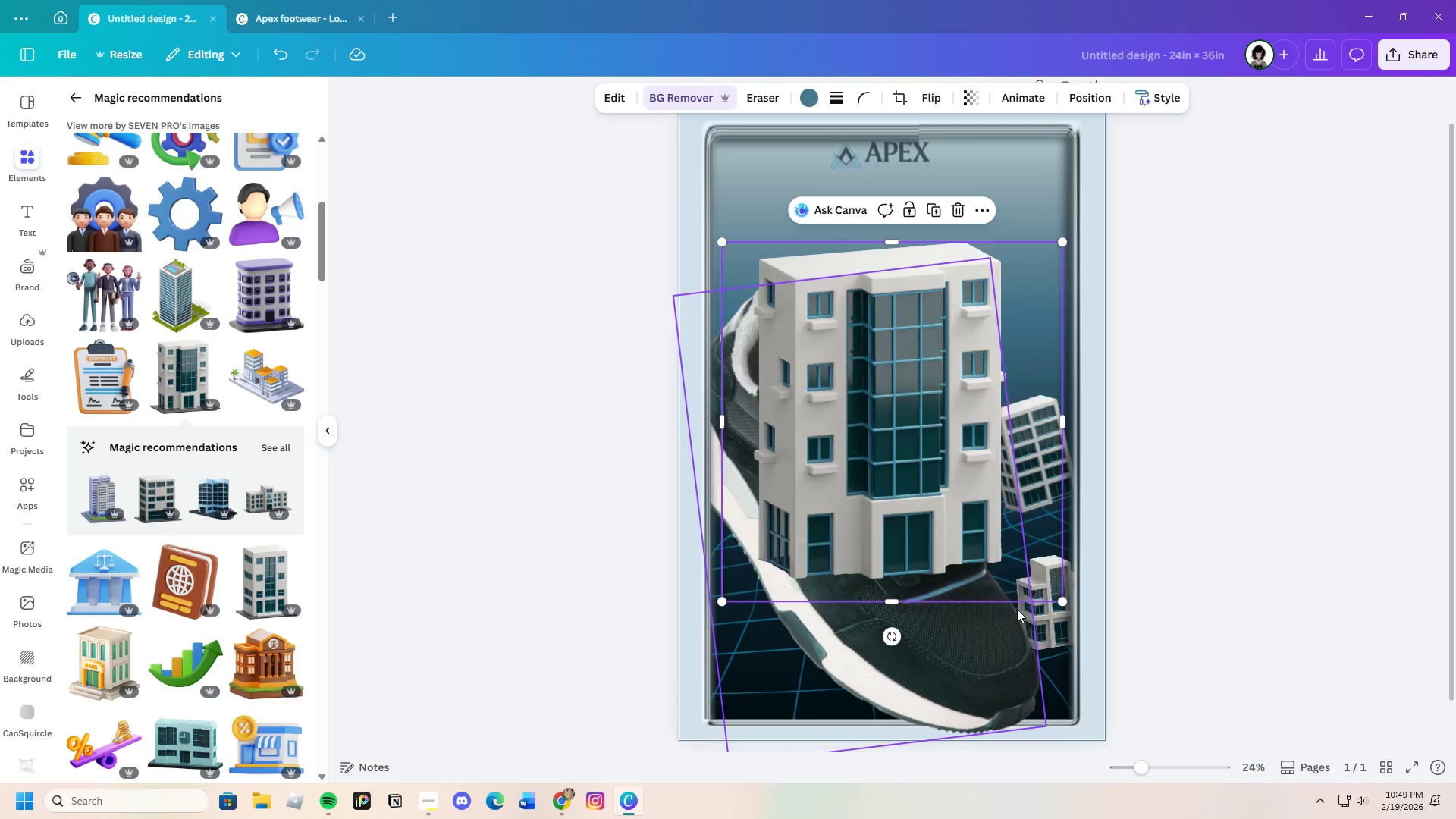 
left_click_drag(start_coordinate=[956, 505], to_coordinate=[908, 640])
 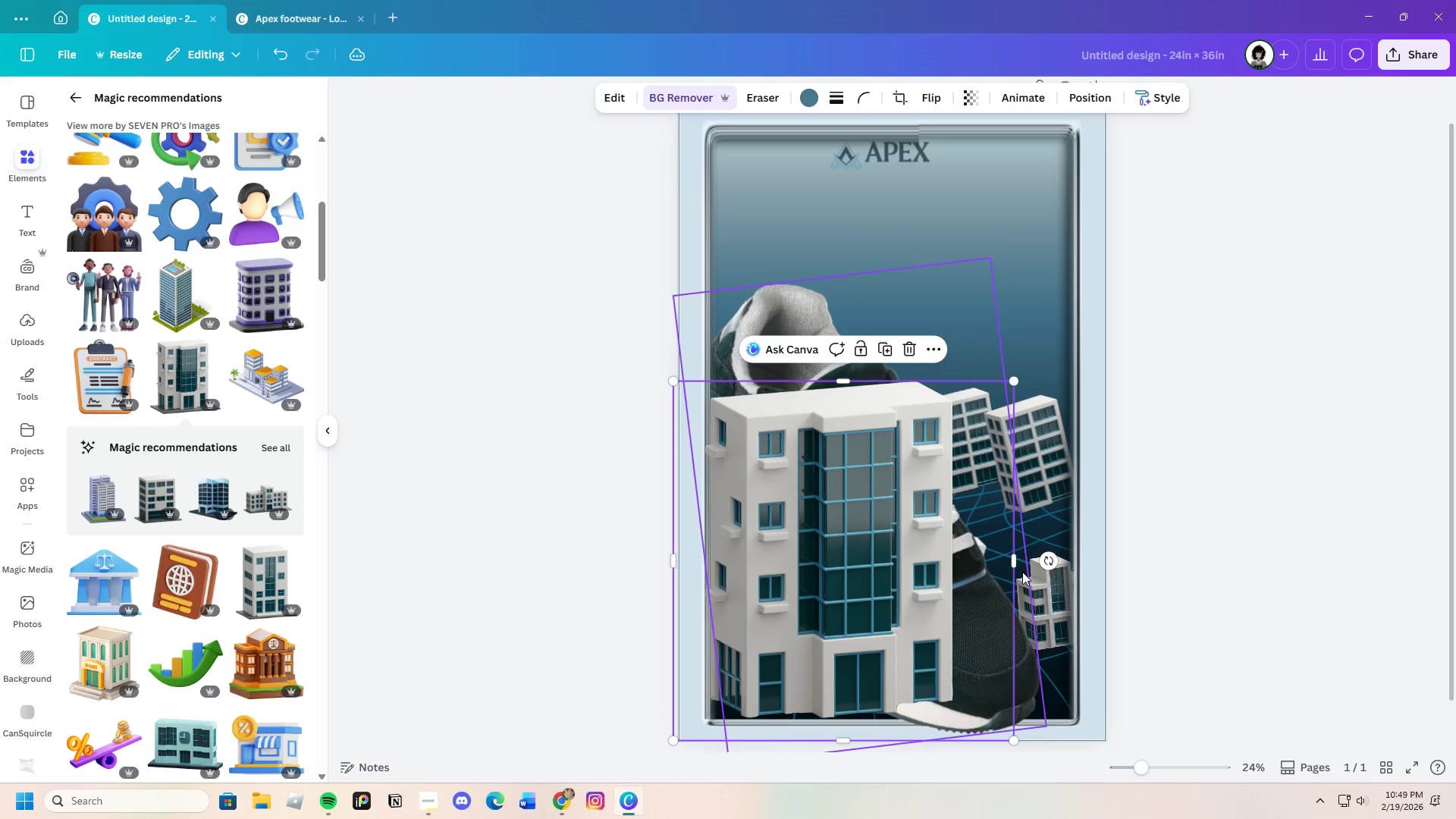 
left_click_drag(start_coordinate=[1017, 563], to_coordinate=[961, 569])
 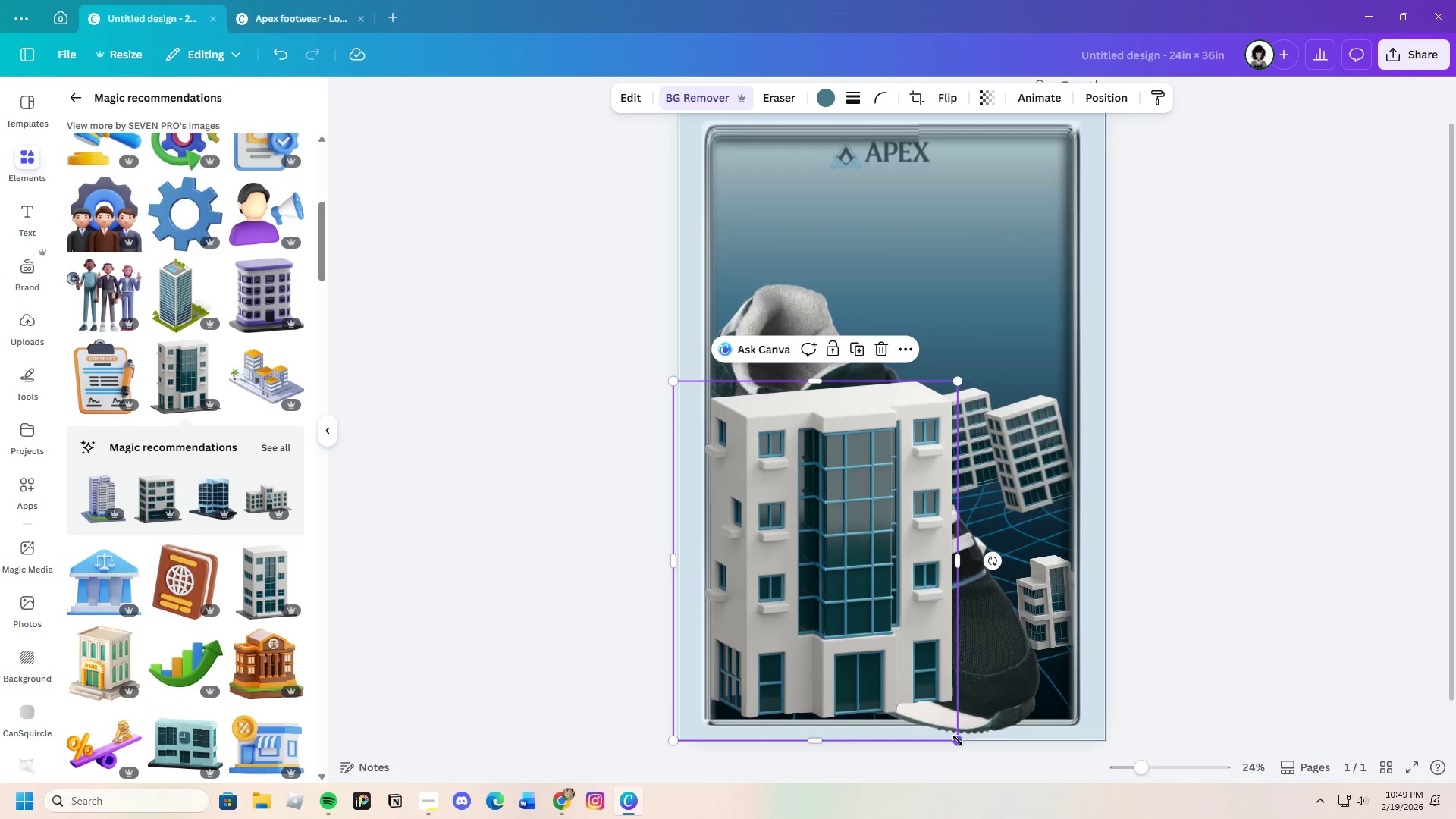 
left_click_drag(start_coordinate=[958, 740], to_coordinate=[742, 529])
 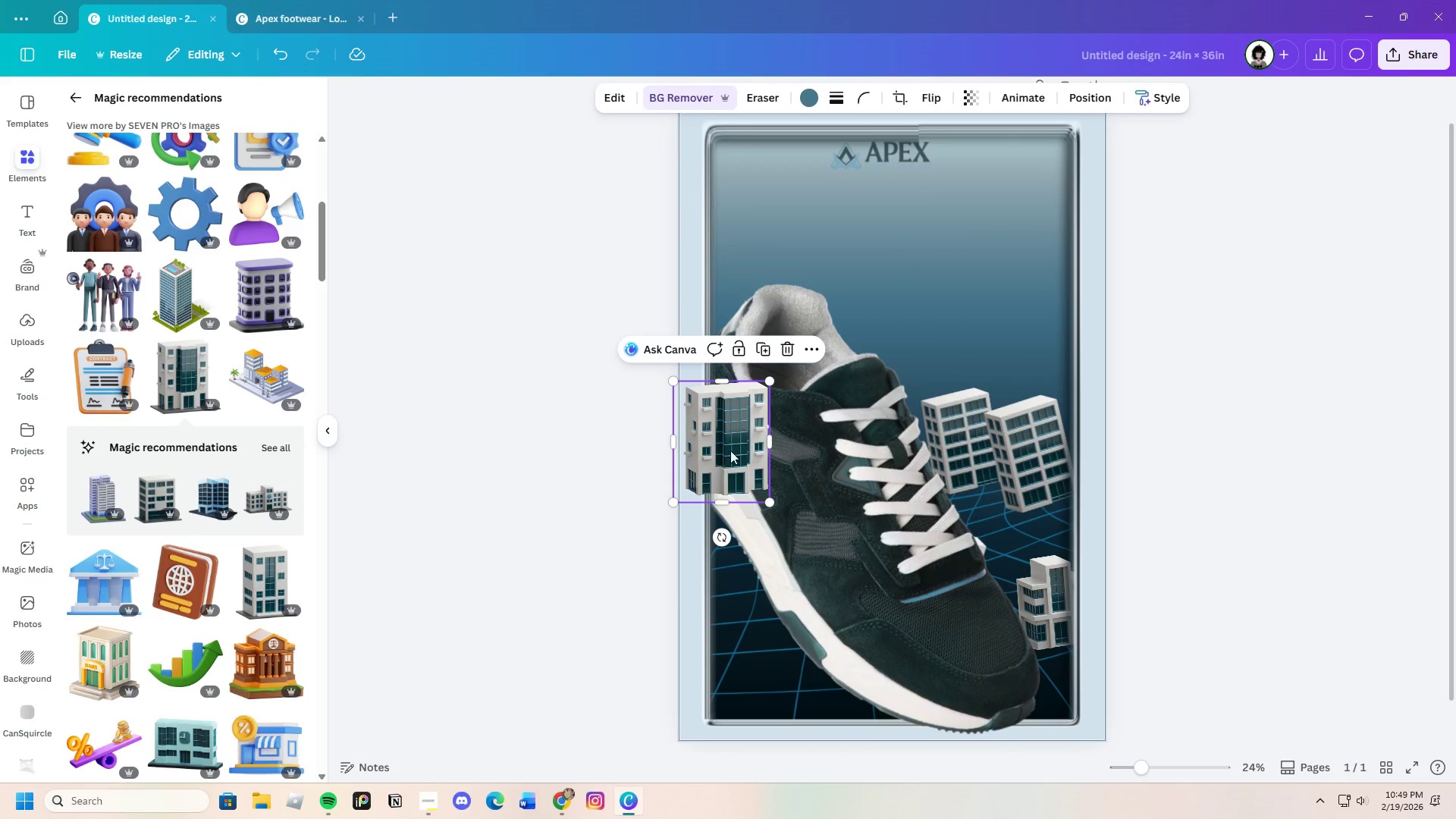 
left_click_drag(start_coordinate=[733, 447], to_coordinate=[776, 627])
 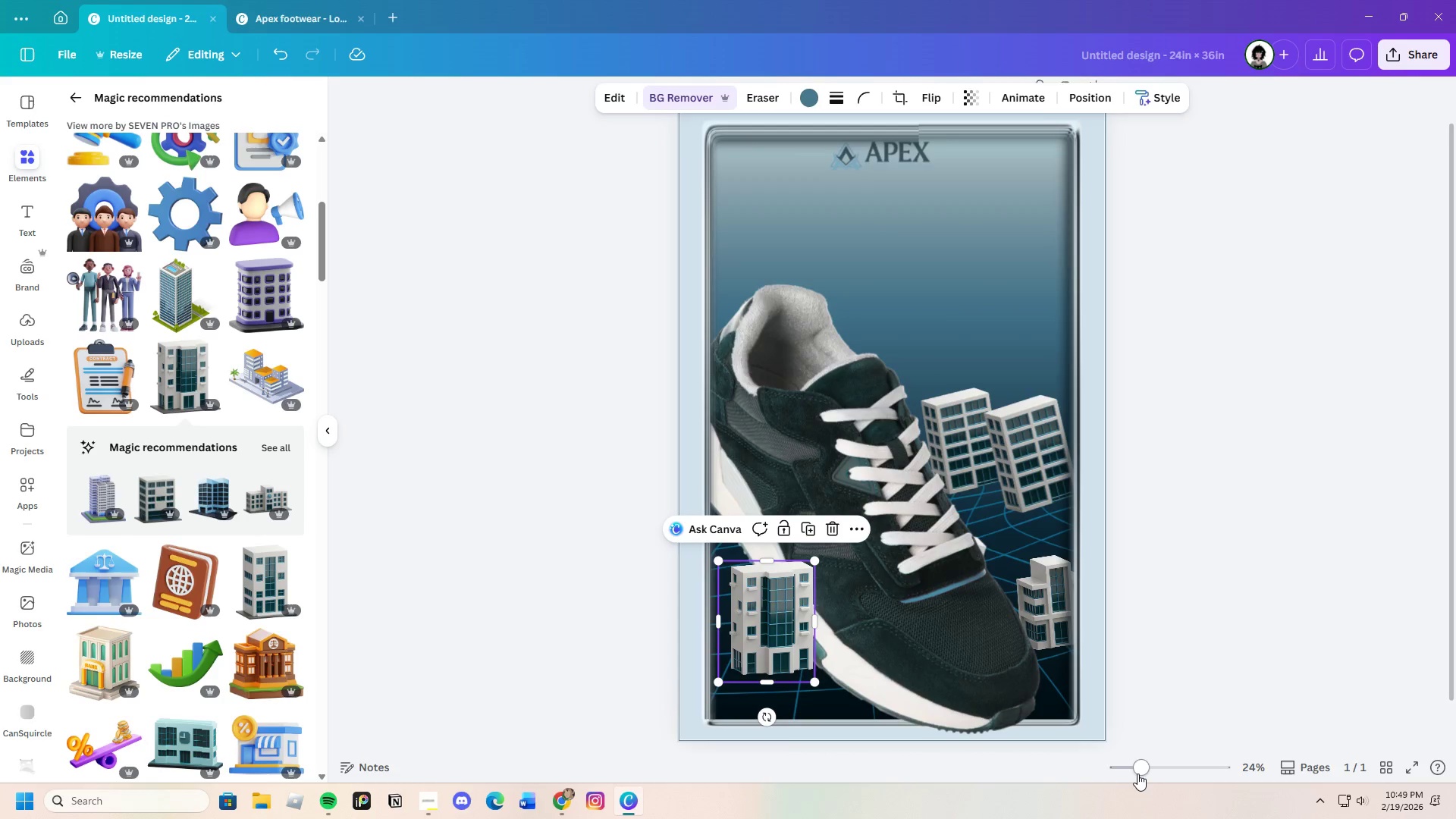 
left_click_drag(start_coordinate=[1134, 770], to_coordinate=[1164, 765])
 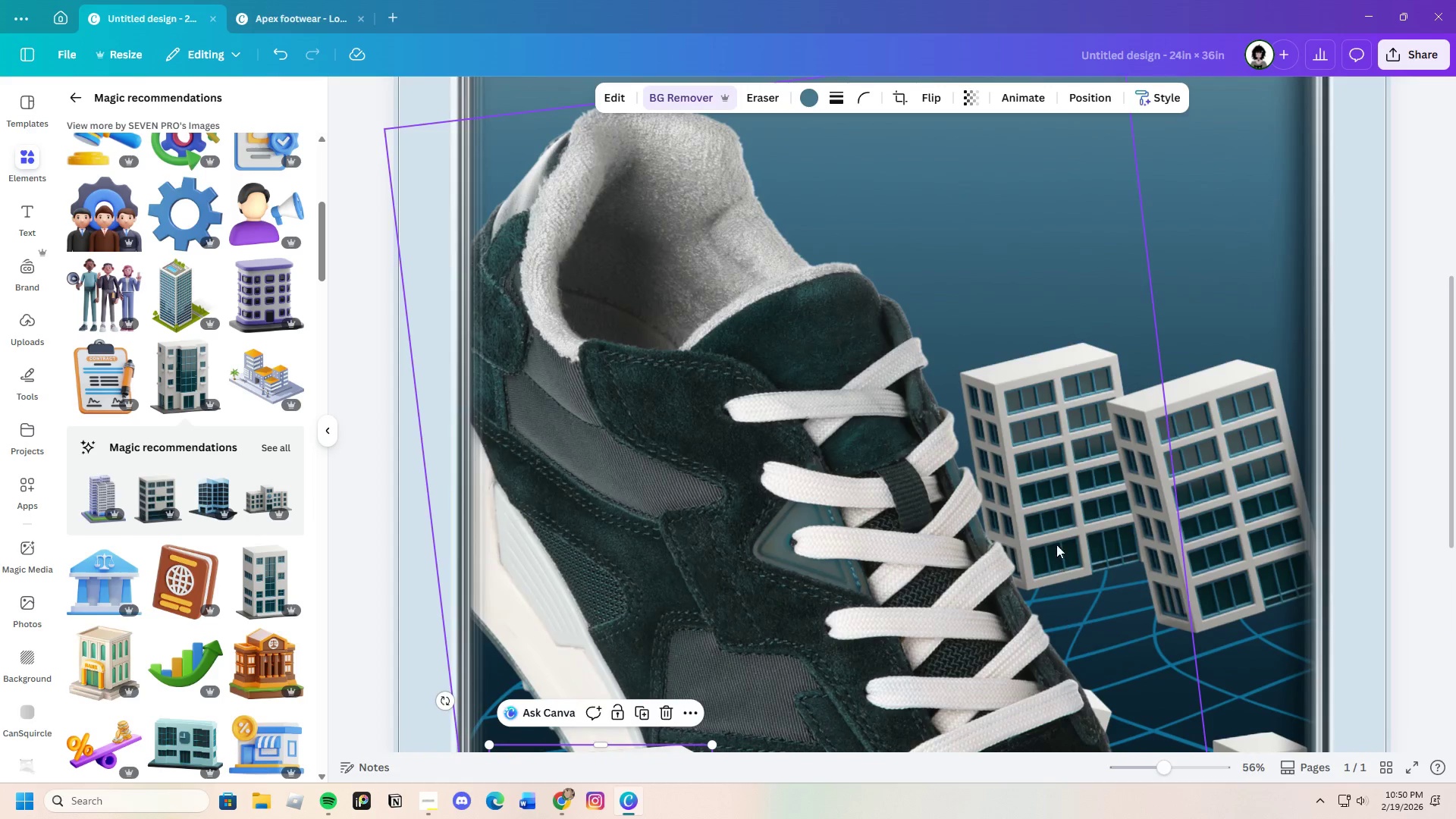 
scroll: coordinate [1054, 541], scroll_direction: down, amount: 4.0
 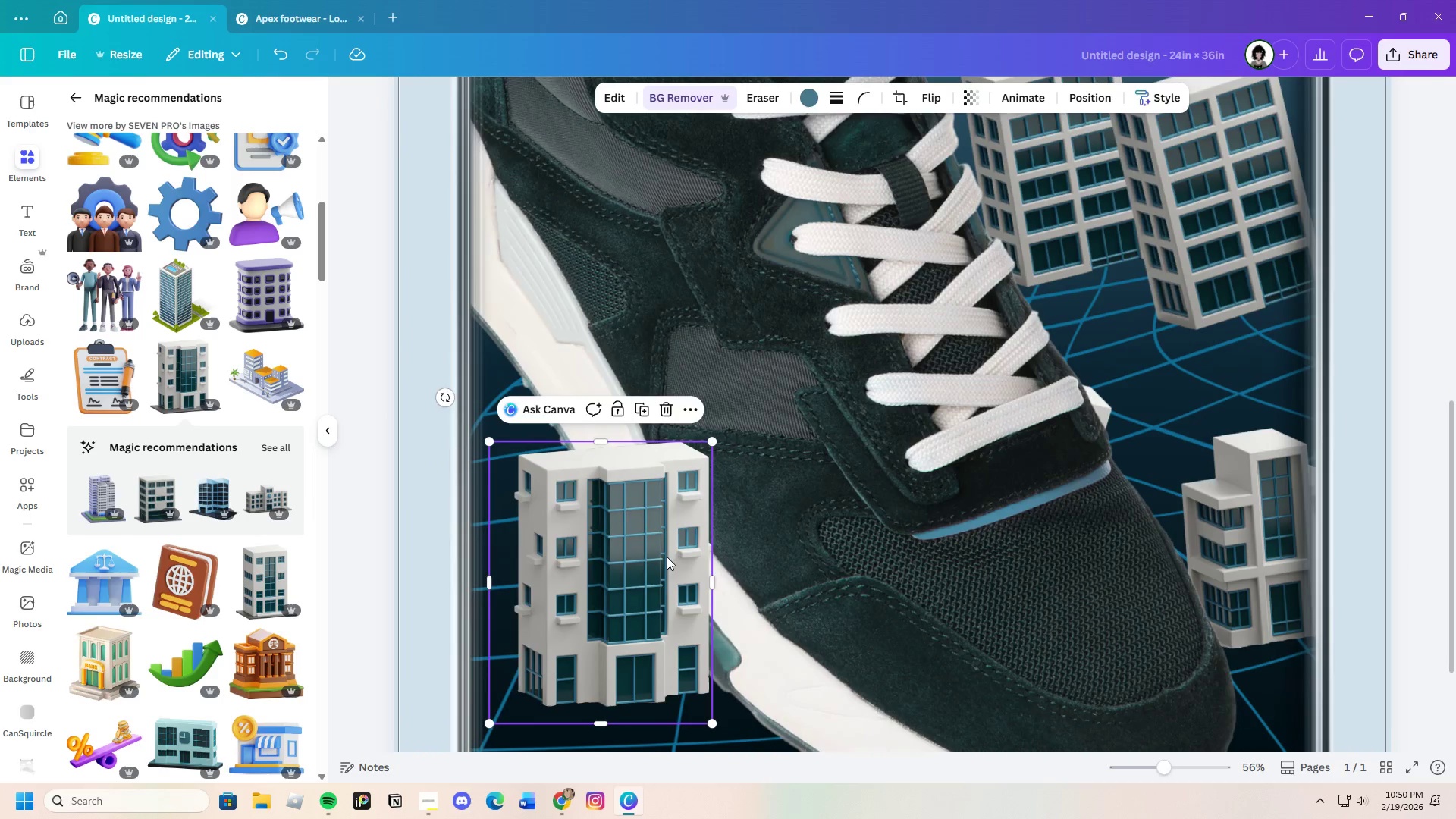 
left_click_drag(start_coordinate=[661, 560], to_coordinate=[657, 582])
 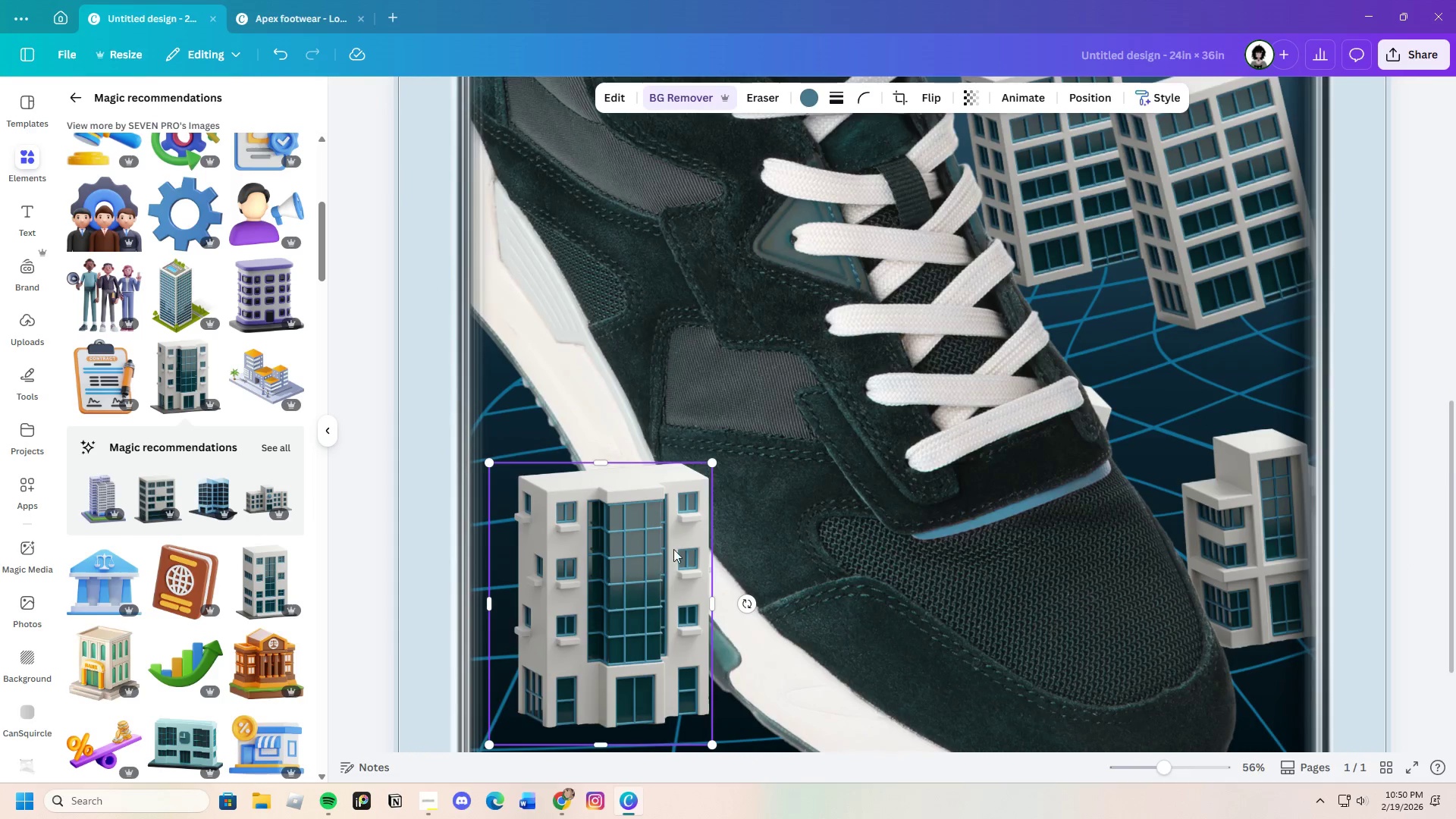 
scroll: coordinate [673, 547], scroll_direction: down, amount: 3.0
 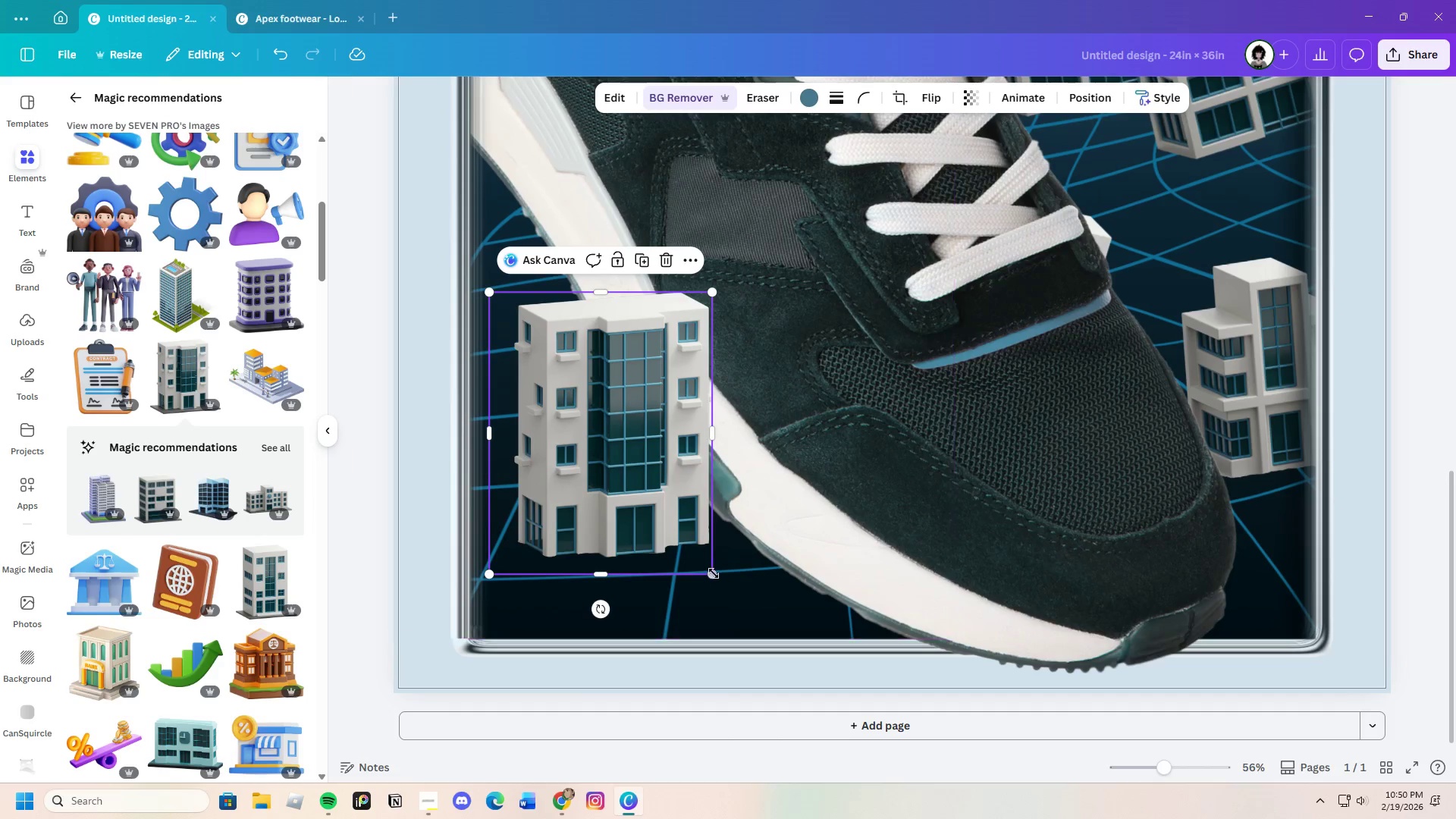 
left_click_drag(start_coordinate=[714, 573], to_coordinate=[651, 509])
 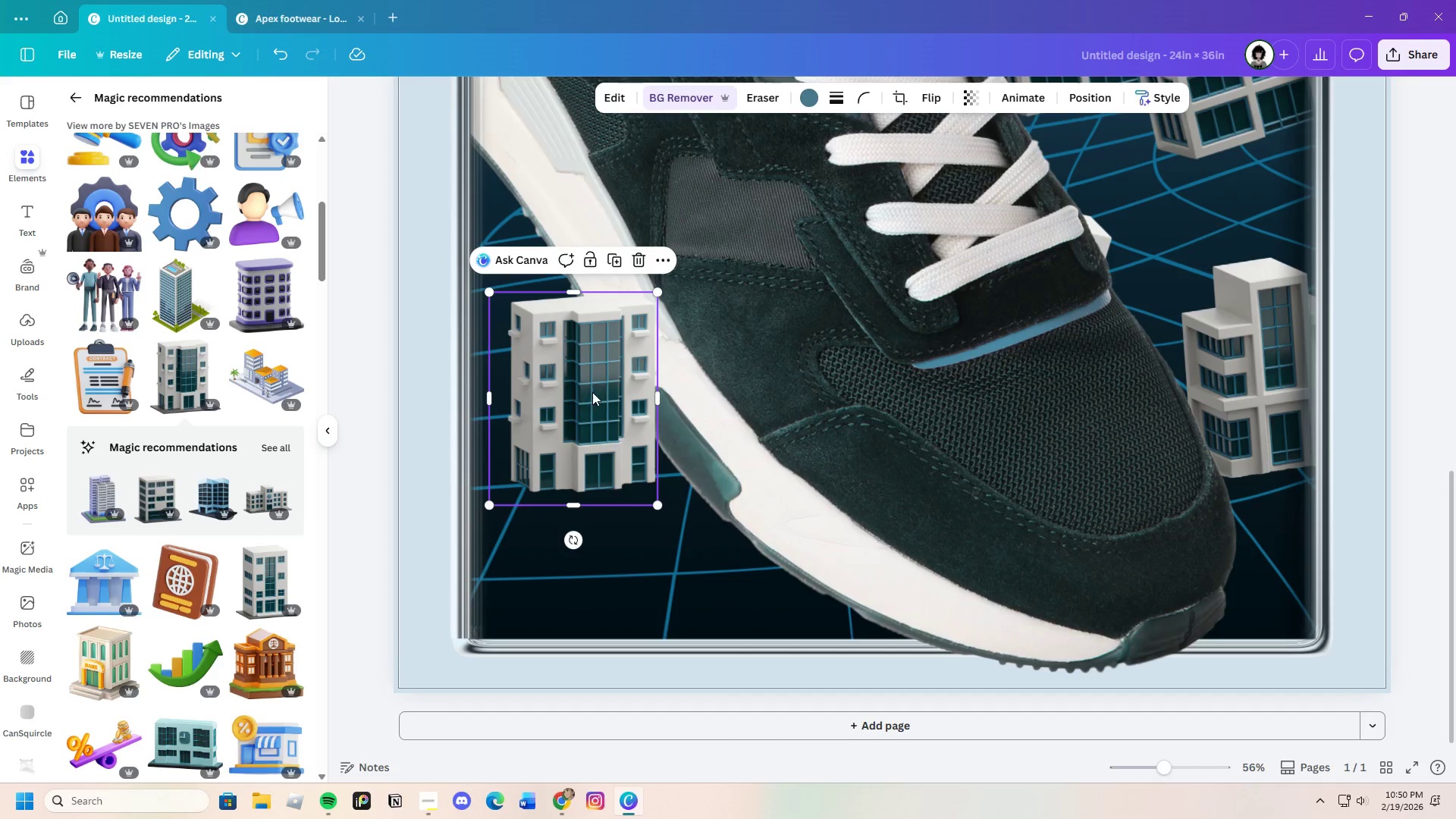 
left_click_drag(start_coordinate=[592, 392], to_coordinate=[587, 340])
 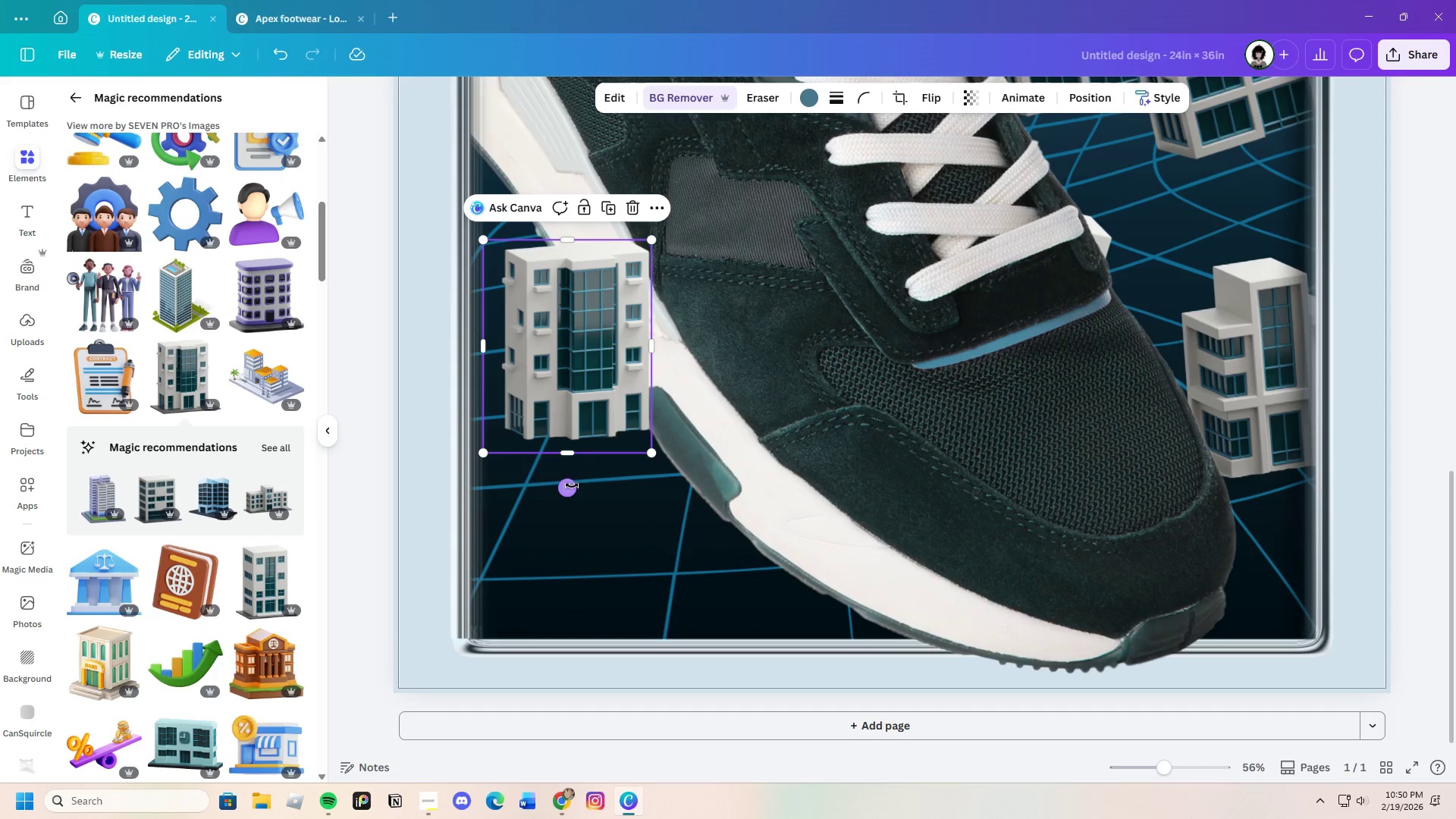 
left_click_drag(start_coordinate=[564, 490], to_coordinate=[585, 495])
 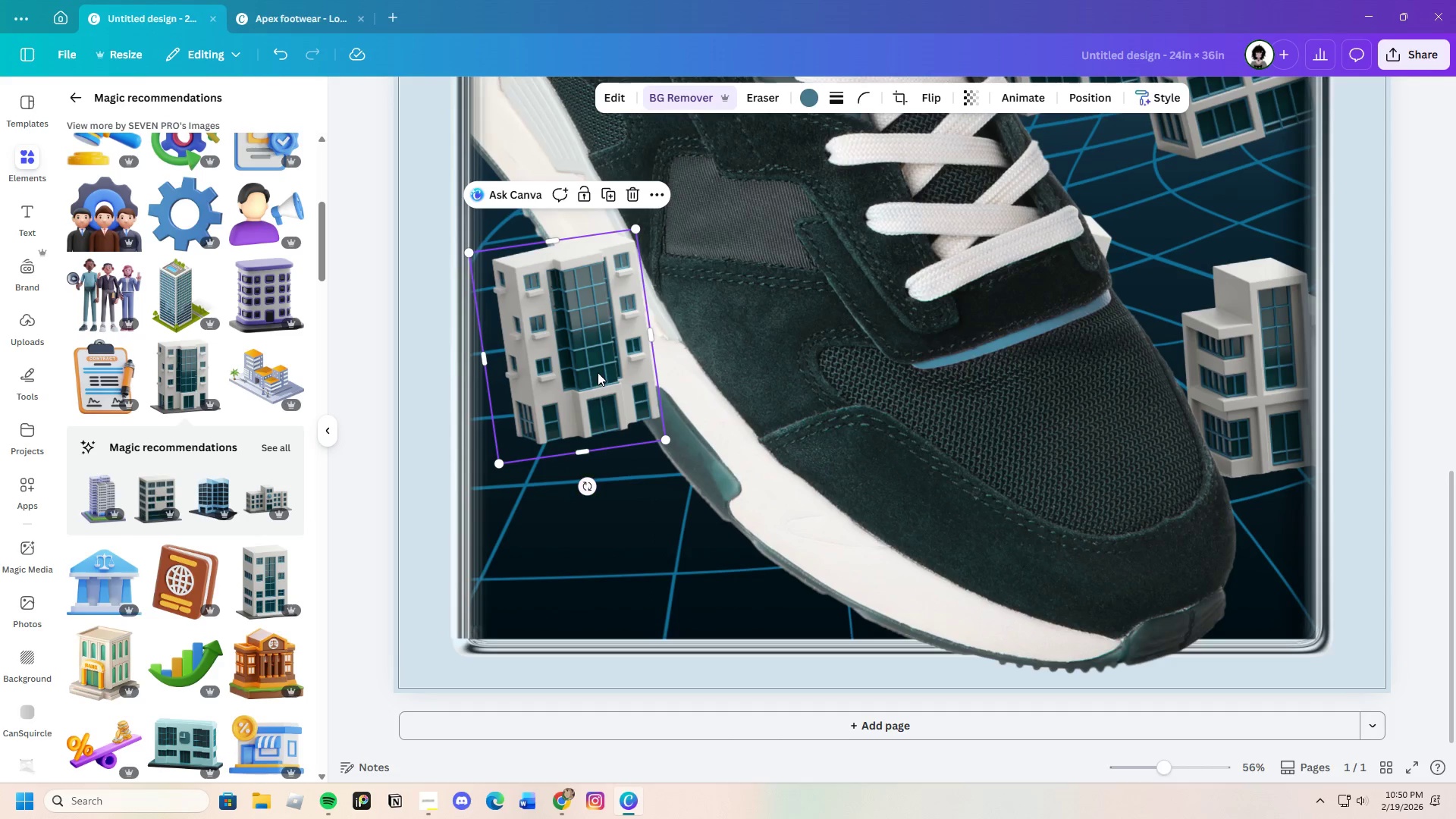 
left_click_drag(start_coordinate=[598, 372], to_coordinate=[598, 376])
 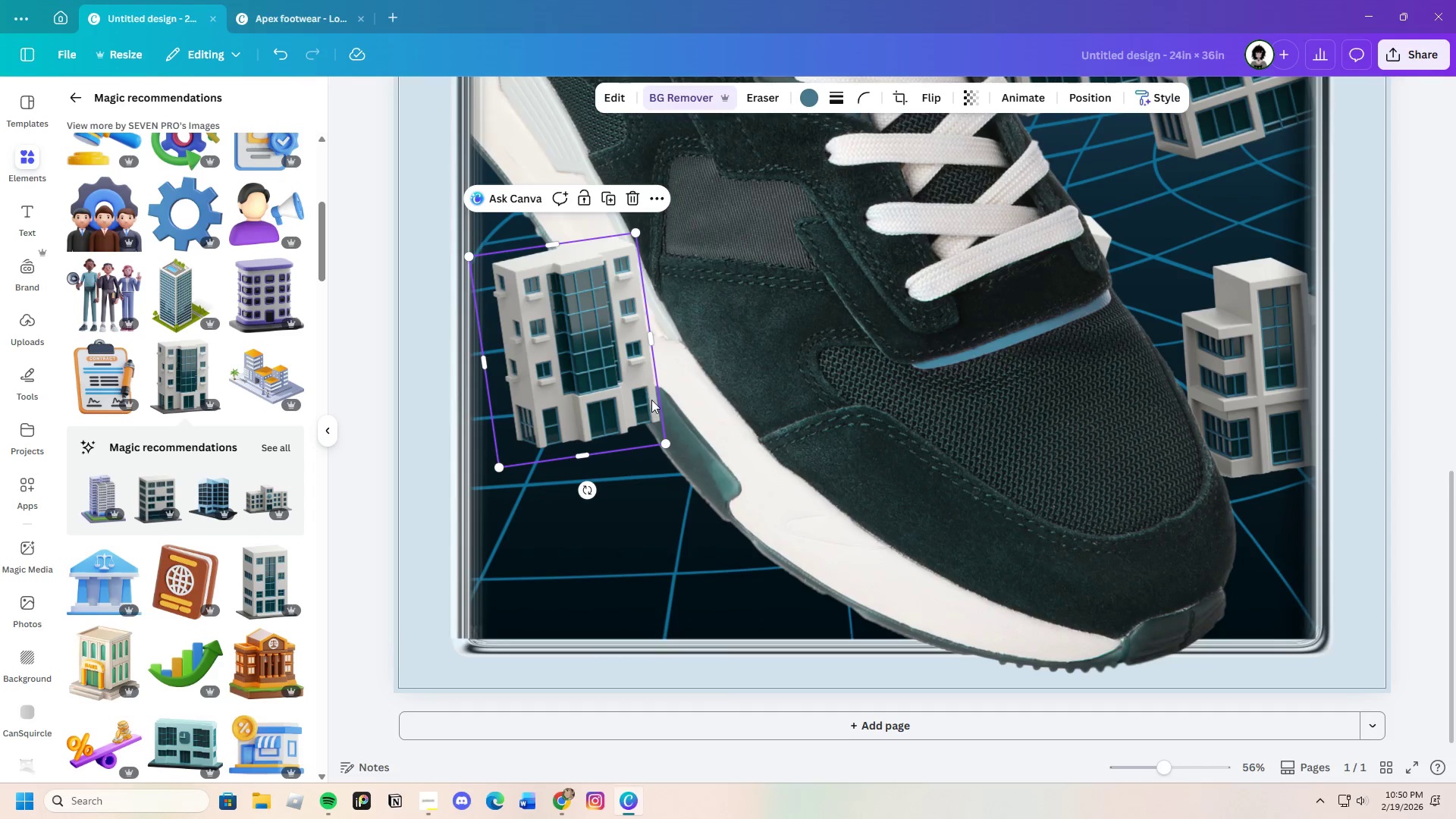 
key(Control+C)
 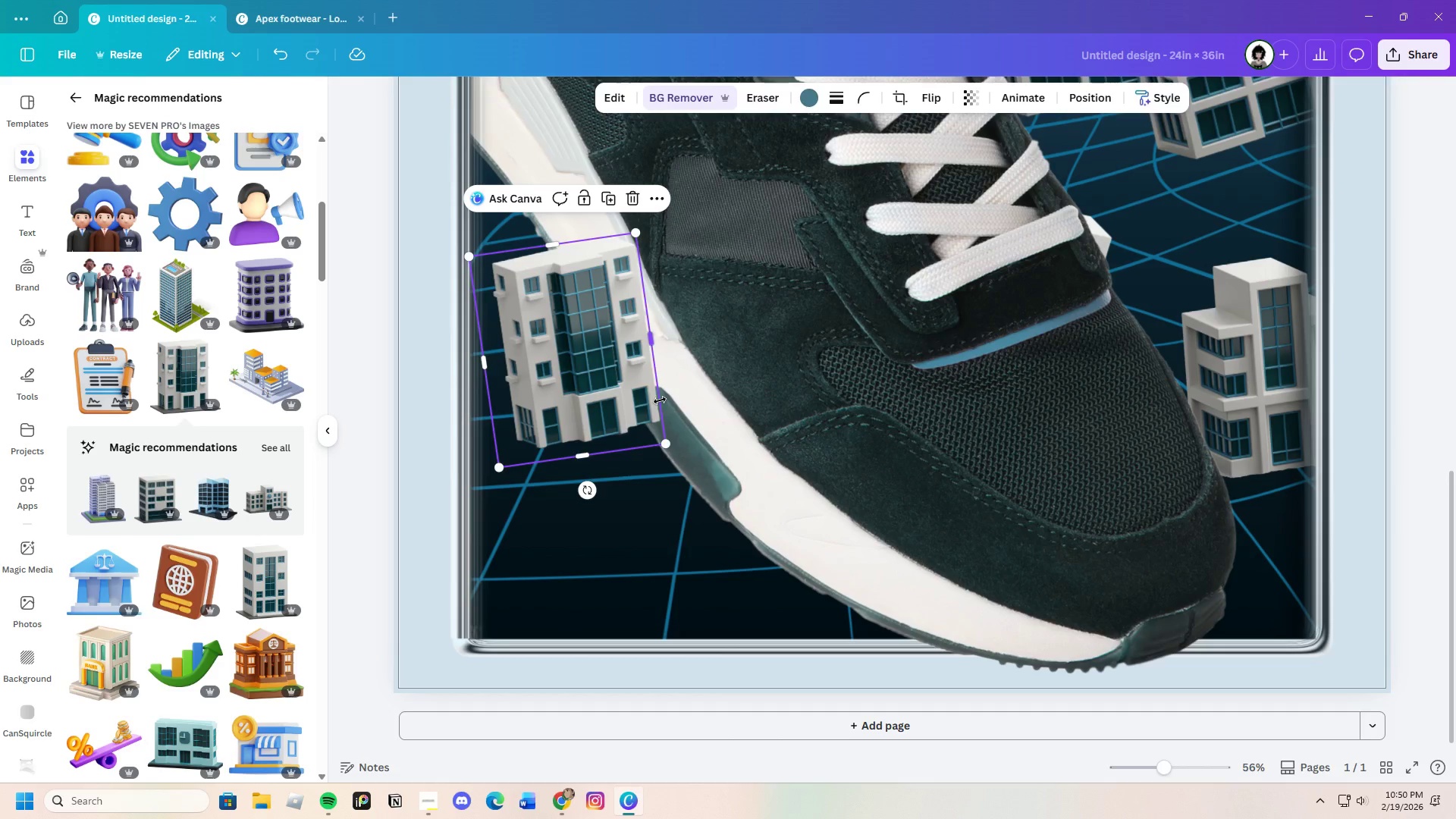 
key(Control+V)
 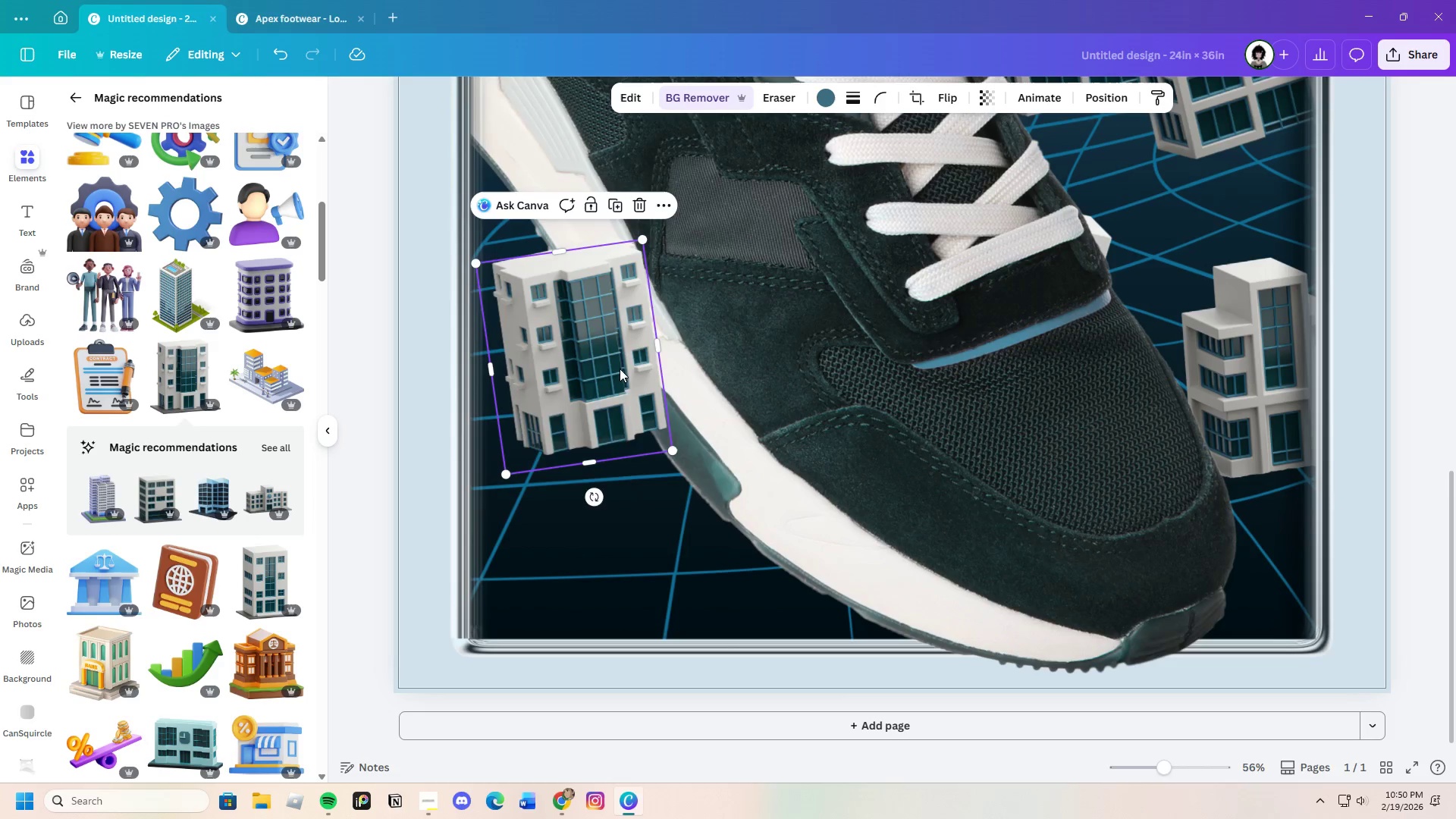 
left_click_drag(start_coordinate=[620, 369], to_coordinate=[648, 497])
 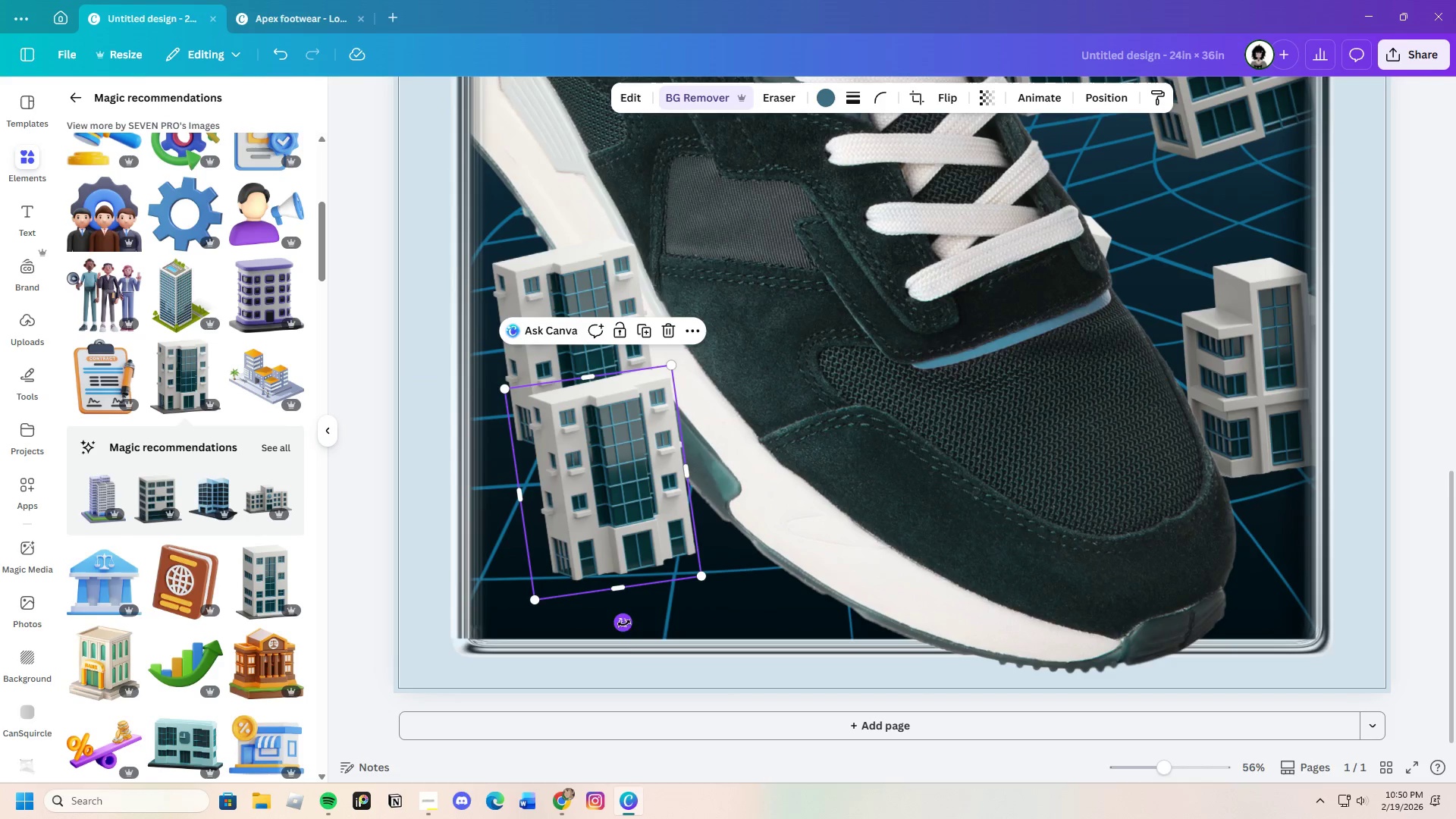 
left_click_drag(start_coordinate=[629, 629], to_coordinate=[619, 635])
 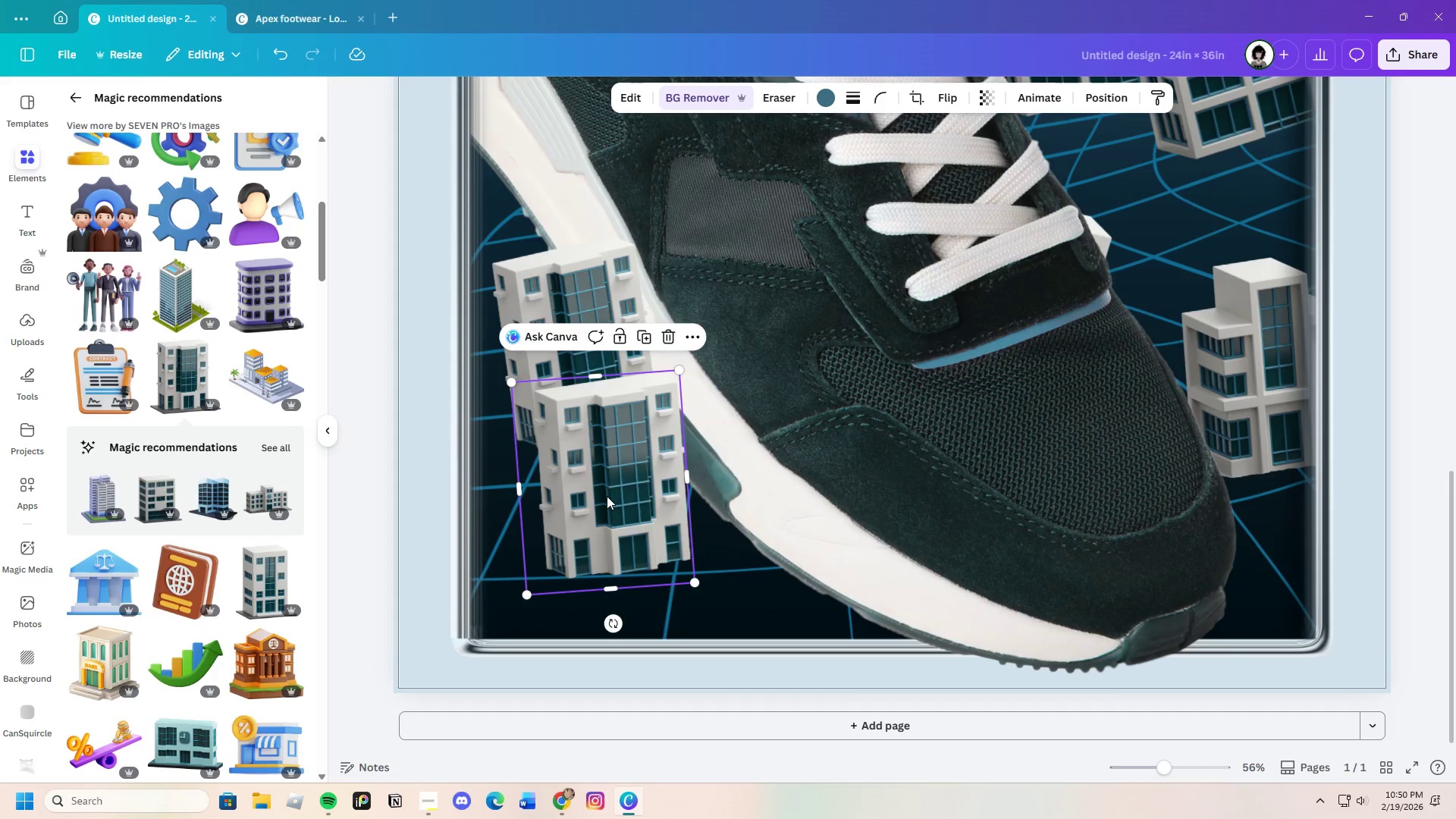 
left_click_drag(start_coordinate=[607, 496], to_coordinate=[627, 490])
 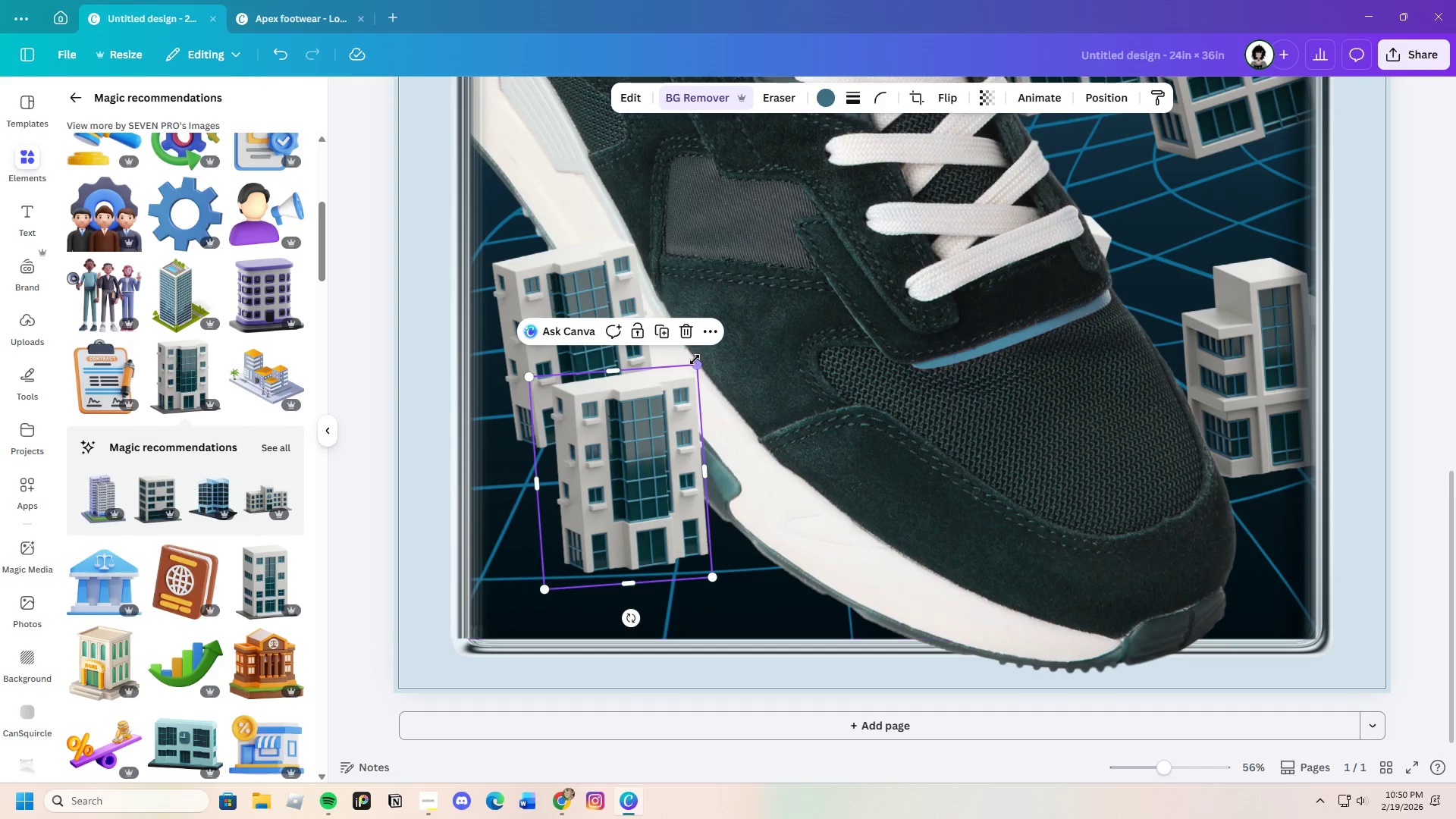 
left_click_drag(start_coordinate=[695, 363], to_coordinate=[676, 381])
 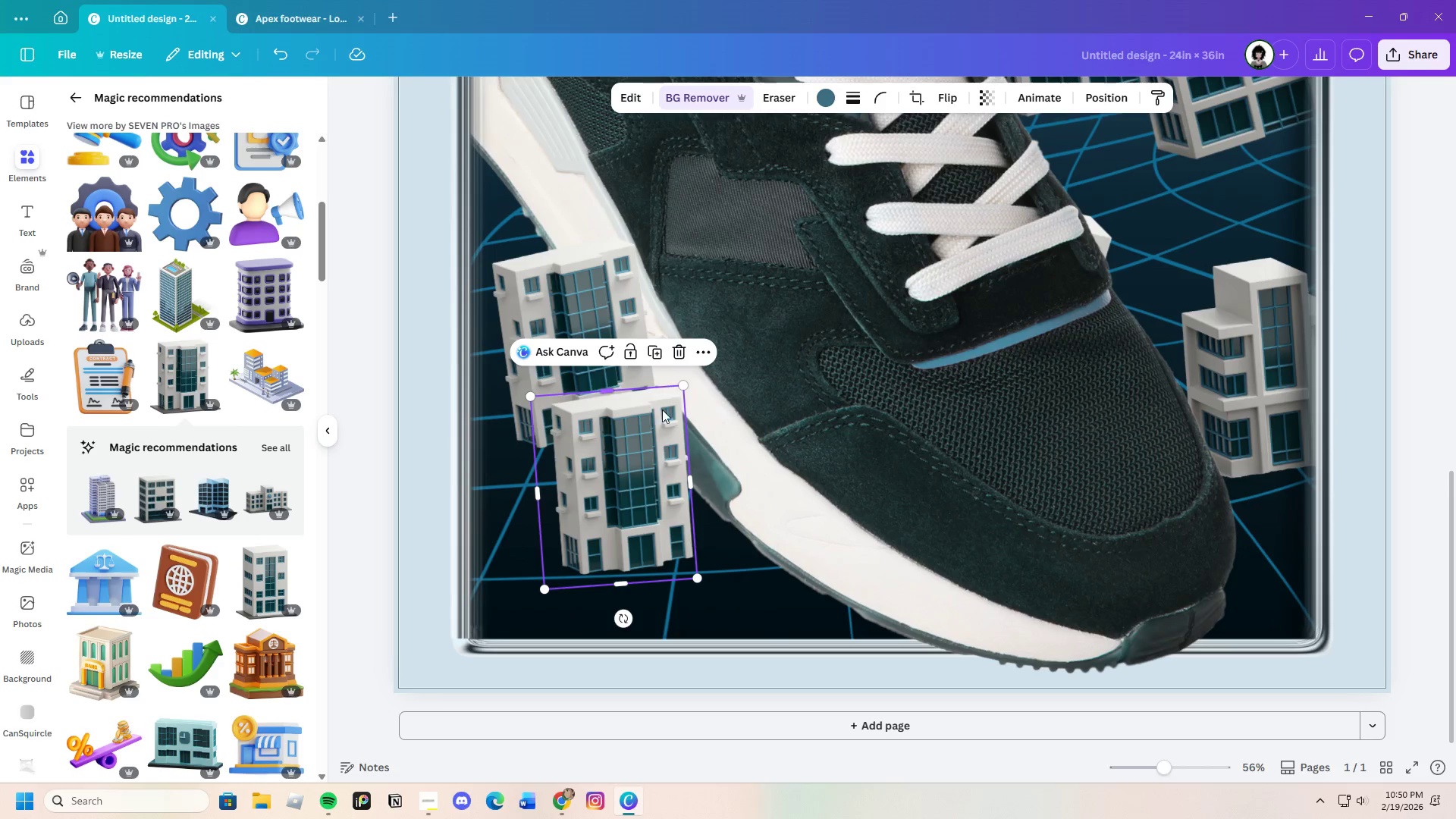 
left_click_drag(start_coordinate=[626, 446], to_coordinate=[644, 435])
 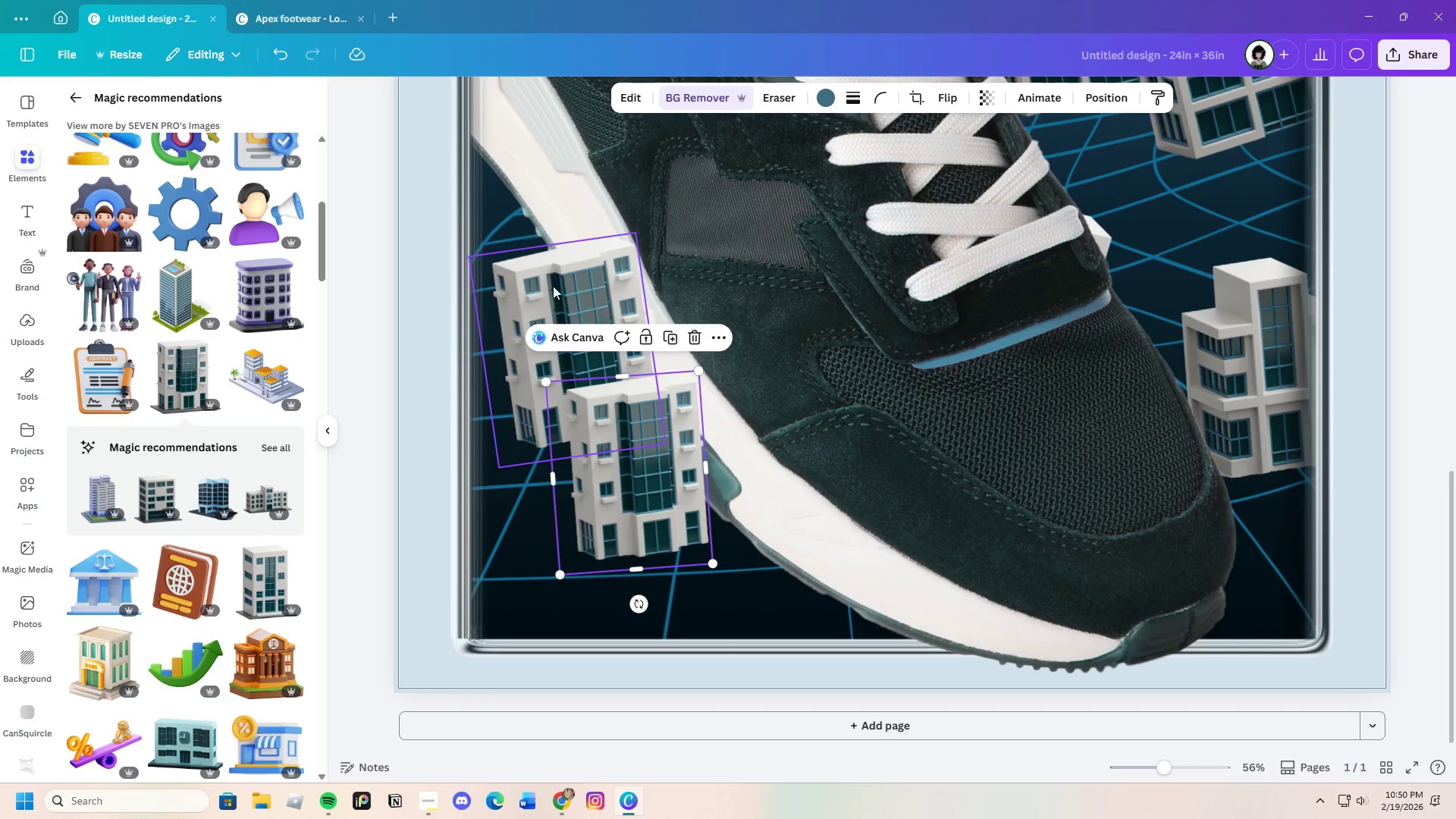 
left_click_drag(start_coordinate=[562, 282], to_coordinate=[478, 303])
 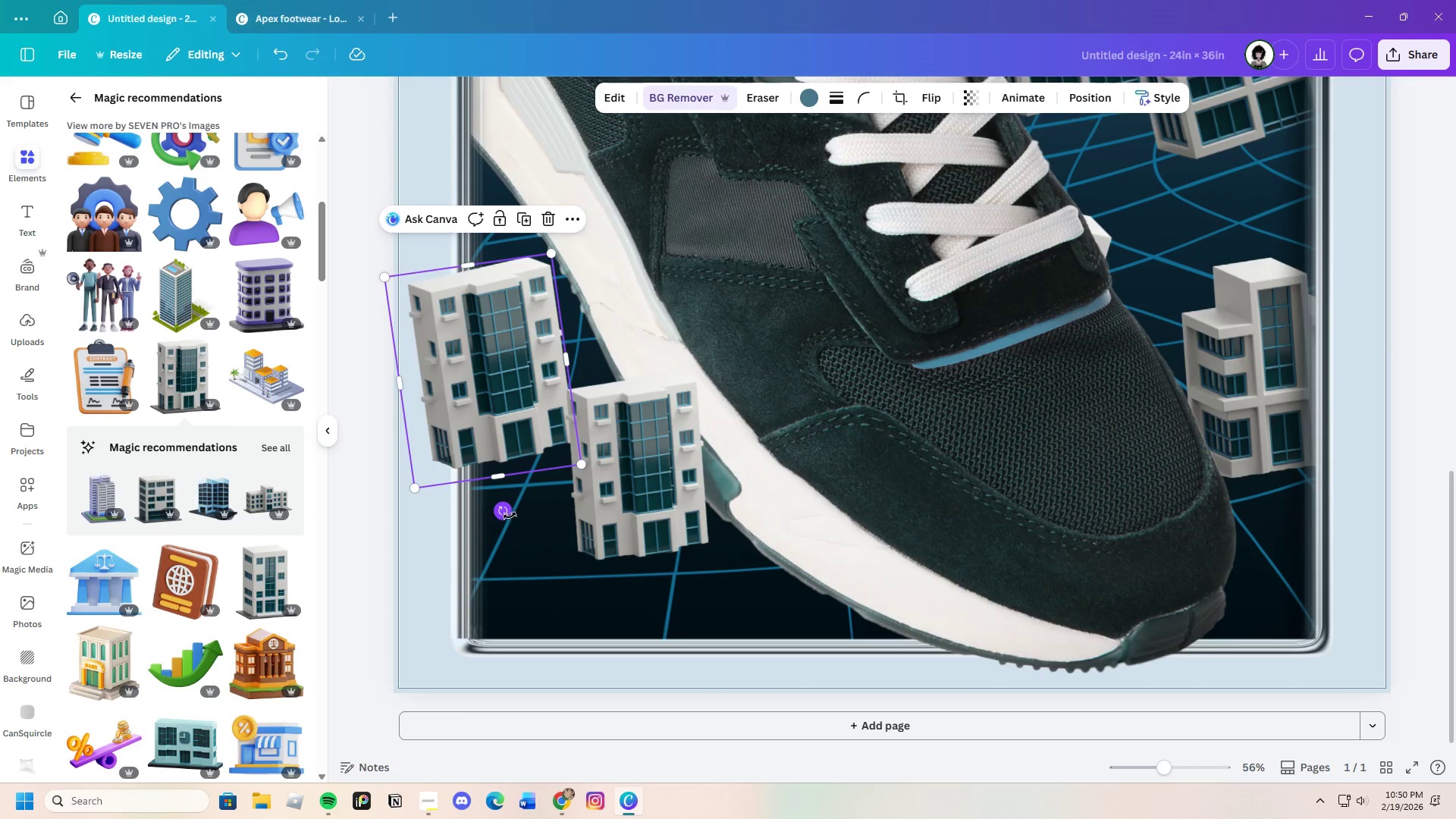 
left_click_drag(start_coordinate=[510, 516], to_coordinate=[501, 509])
 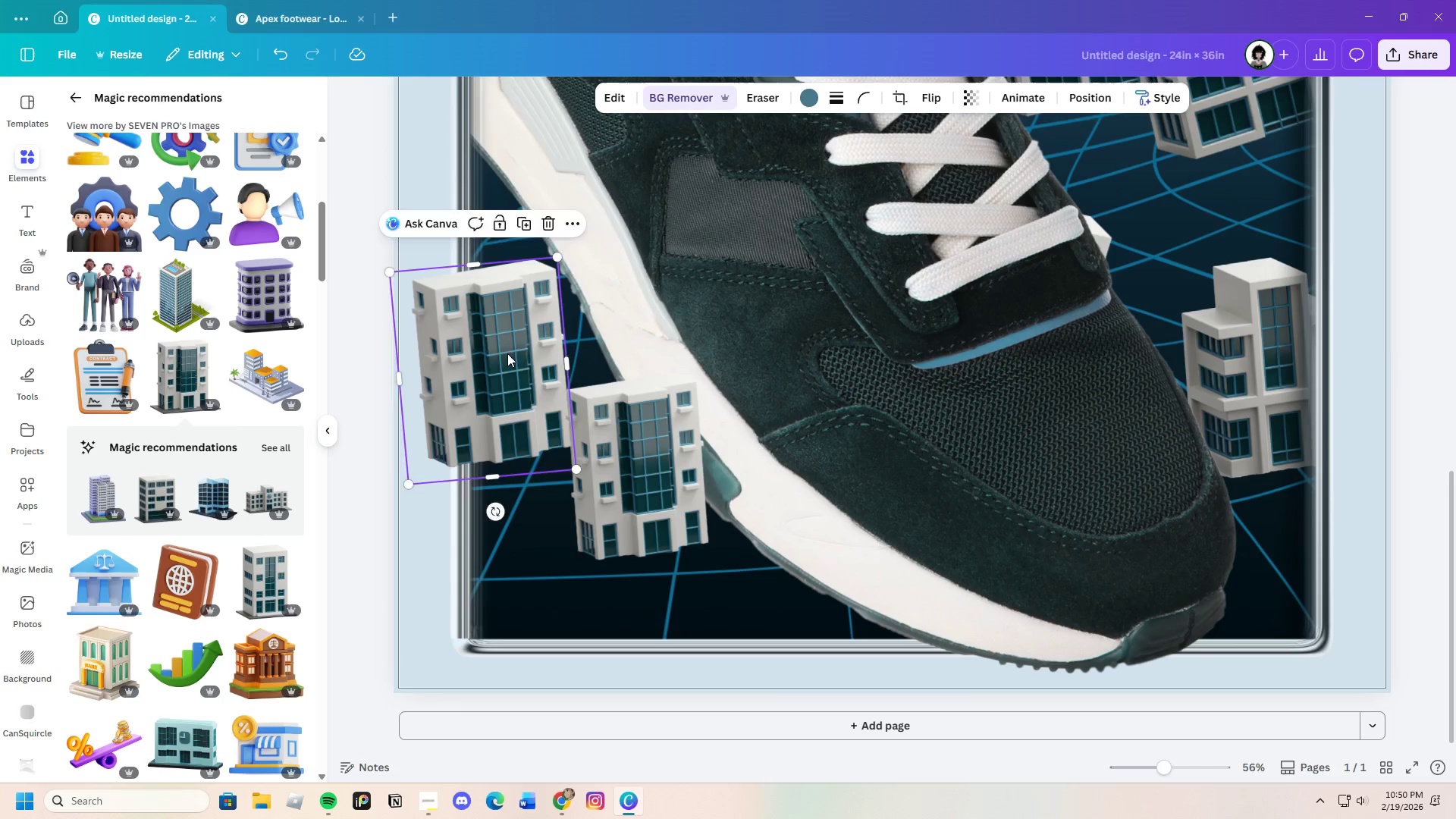 
left_click_drag(start_coordinate=[507, 356], to_coordinate=[523, 344])
 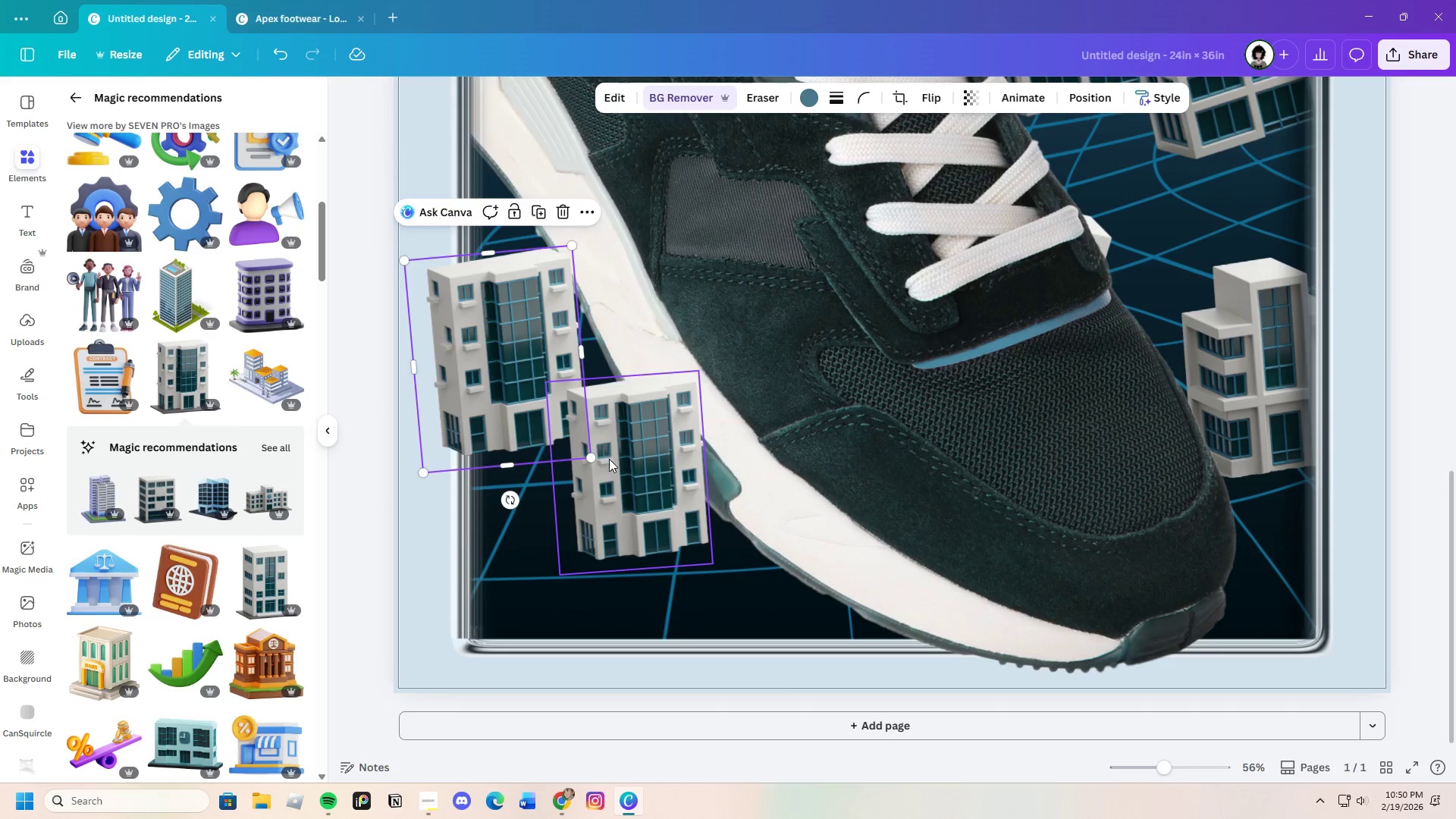 
left_click_drag(start_coordinate=[609, 459], to_coordinate=[563, 442])
 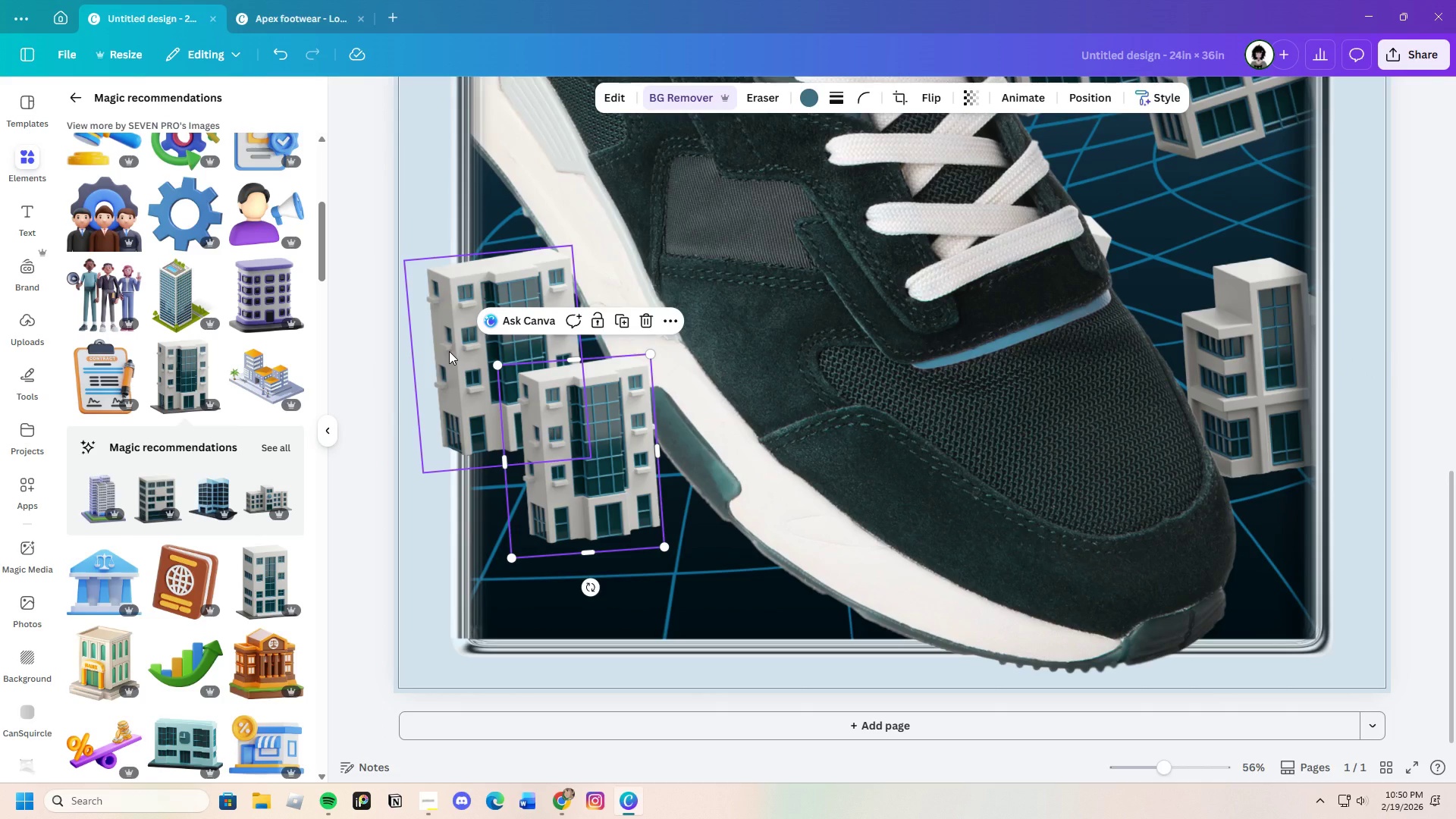 
left_click_drag(start_coordinate=[449, 351], to_coordinate=[452, 356])
 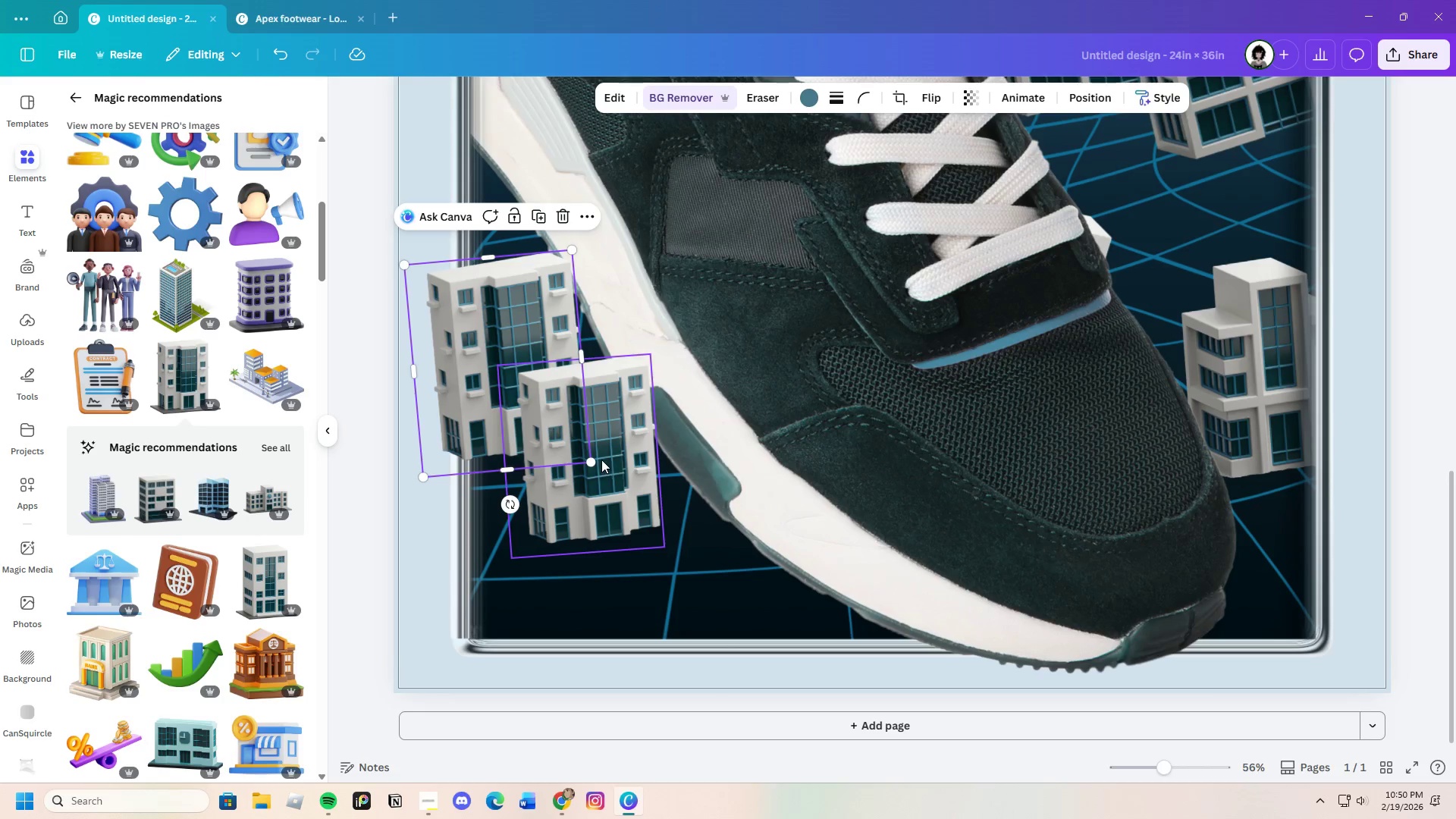 
left_click_drag(start_coordinate=[601, 462], to_coordinate=[582, 414])
 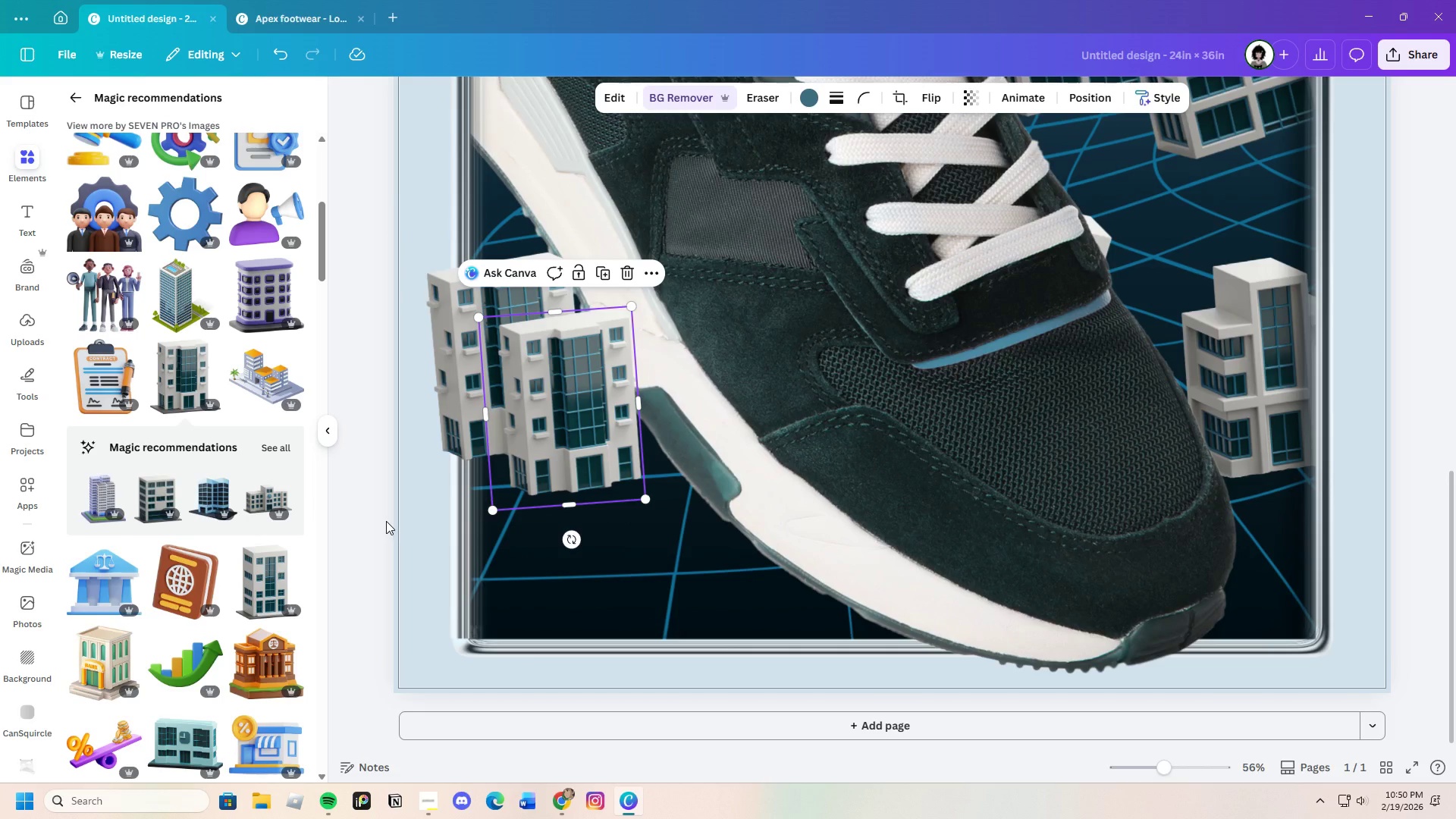 
wait(6.7)
 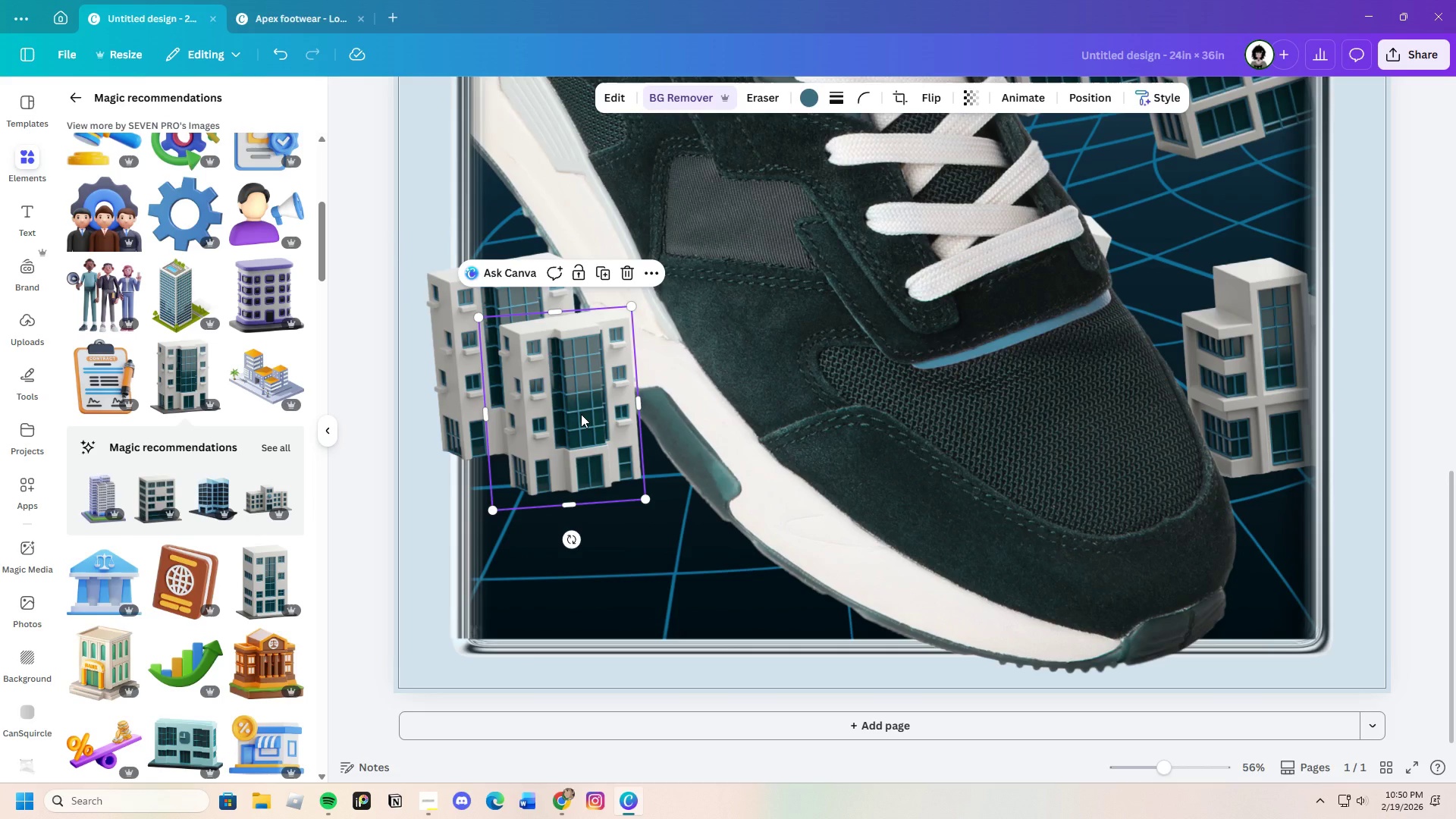 
scroll: coordinate [720, 603], scroll_direction: down, amount: 1.0
 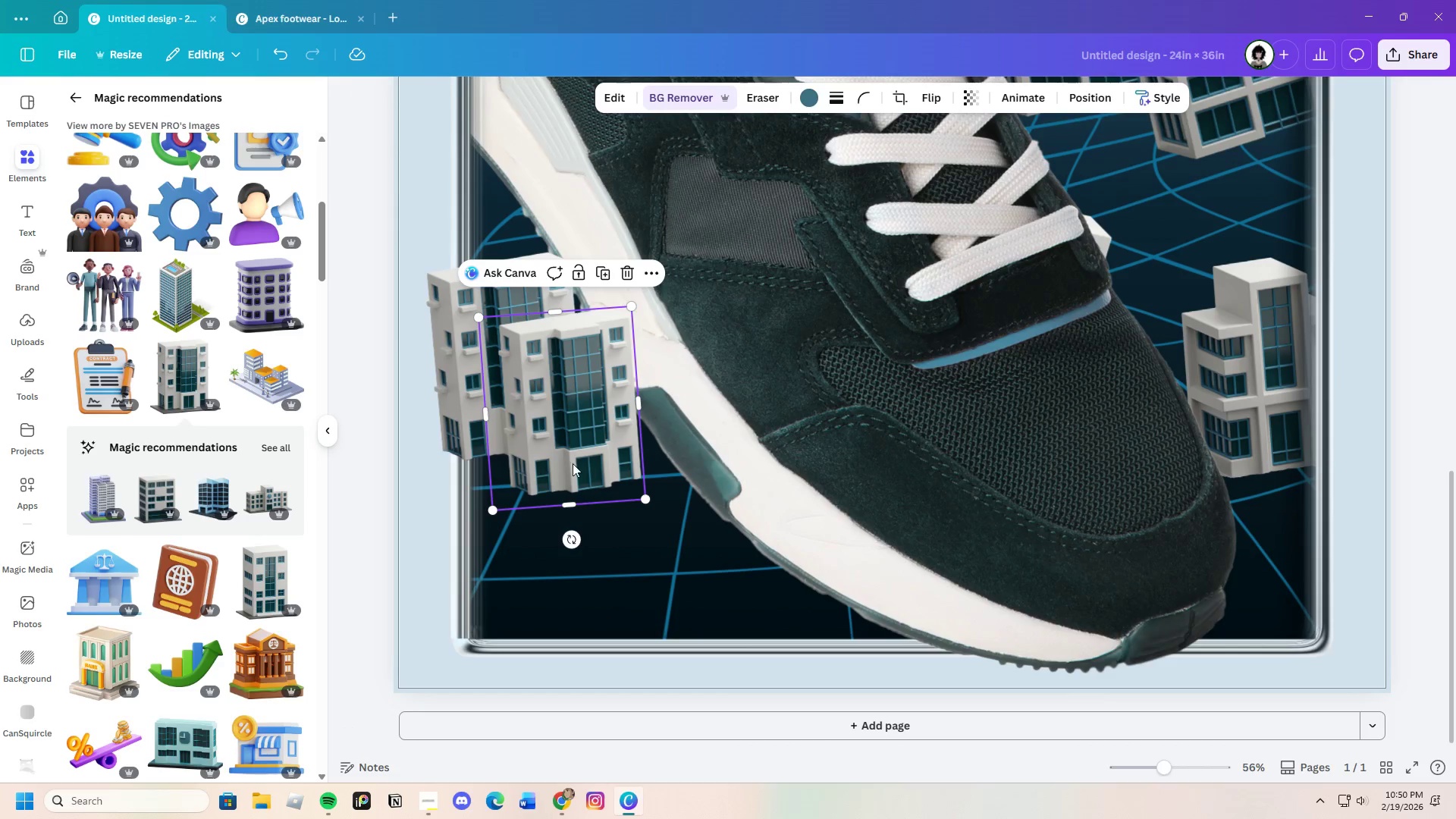 
left_click_drag(start_coordinate=[574, 462], to_coordinate=[603, 530])
 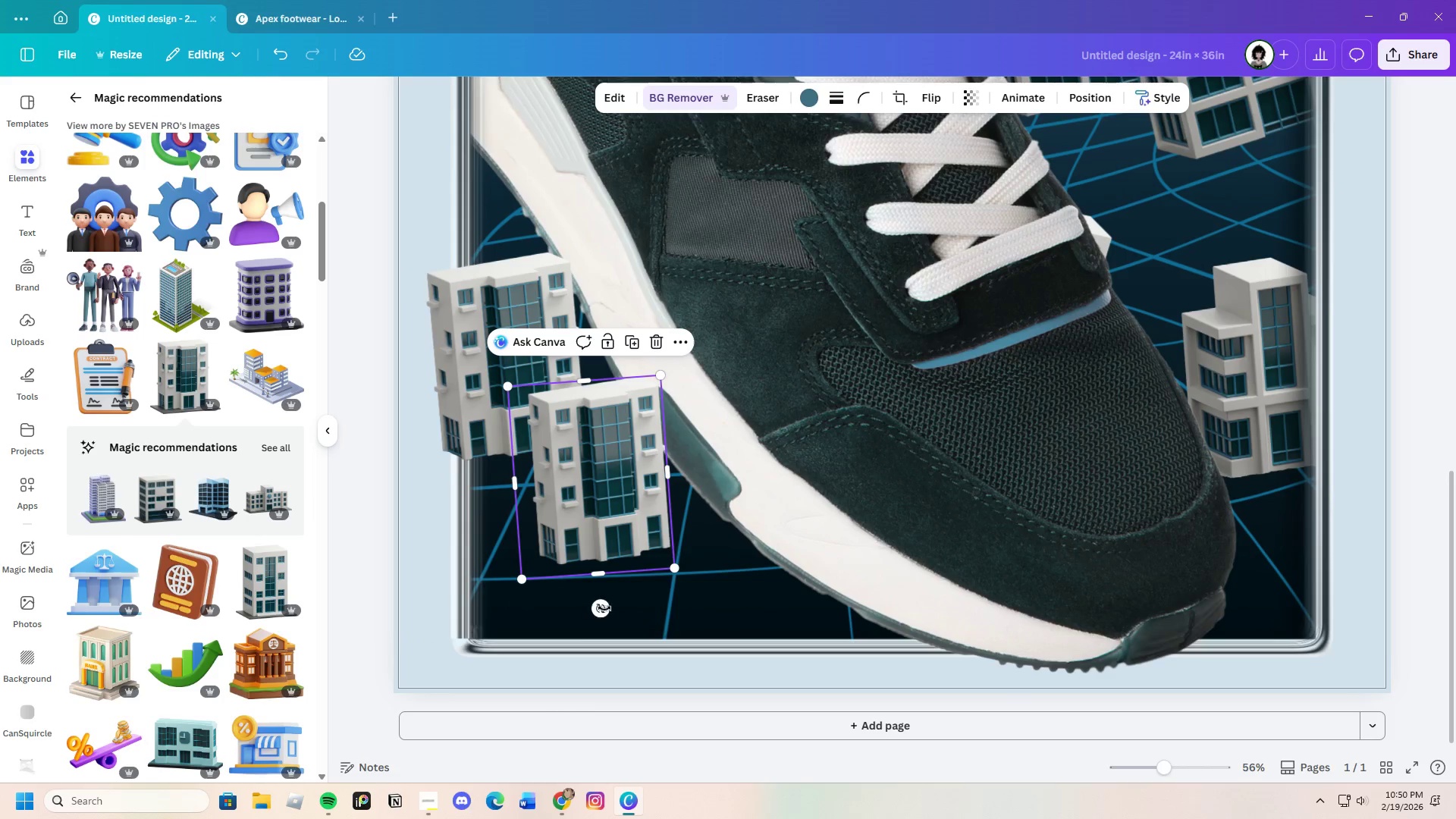 
left_click_drag(start_coordinate=[604, 610], to_coordinate=[590, 618])
 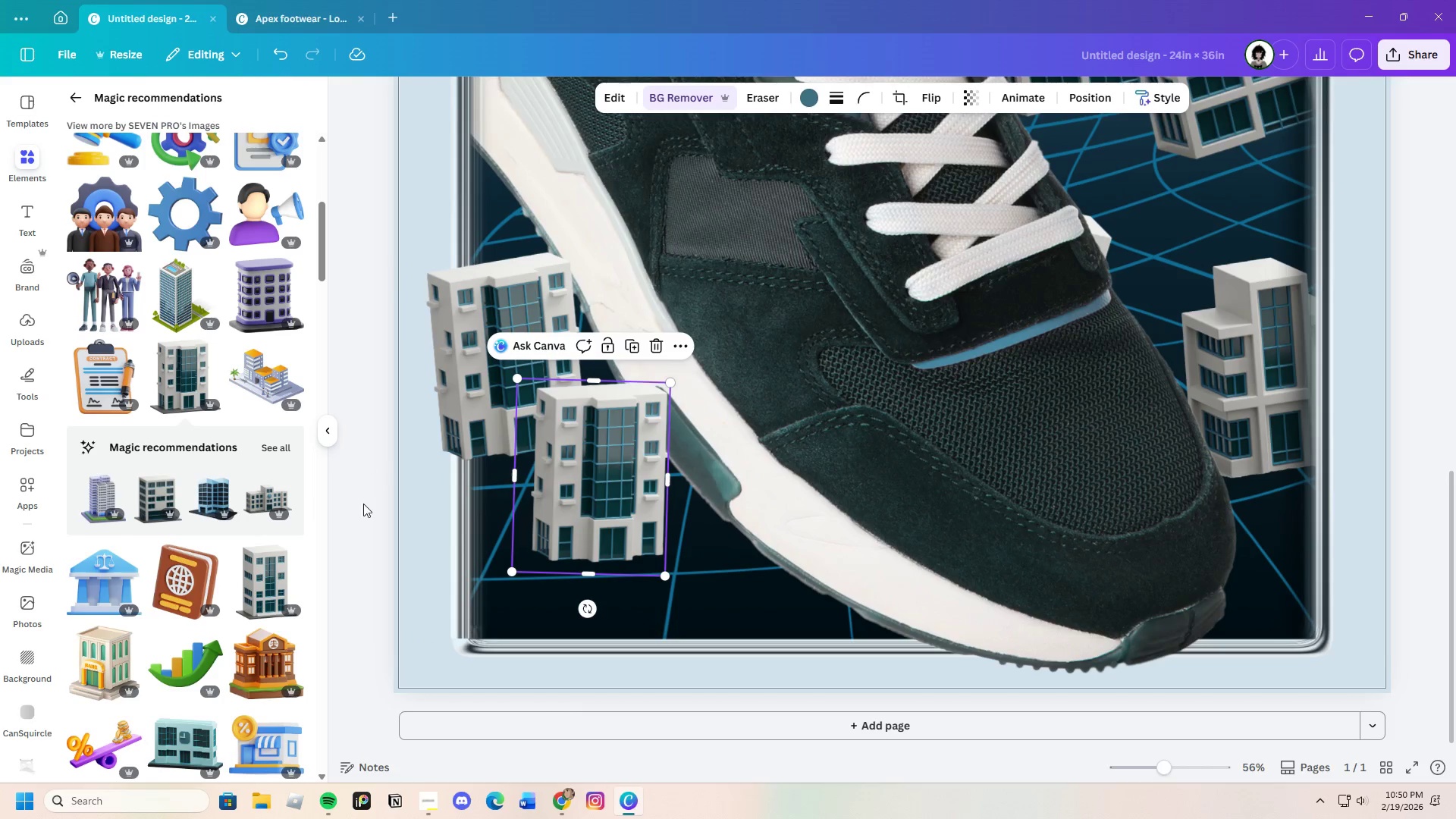 
left_click([367, 553])
 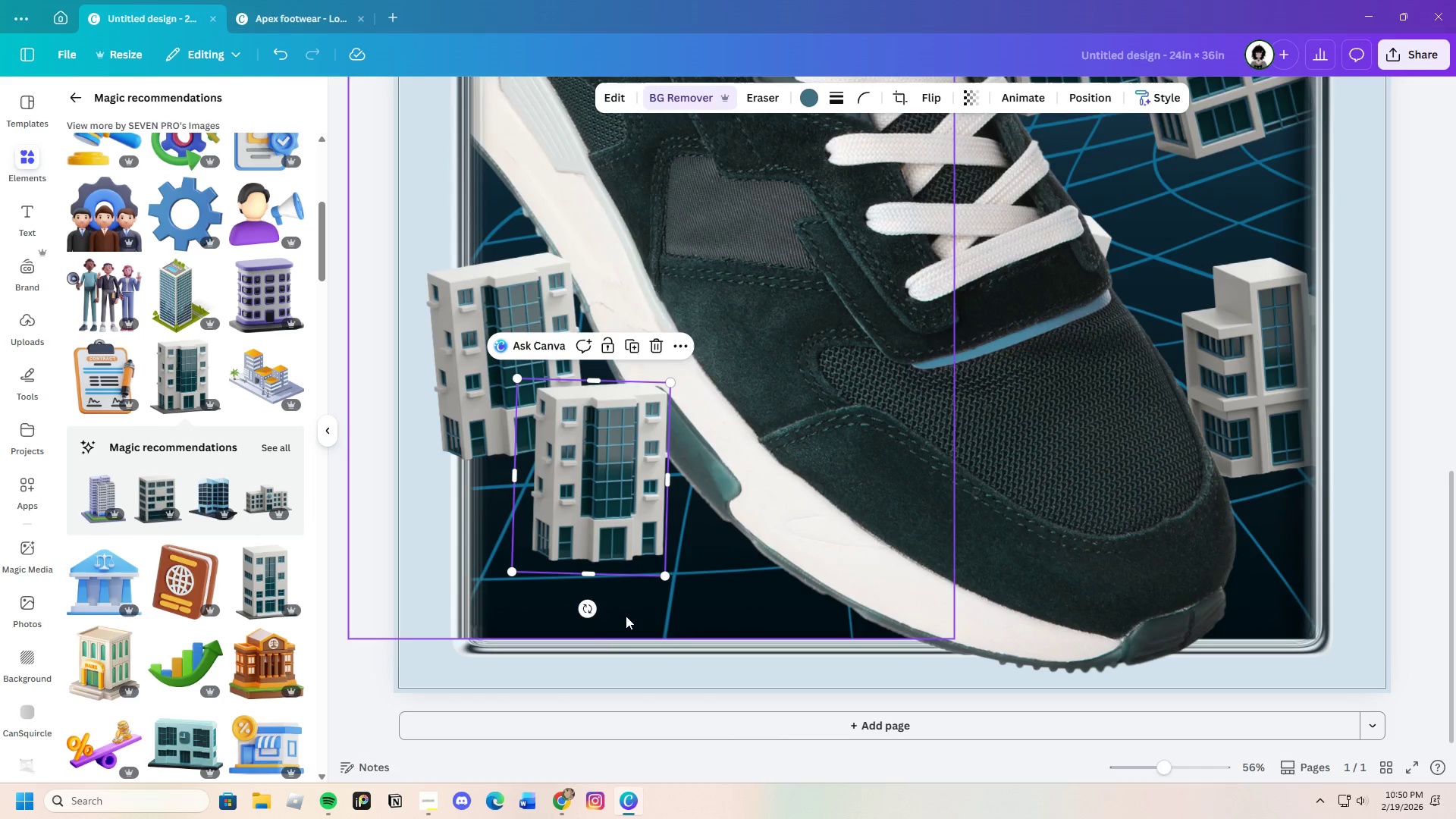 
left_click_drag(start_coordinate=[590, 611], to_coordinate=[607, 618])
 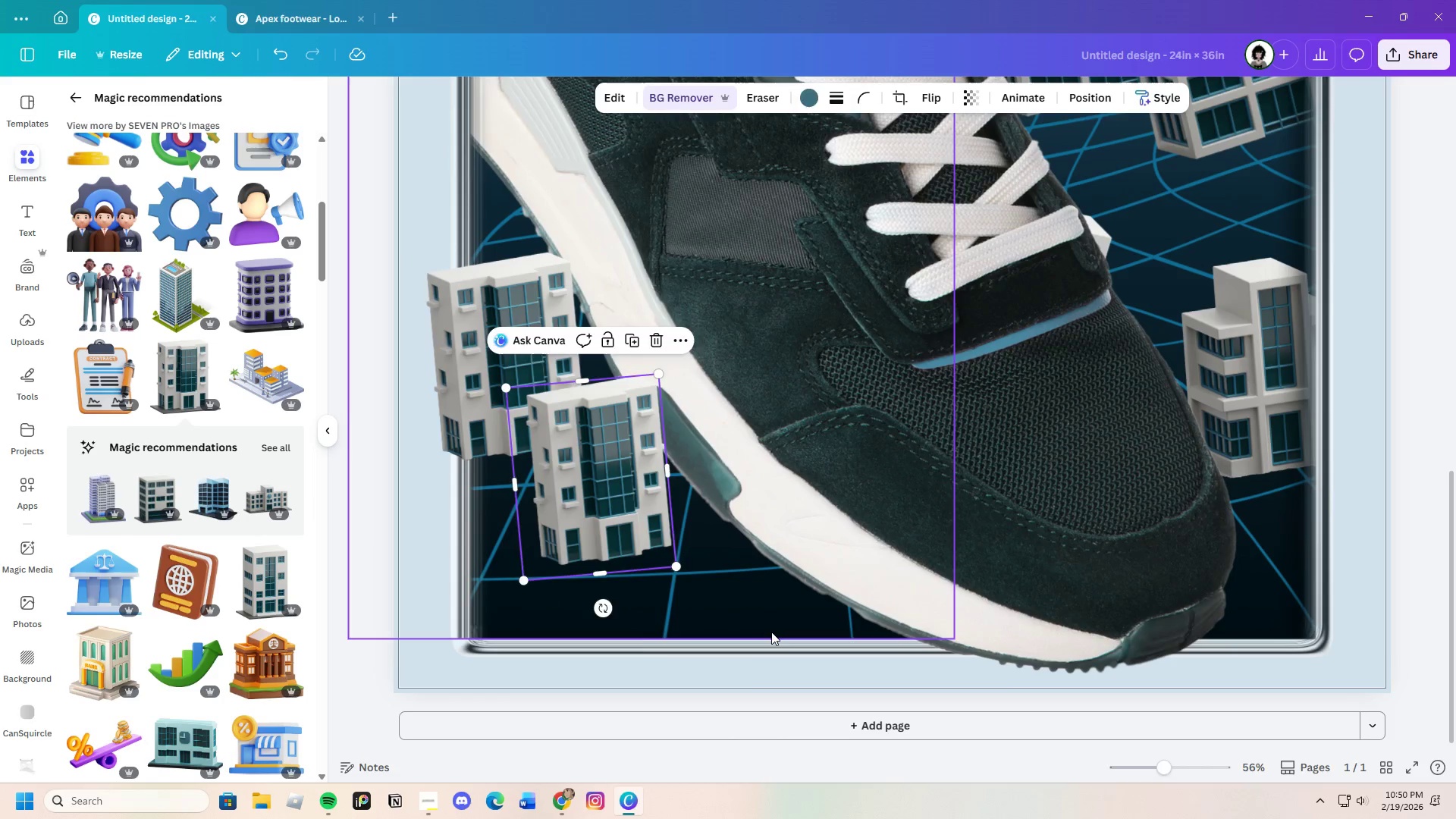 
left_click([771, 632])
 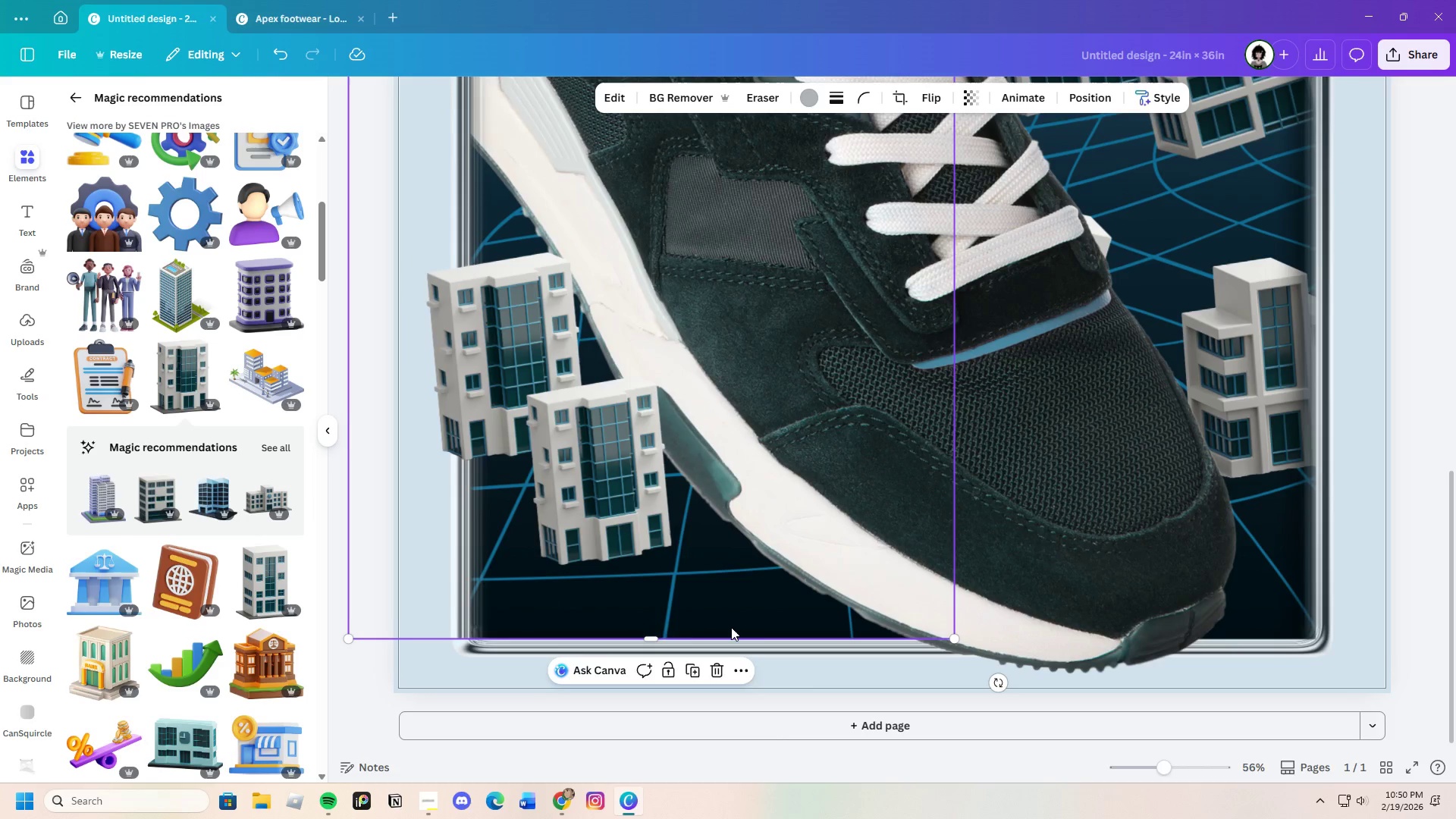 
scroll: coordinate [730, 612], scroll_direction: up, amount: 5.0
 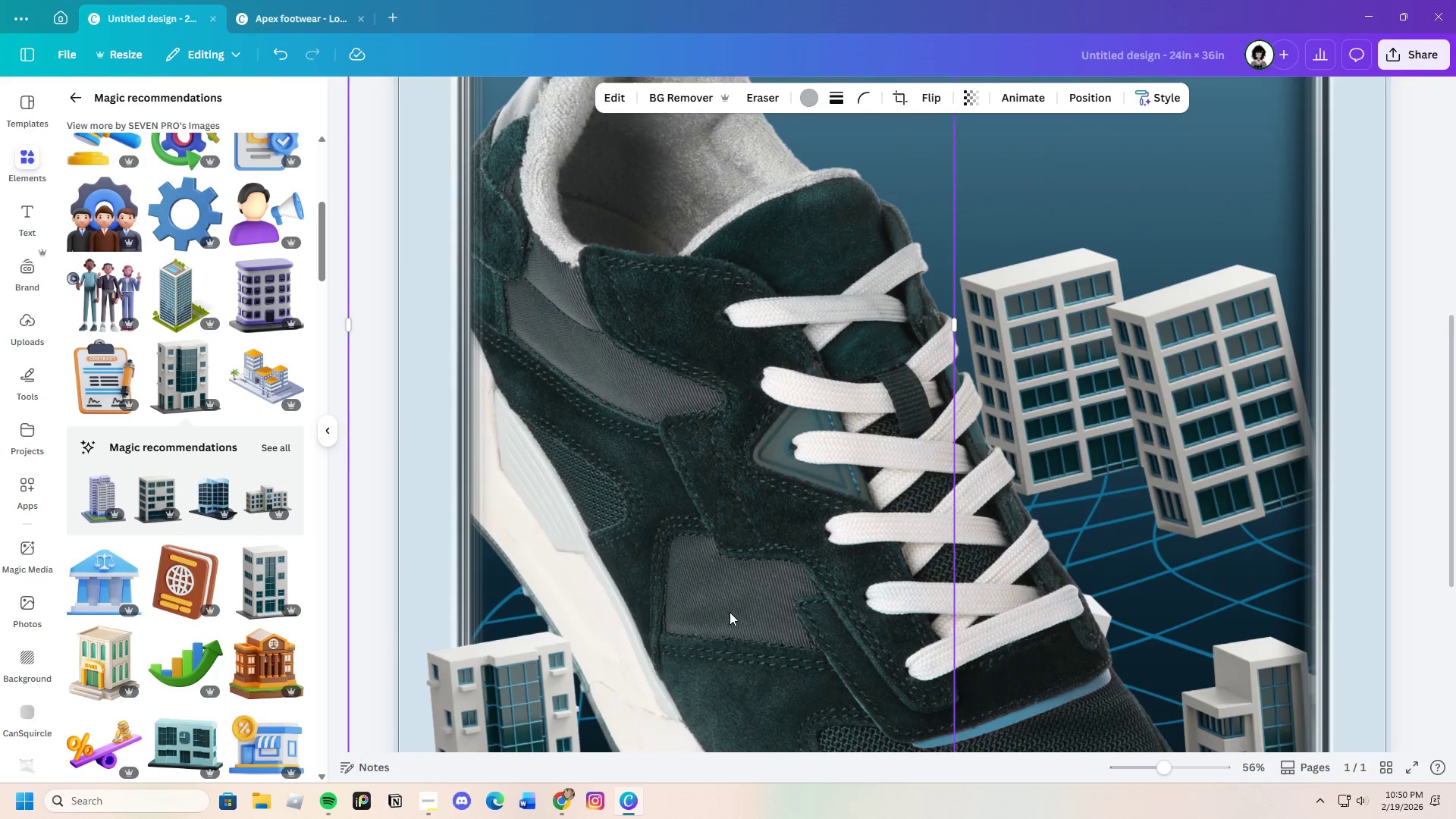 
scroll: coordinate [730, 612], scroll_direction: down, amount: 3.0
 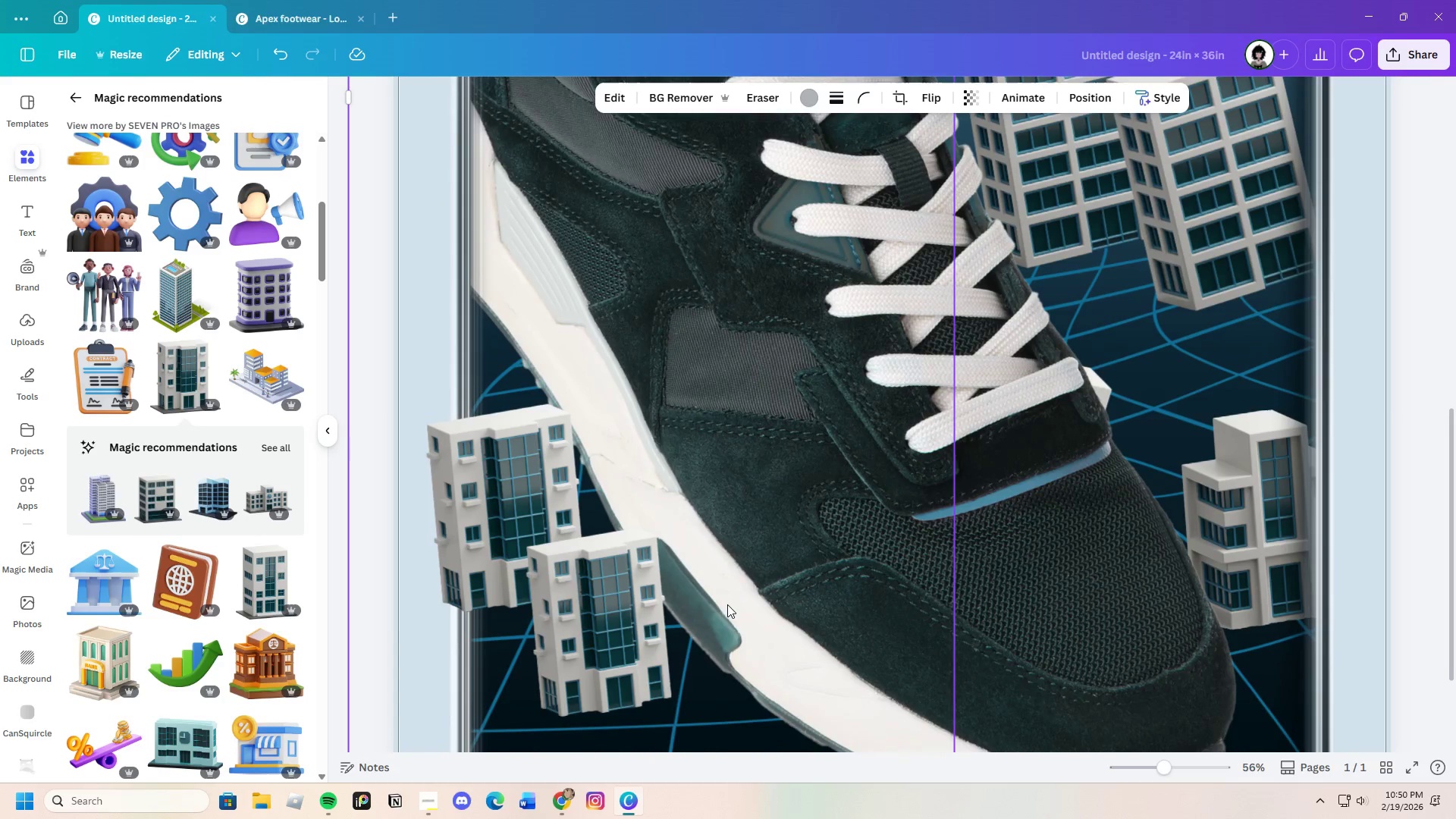 
scroll: coordinate [727, 604], scroll_direction: up, amount: 2.0
 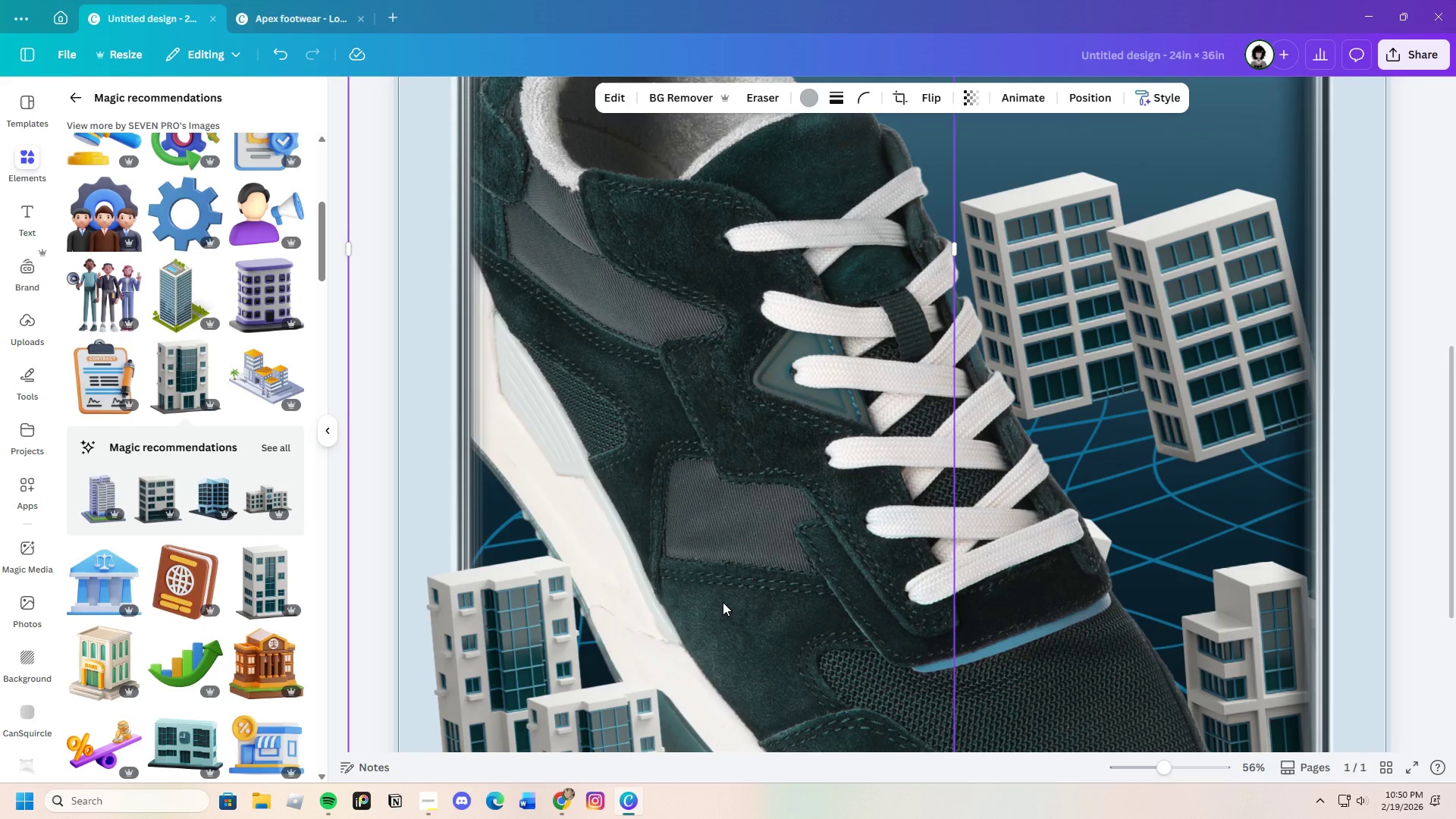 
scroll: coordinate [724, 595], scroll_direction: down, amount: 2.0
 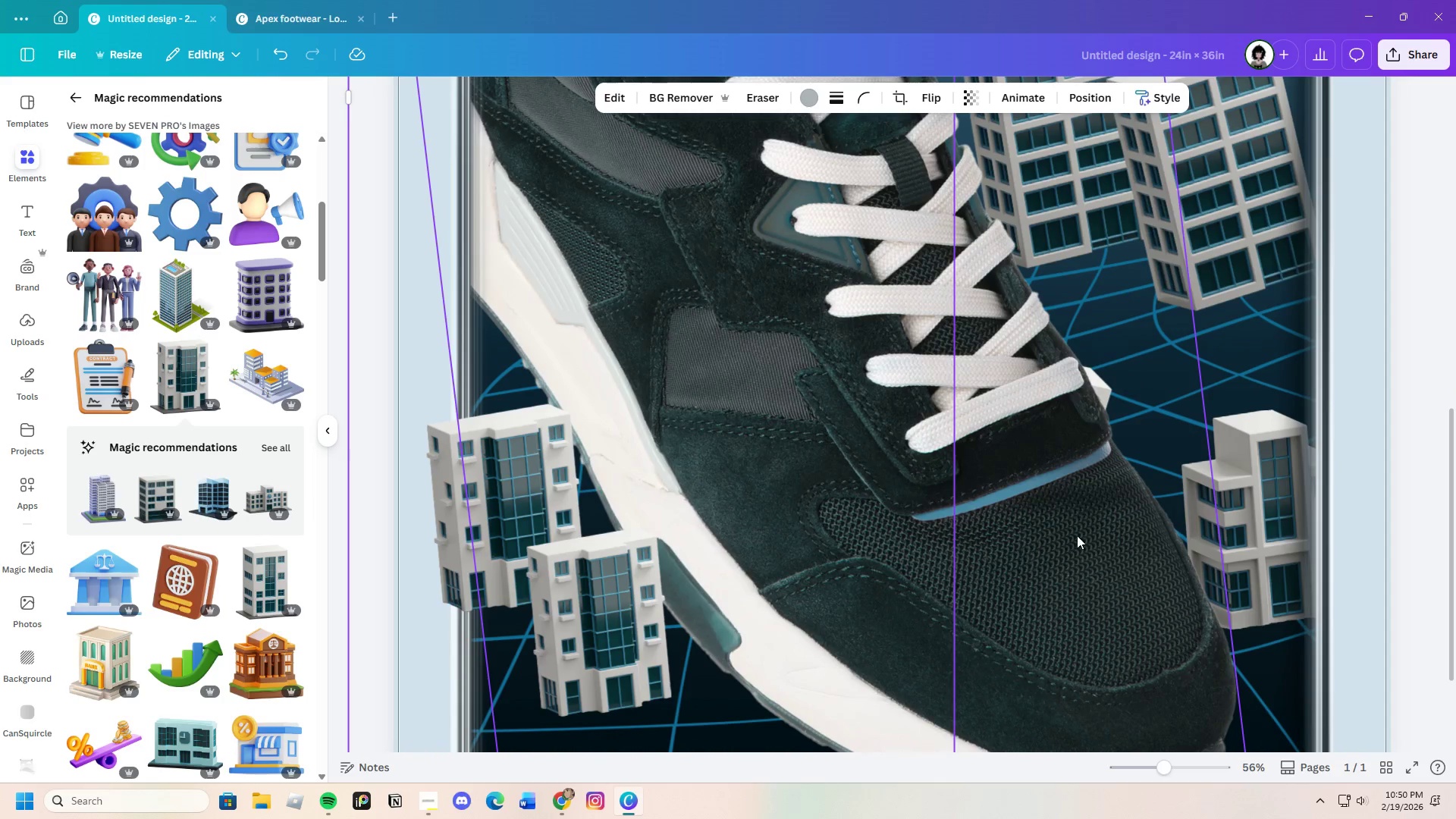 
scroll: coordinate [1132, 567], scroll_direction: up, amount: 9.0
 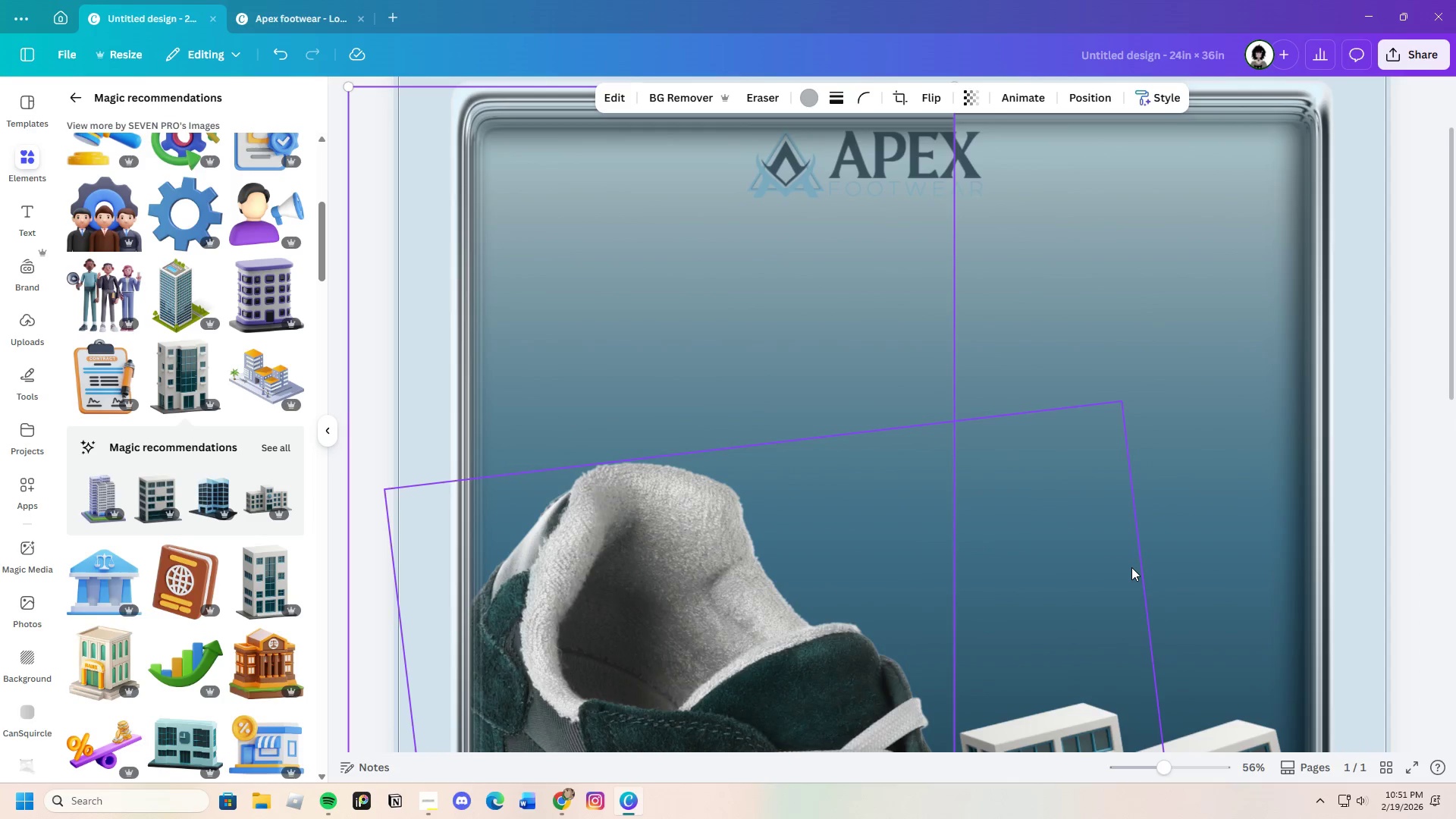 
scroll: coordinate [1032, 575], scroll_direction: down, amount: 8.0
 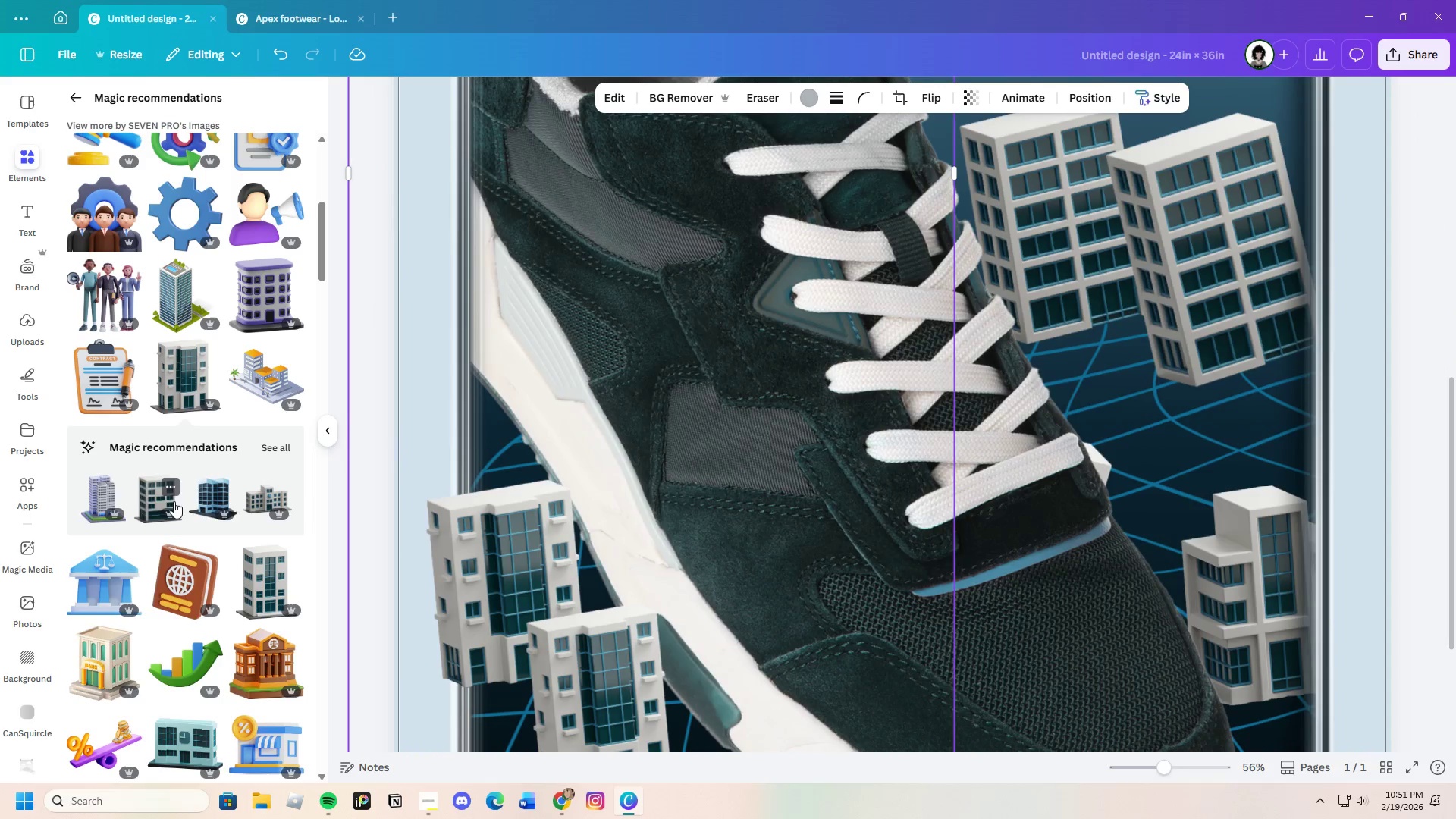 
scroll: coordinate [180, 501], scroll_direction: up, amount: 3.0
 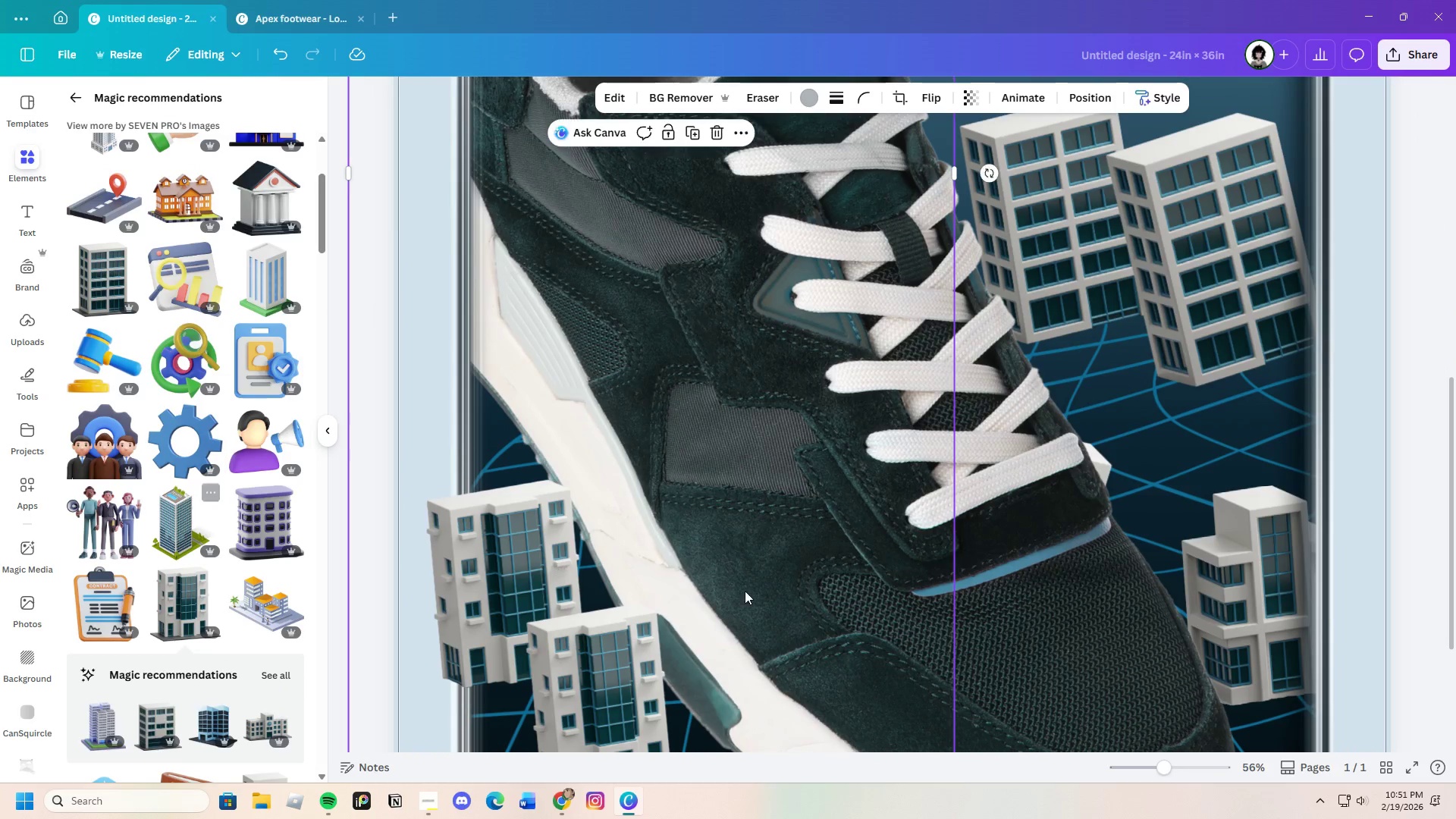 
scroll: coordinate [767, 594], scroll_direction: down, amount: 4.0
 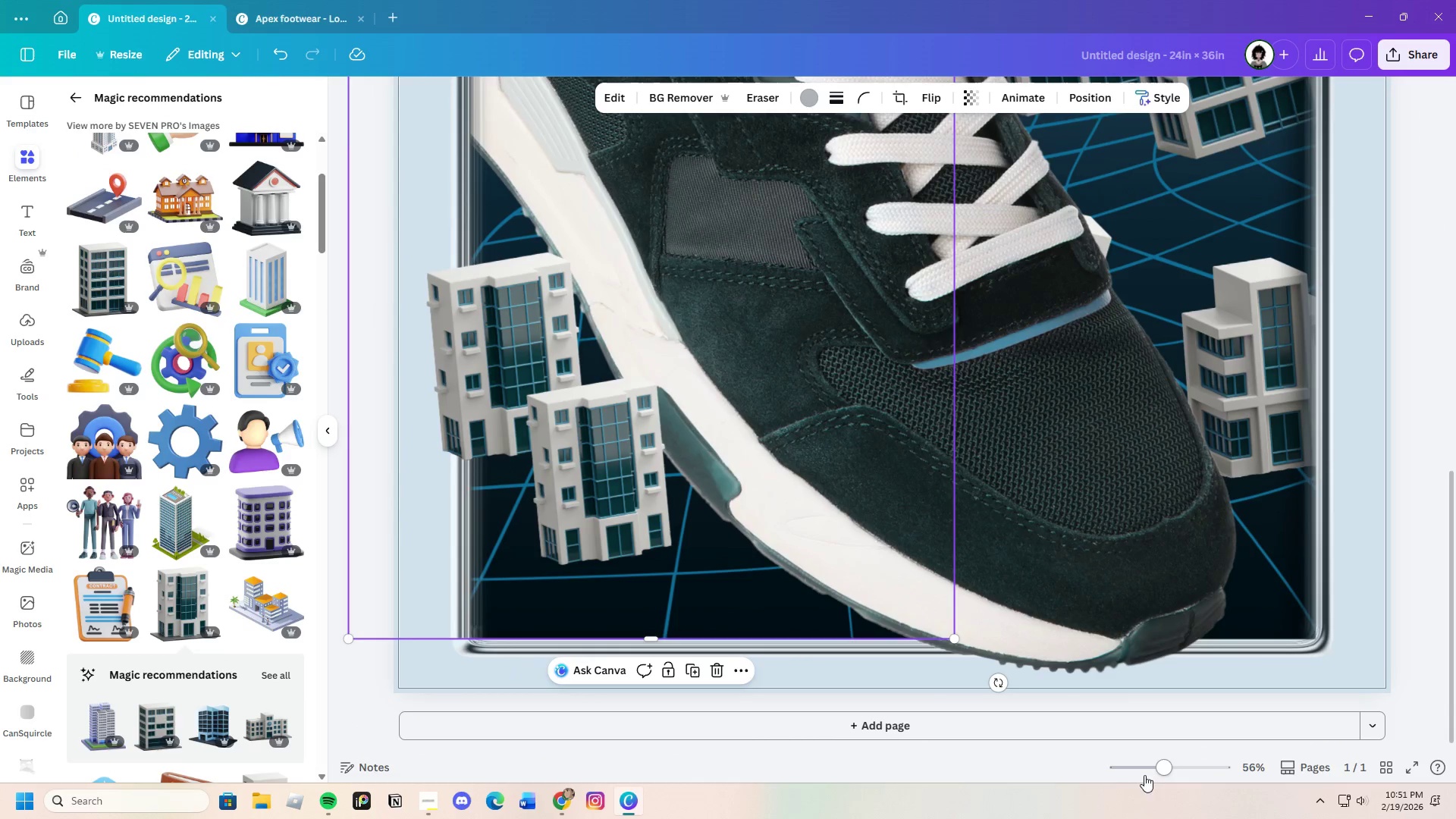 
left_click_drag(start_coordinate=[1161, 777], to_coordinate=[1151, 761])
 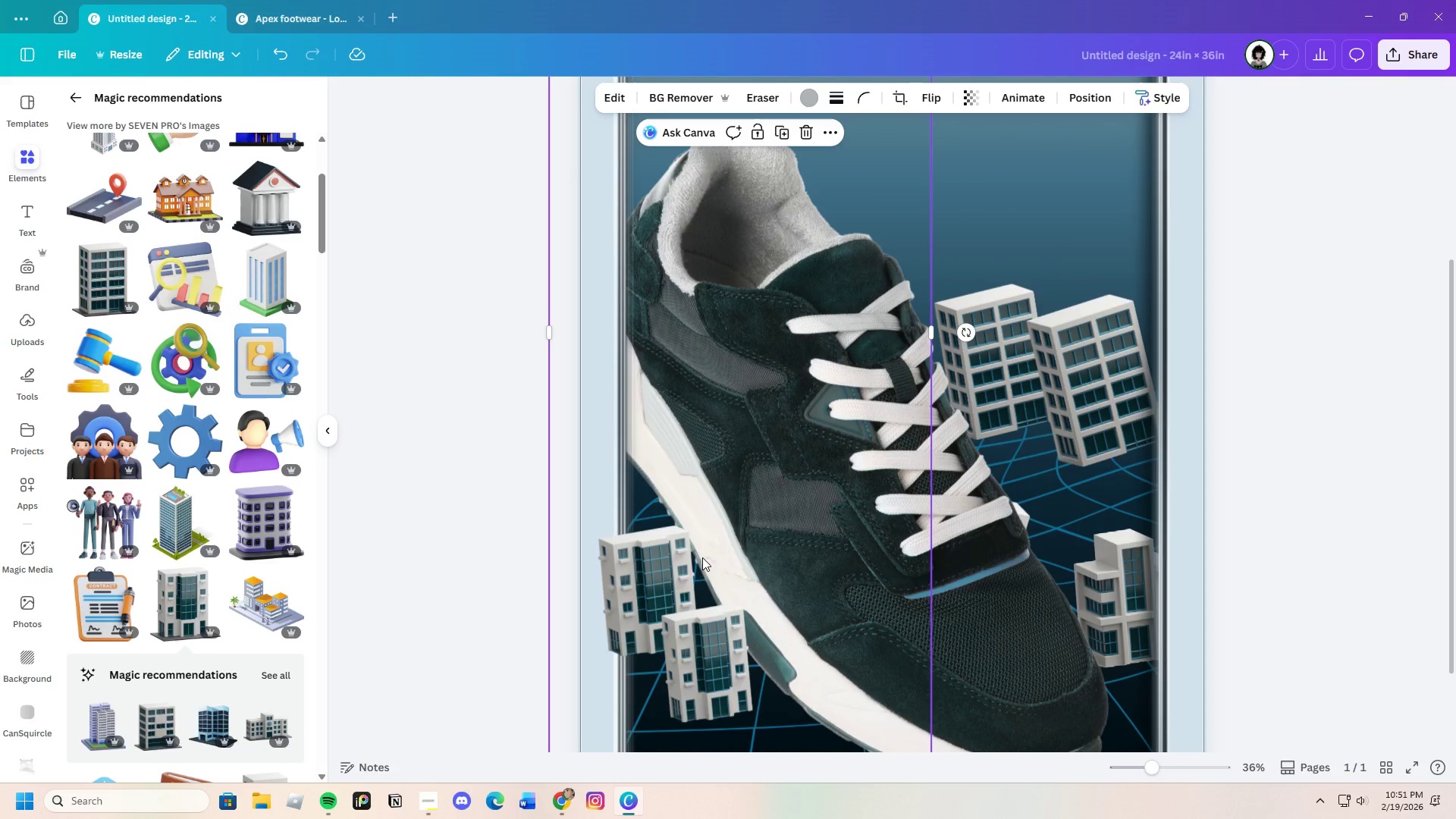 
scroll: coordinate [656, 575], scroll_direction: down, amount: 1.0
 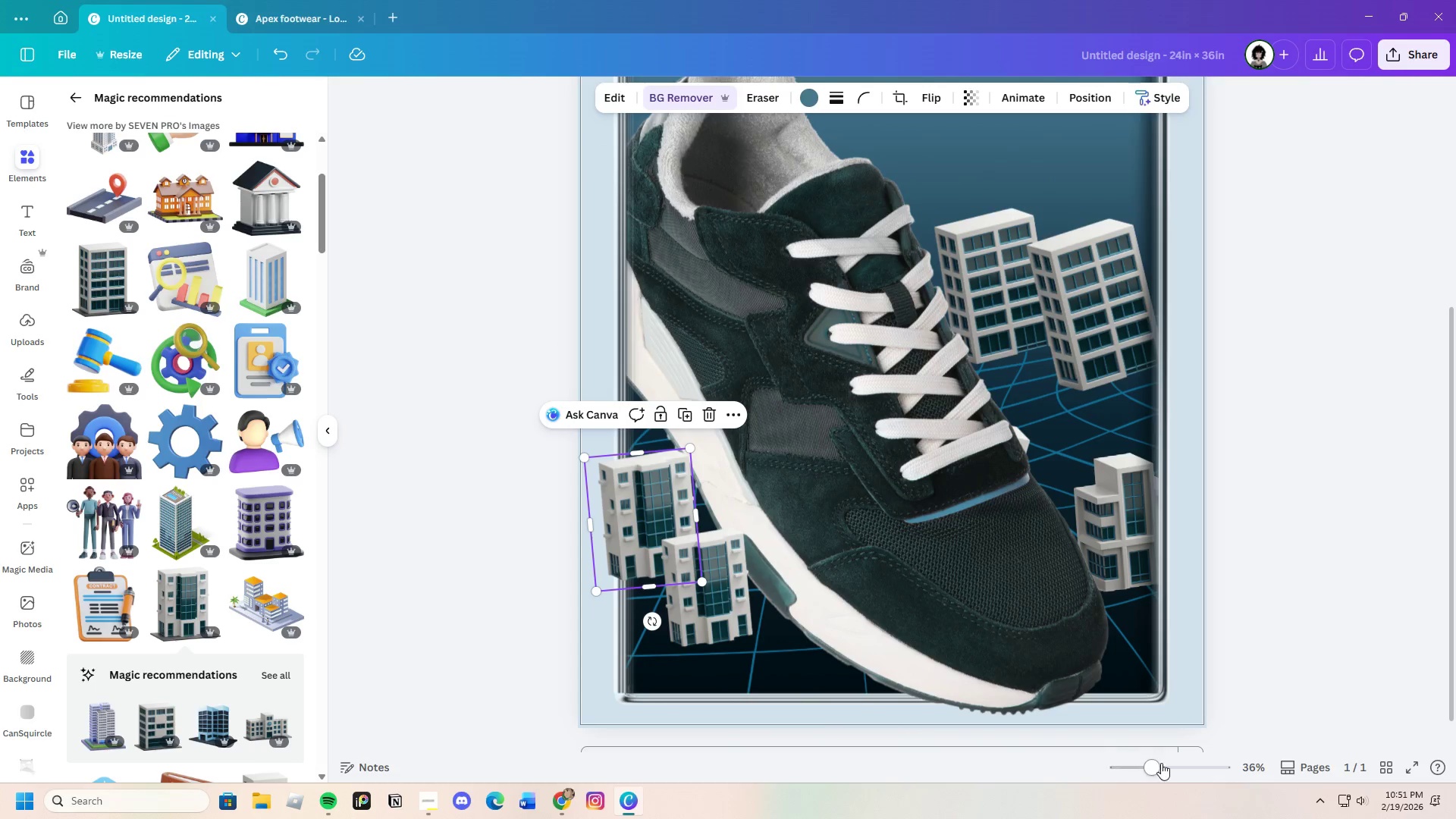 
left_click_drag(start_coordinate=[1158, 767], to_coordinate=[1166, 767])
 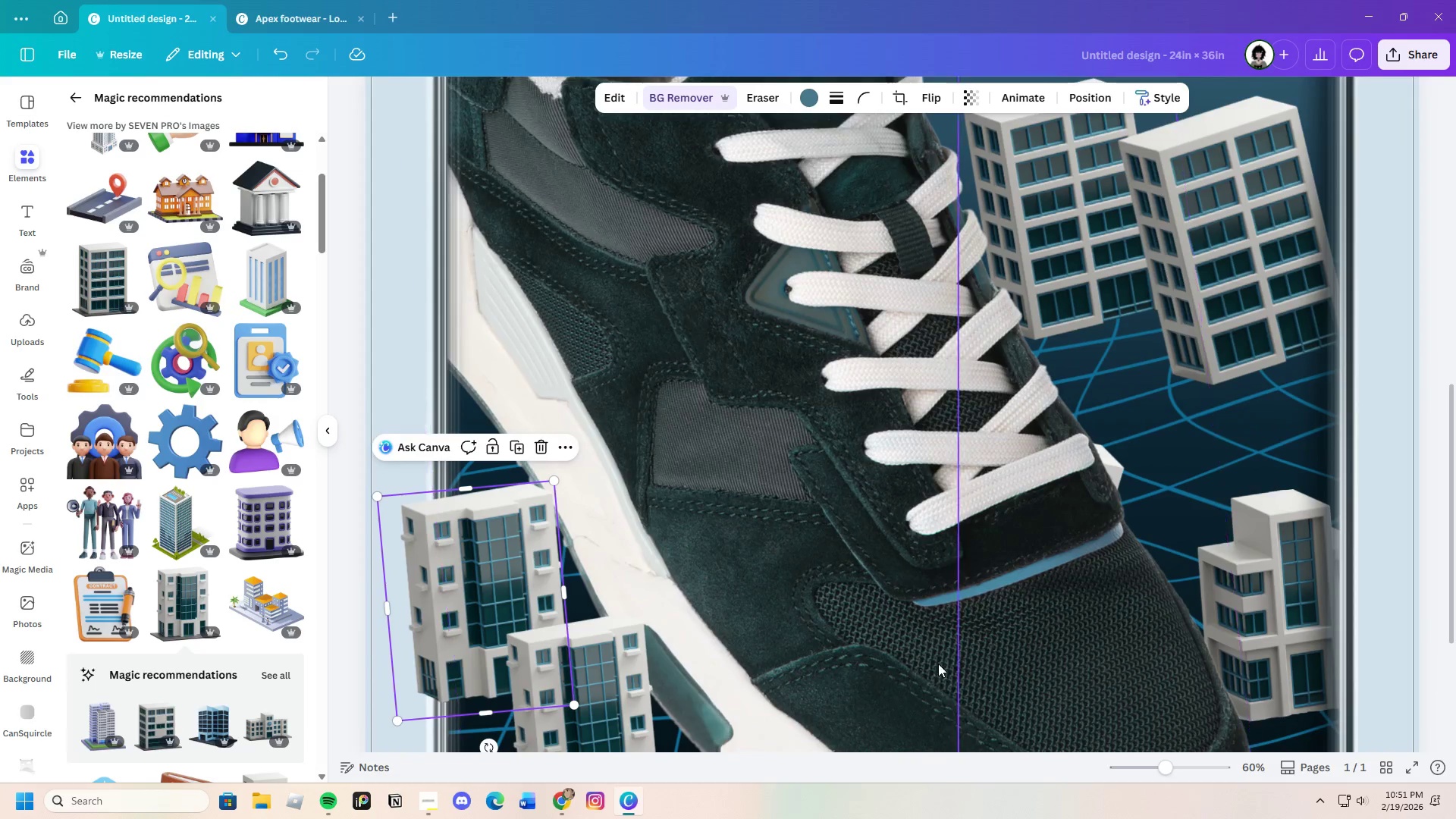 
scroll: coordinate [937, 660], scroll_direction: down, amount: 2.0
 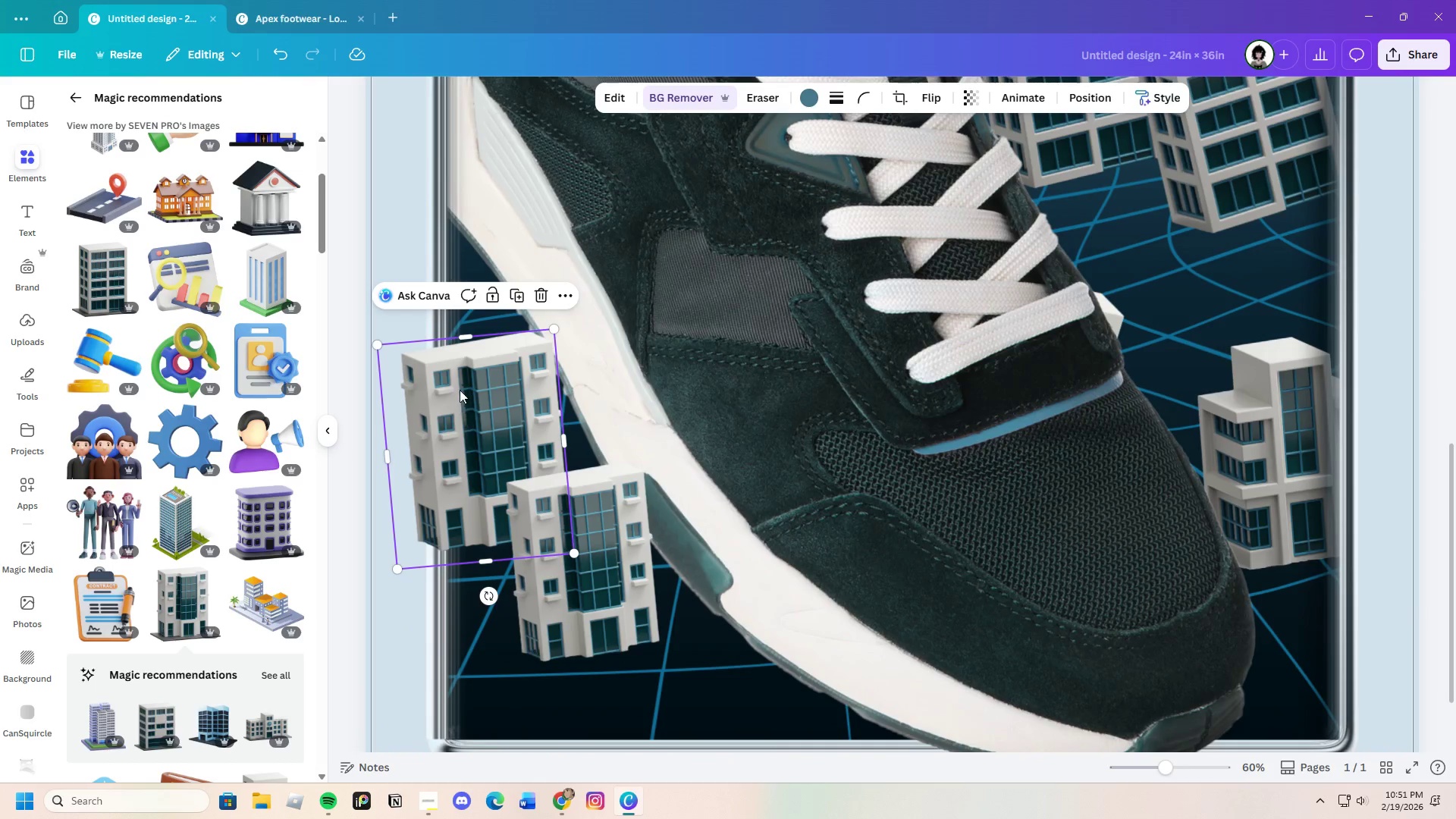 
left_click([467, 389])
 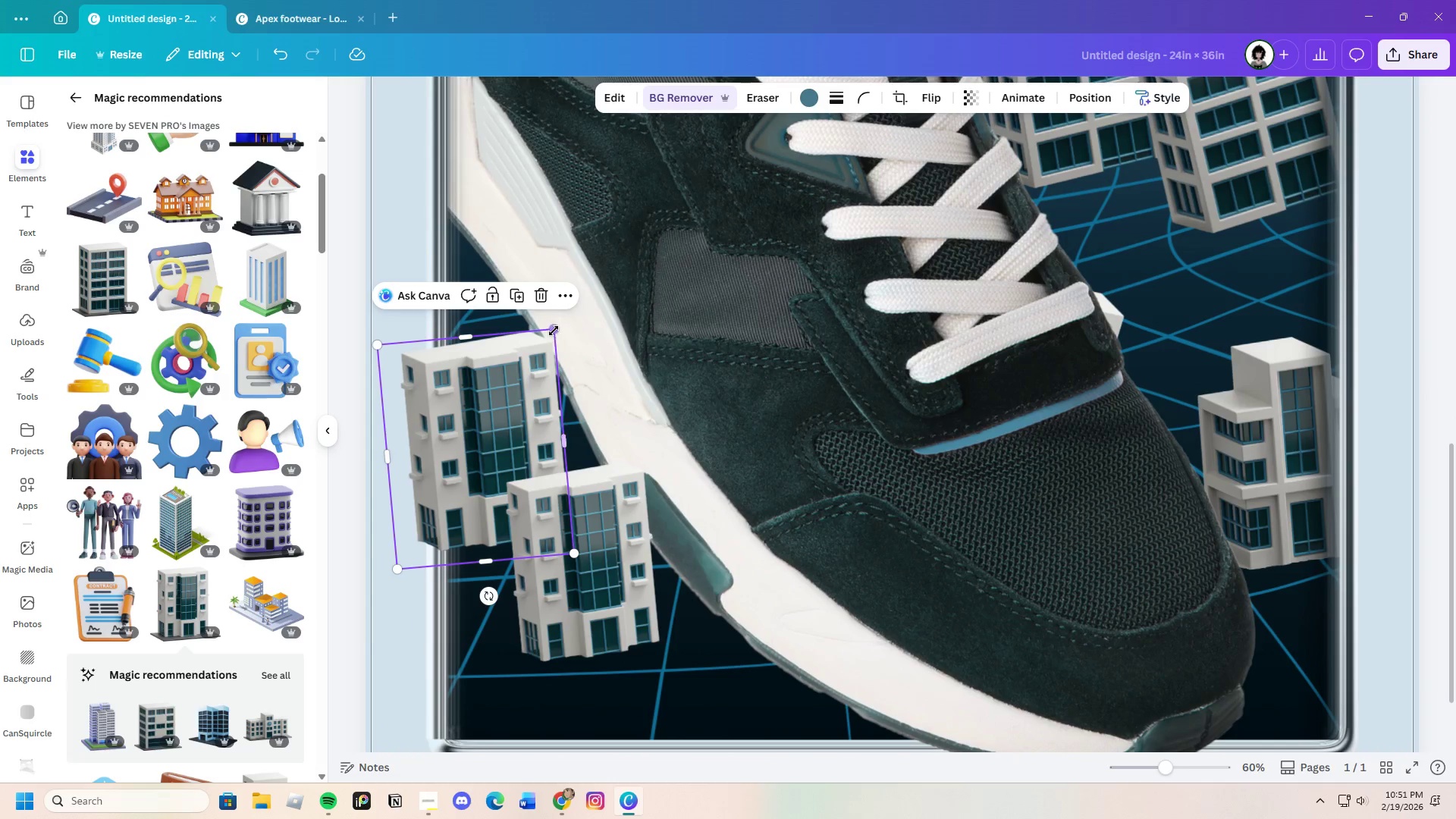 
left_click_drag(start_coordinate=[554, 328], to_coordinate=[538, 367])
 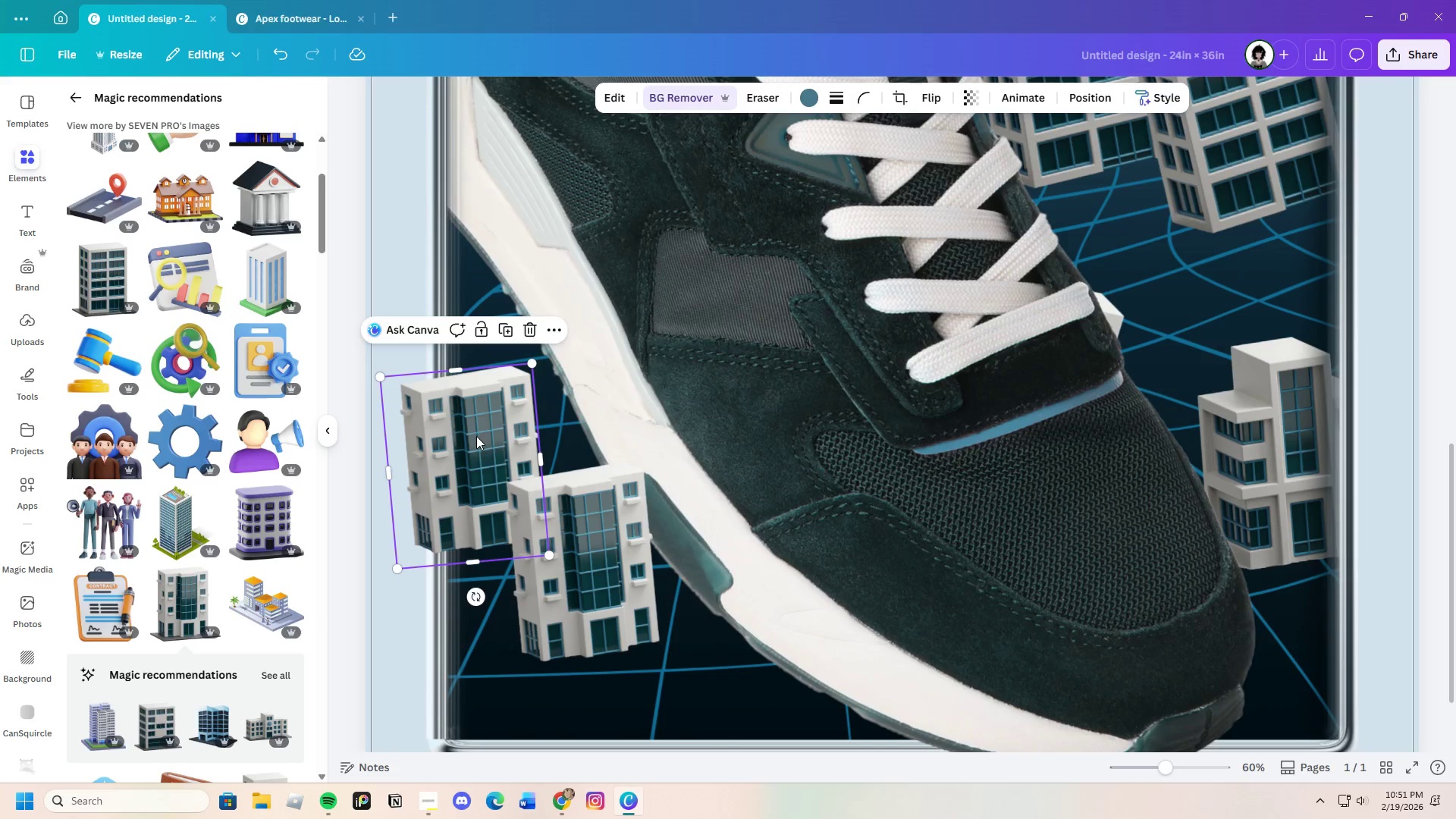 
left_click_drag(start_coordinate=[476, 436], to_coordinate=[502, 434])
 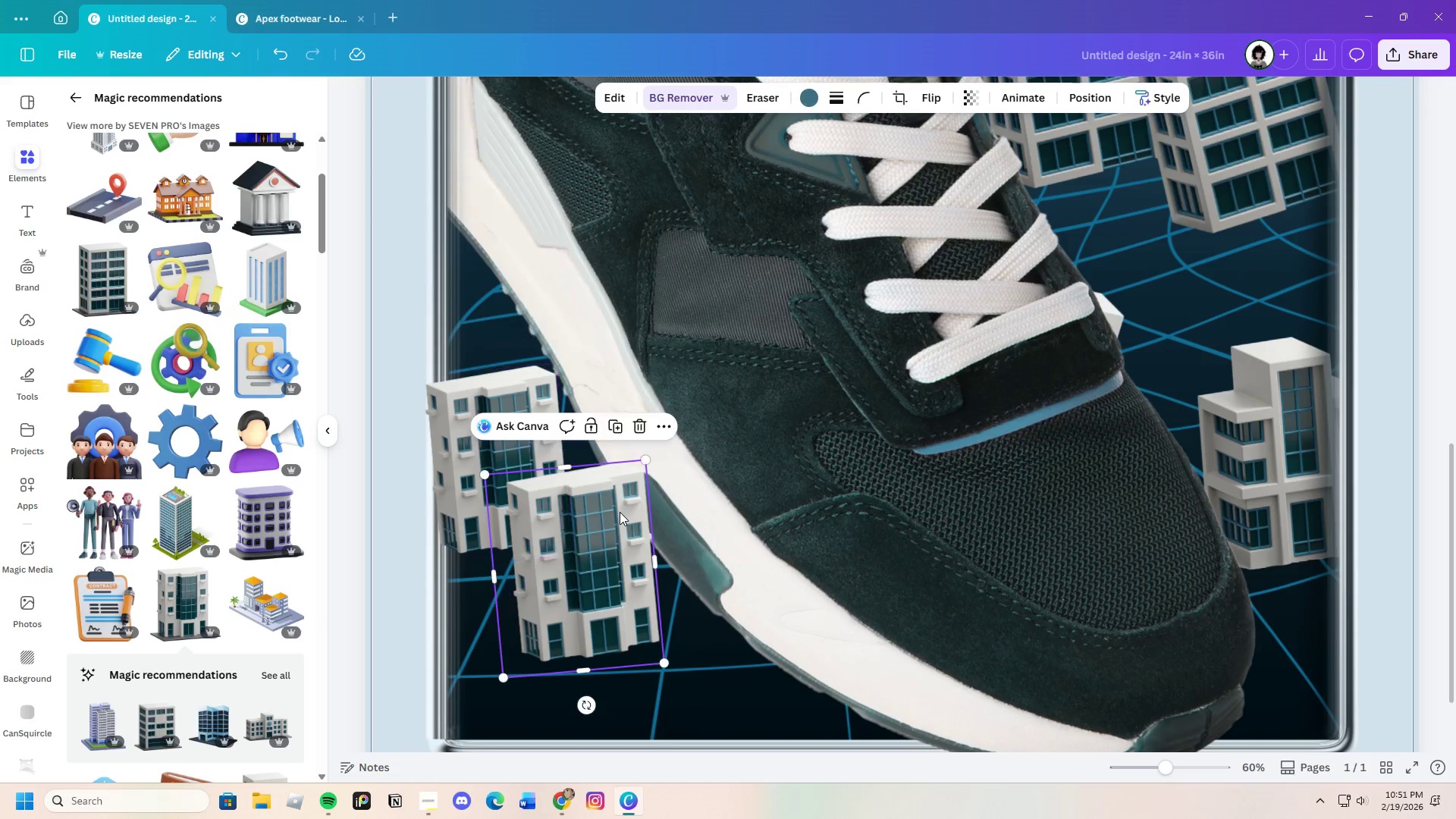 
left_click([620, 512])
 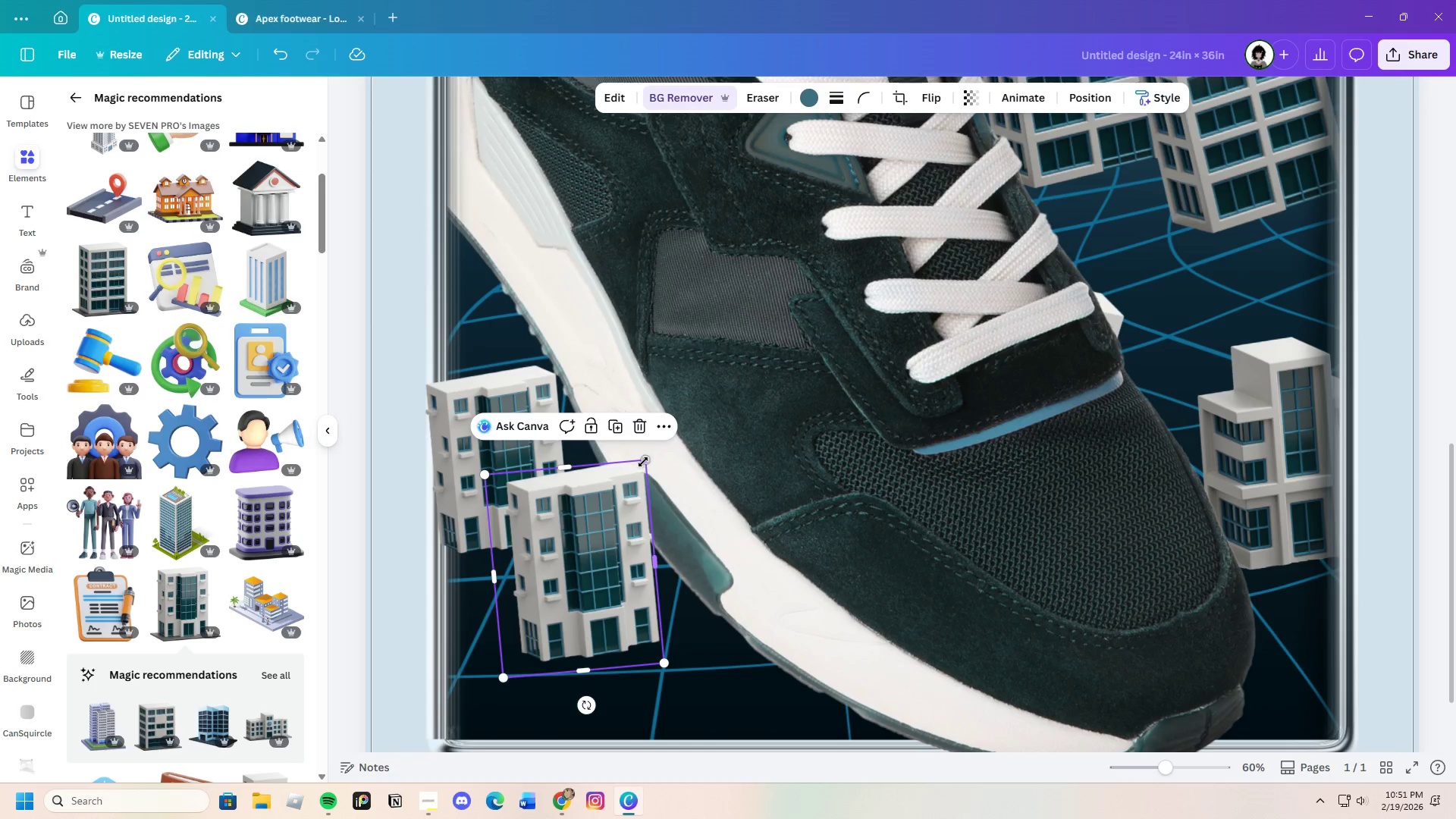 
left_click_drag(start_coordinate=[642, 462], to_coordinate=[626, 479])
 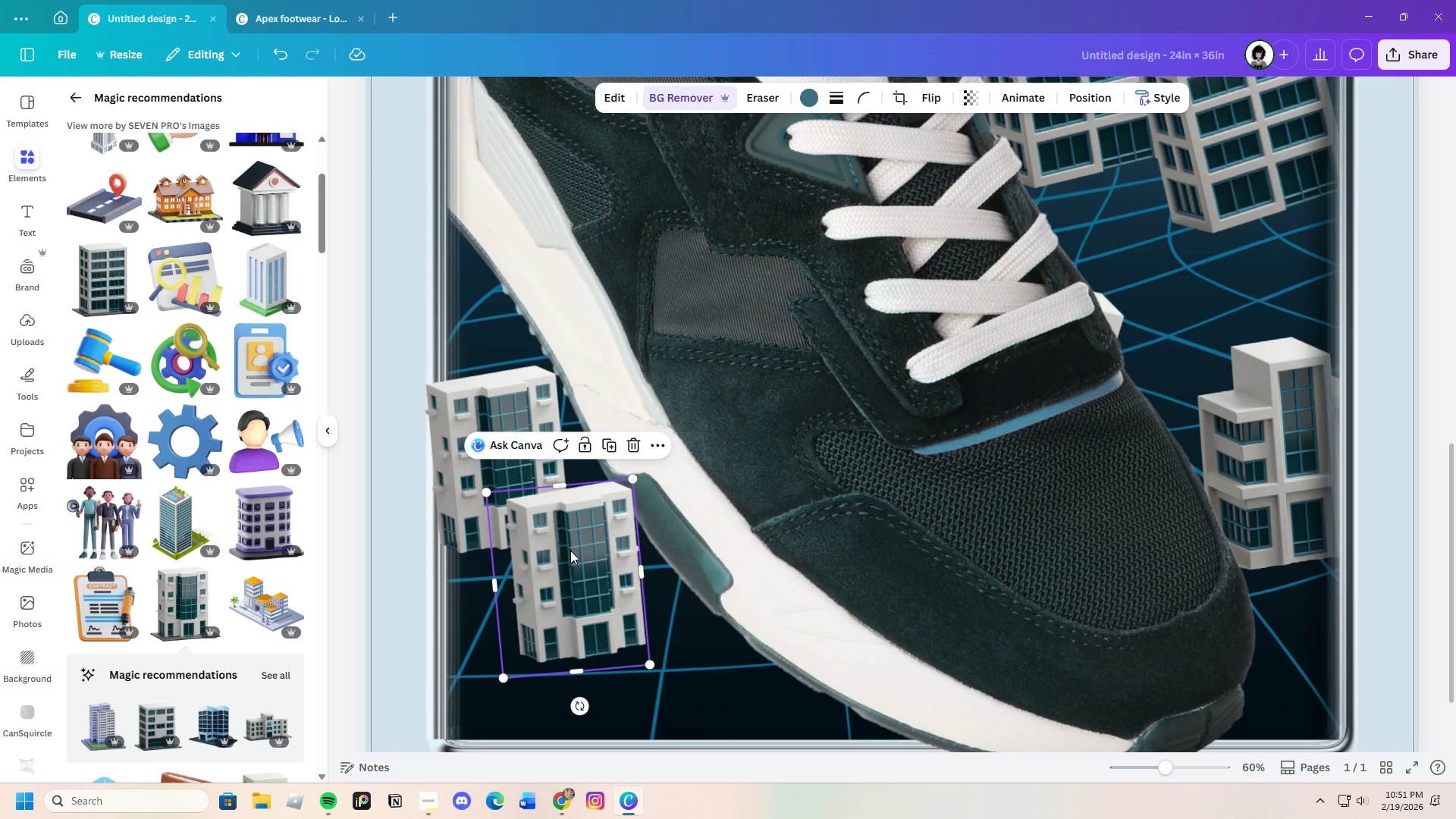 
left_click_drag(start_coordinate=[570, 551], to_coordinate=[570, 539])
 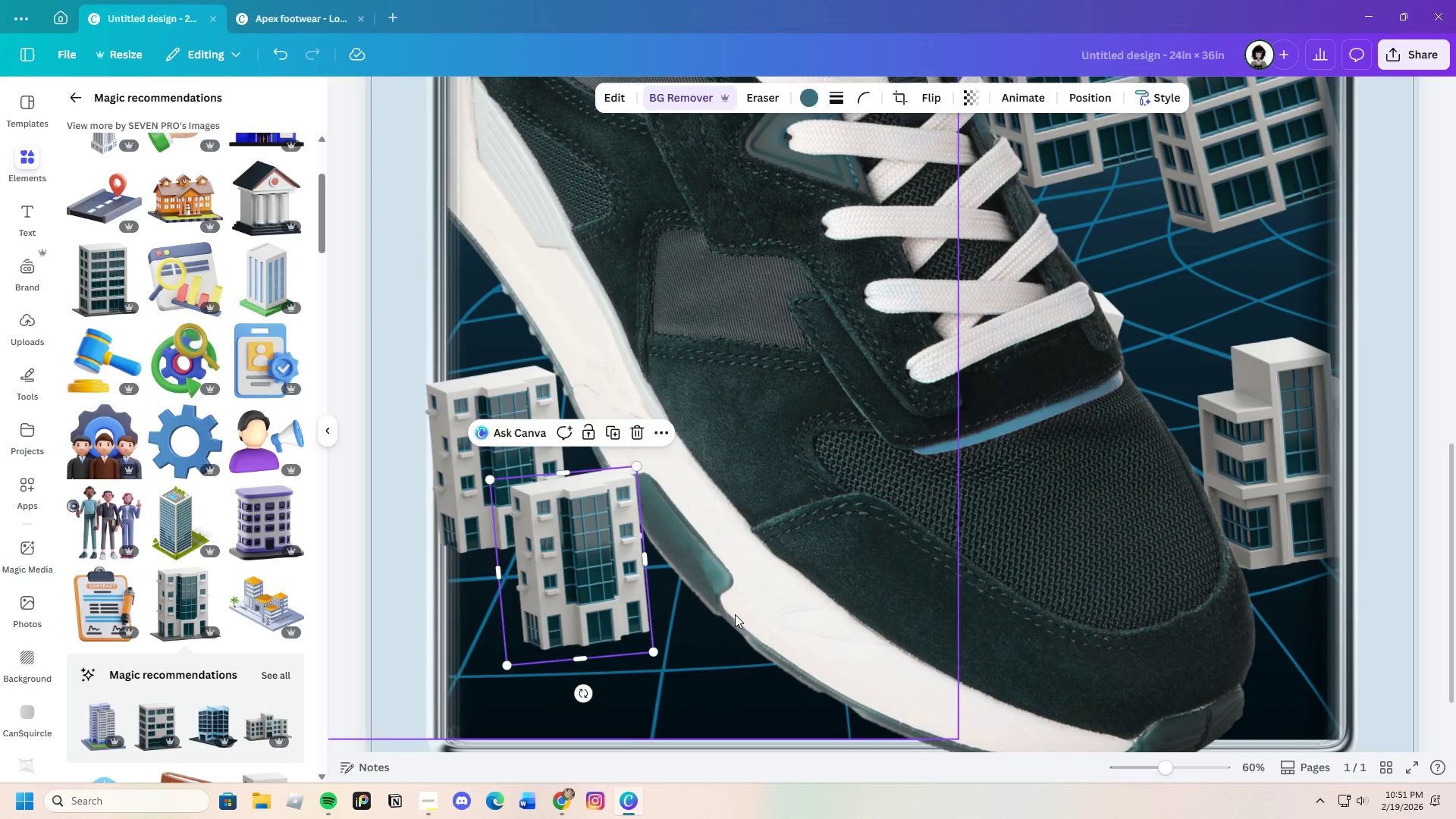 
left_click([735, 614])
 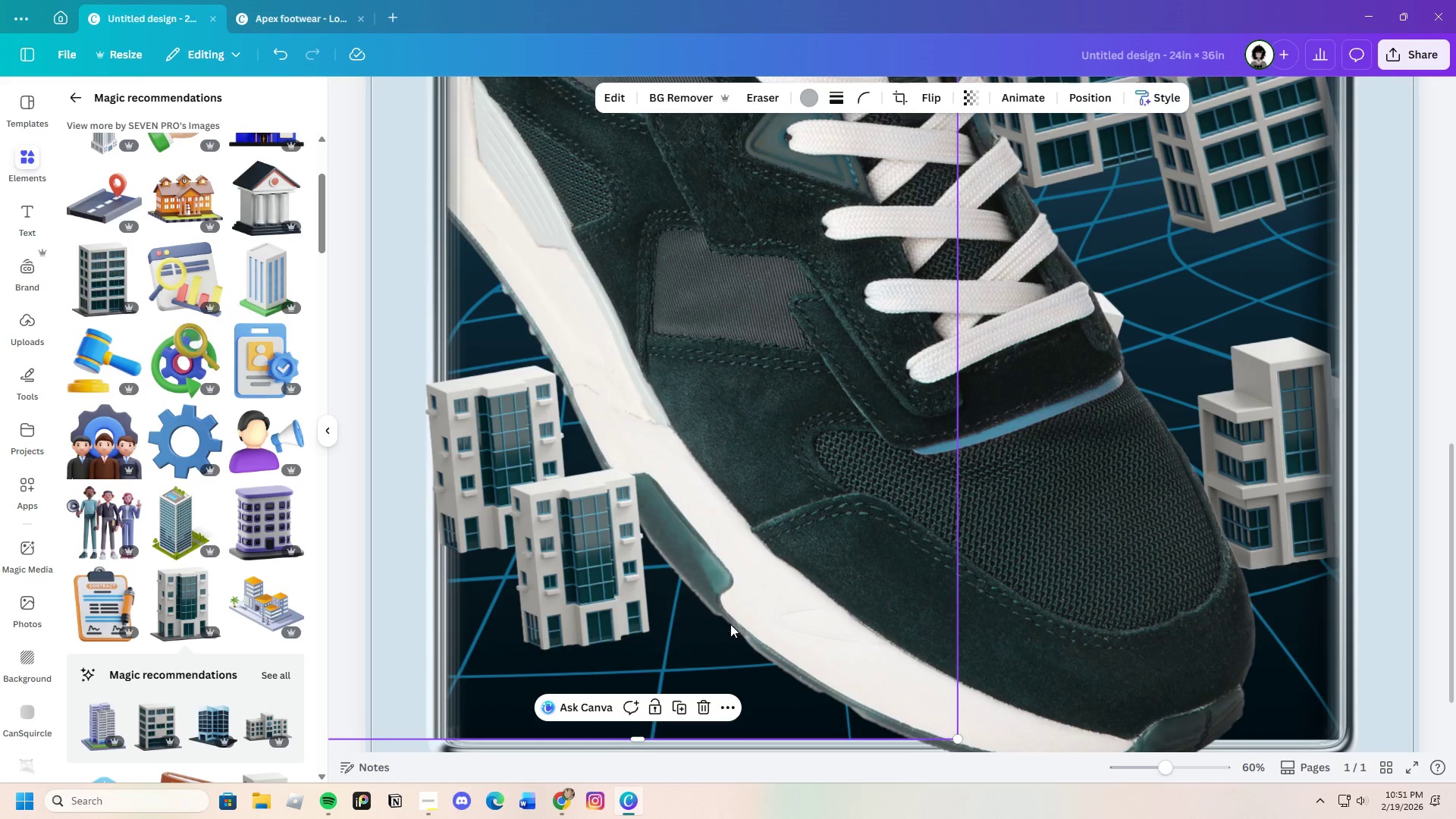 
scroll: coordinate [726, 629], scroll_direction: down, amount: 2.0
 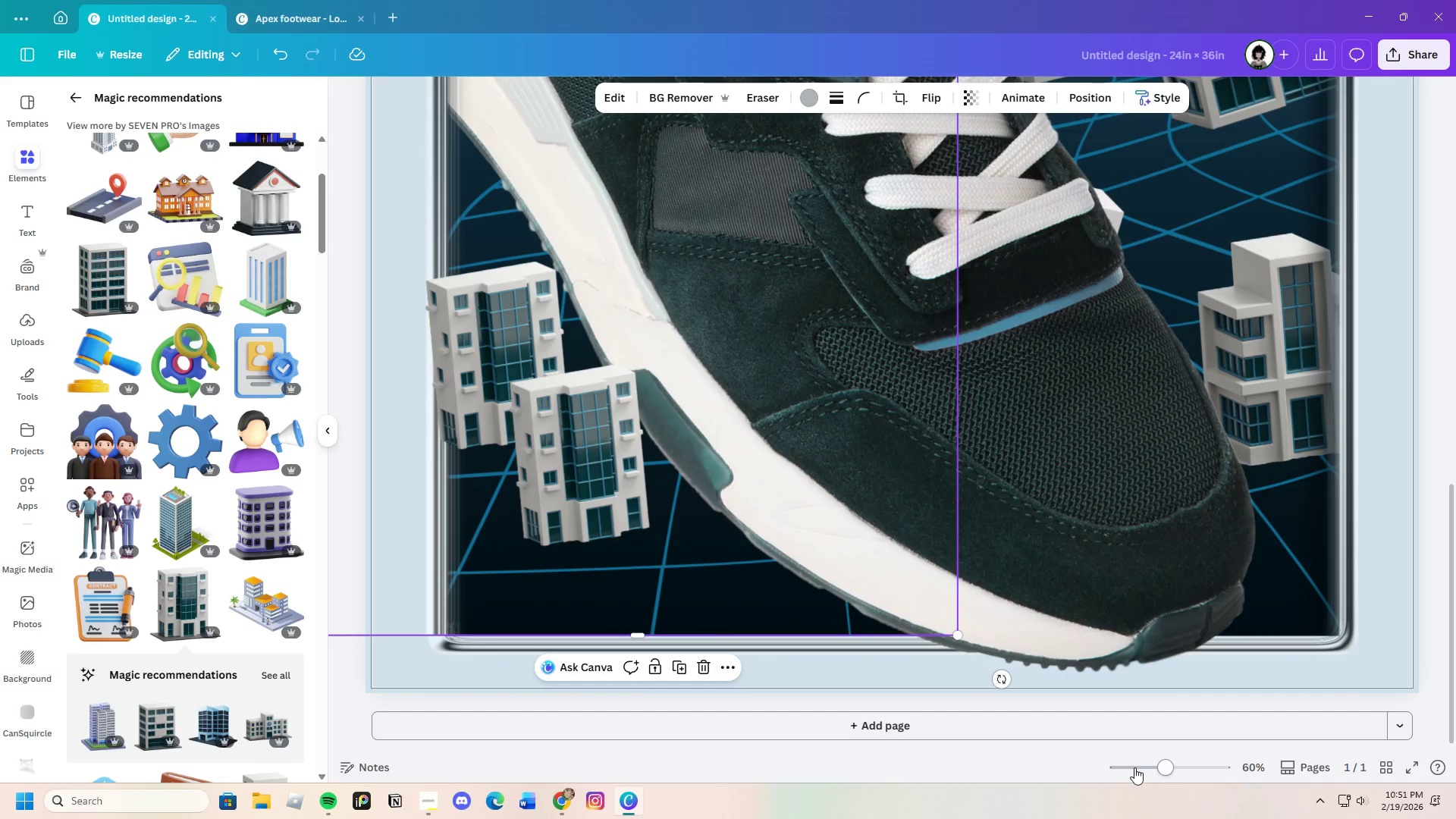 
left_click_drag(start_coordinate=[1169, 769], to_coordinate=[1157, 773])
 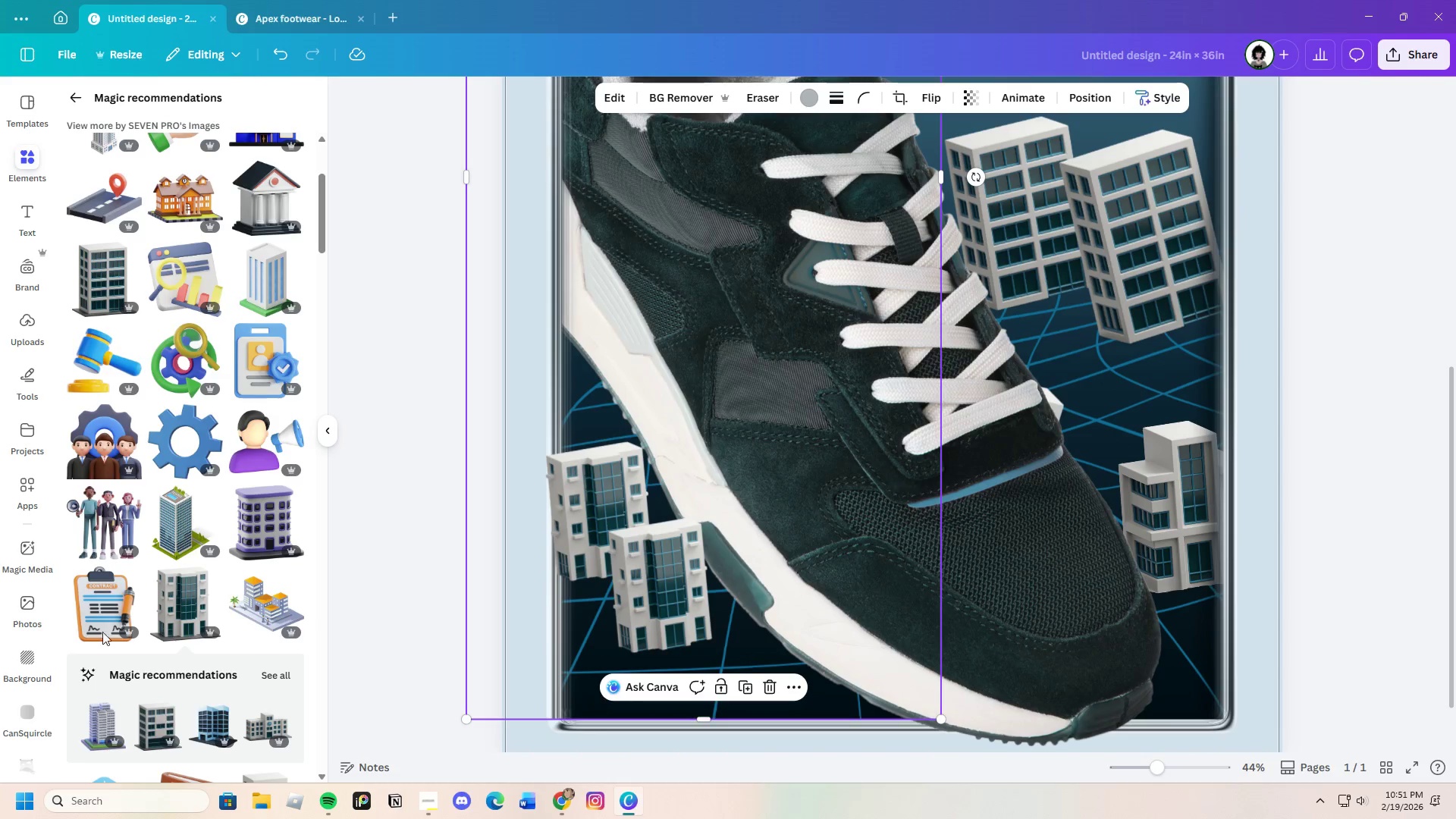 
scroll: coordinate [89, 632], scroll_direction: down, amount: 3.0
 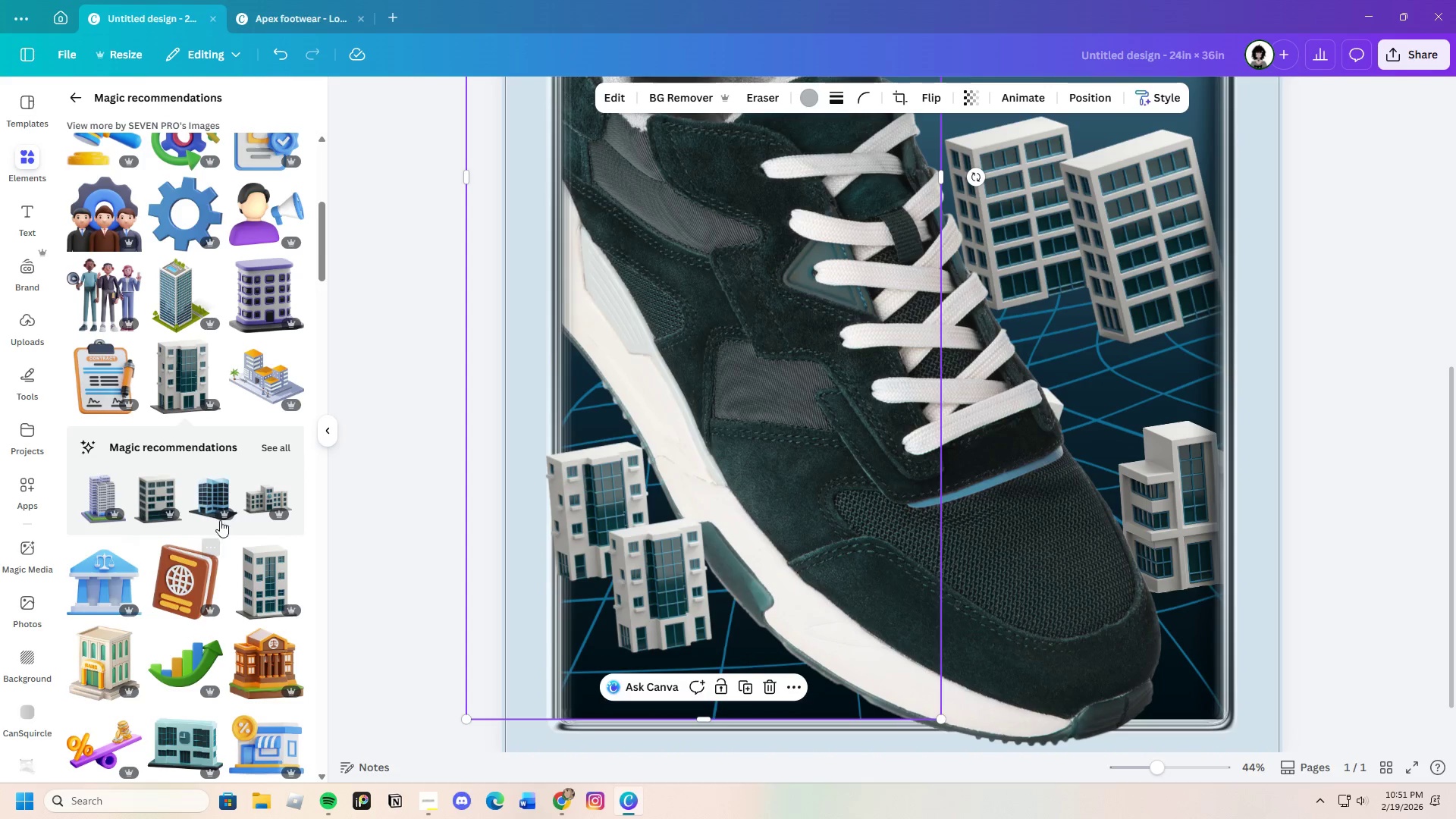 
left_click([272, 447])
 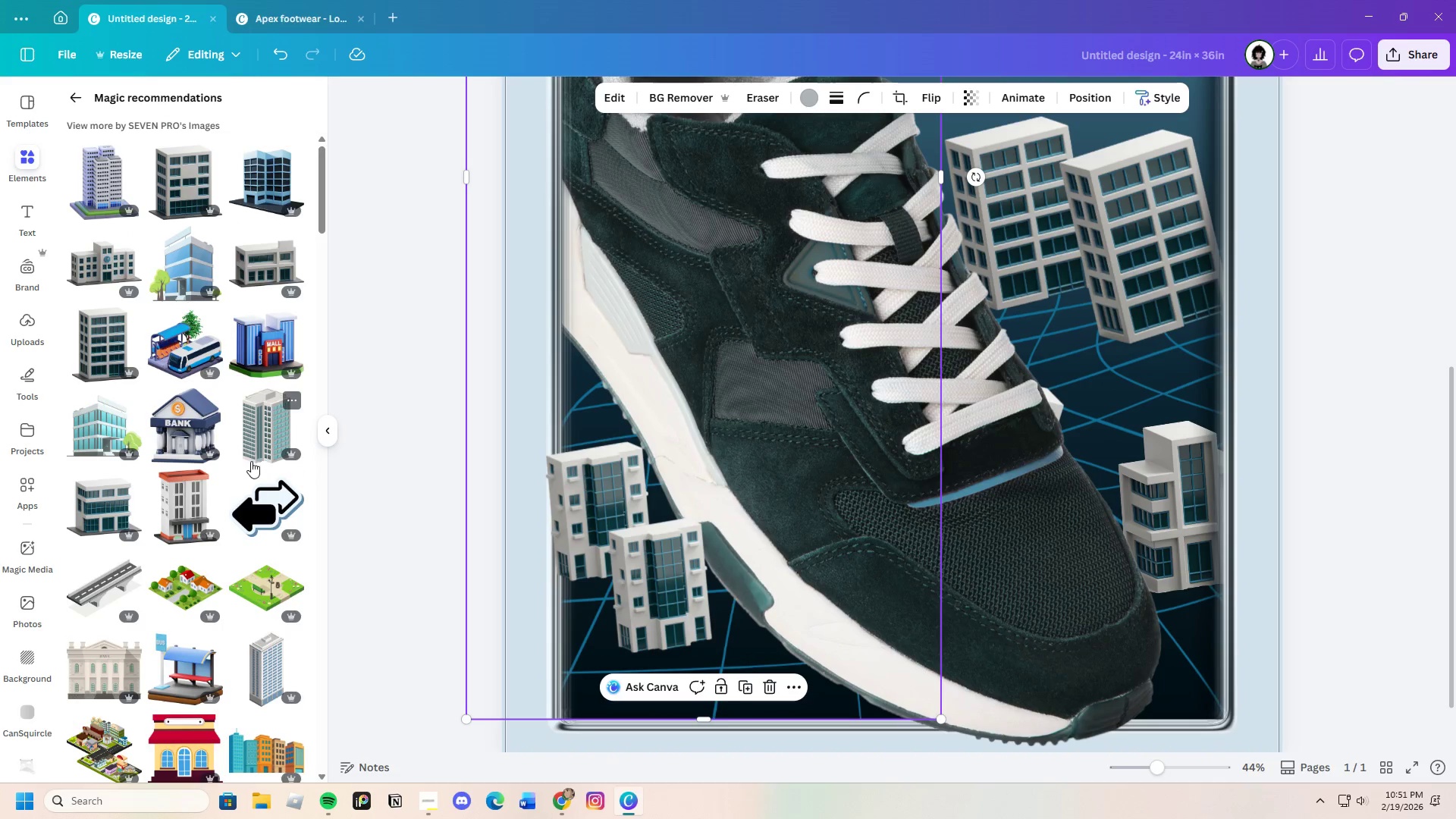 
mouse_move([249, 576])
 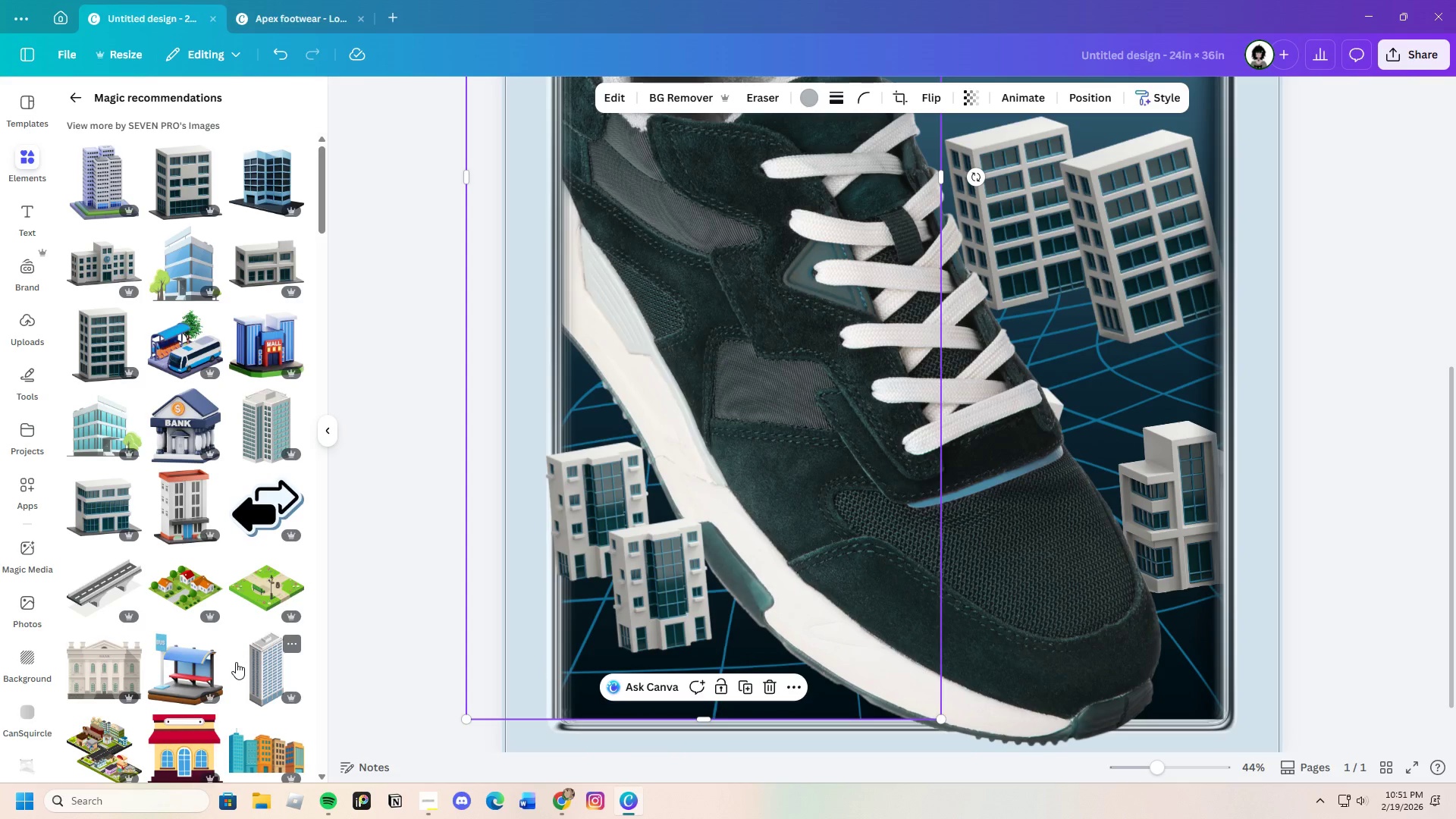 
scroll: coordinate [236, 659], scroll_direction: down, amount: 9.0
 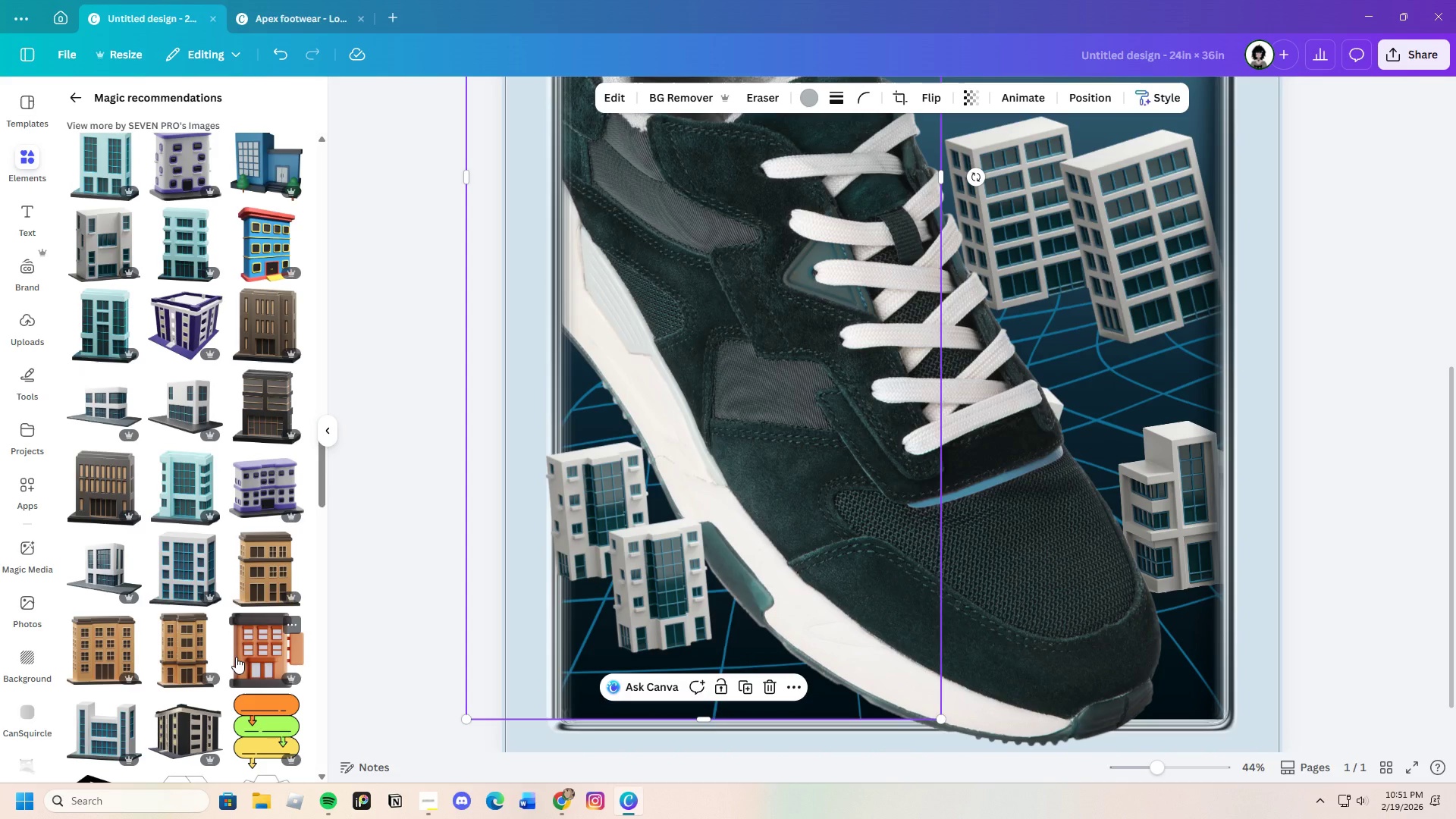 
scroll: coordinate [617, 696], scroll_direction: up, amount: 2.0
 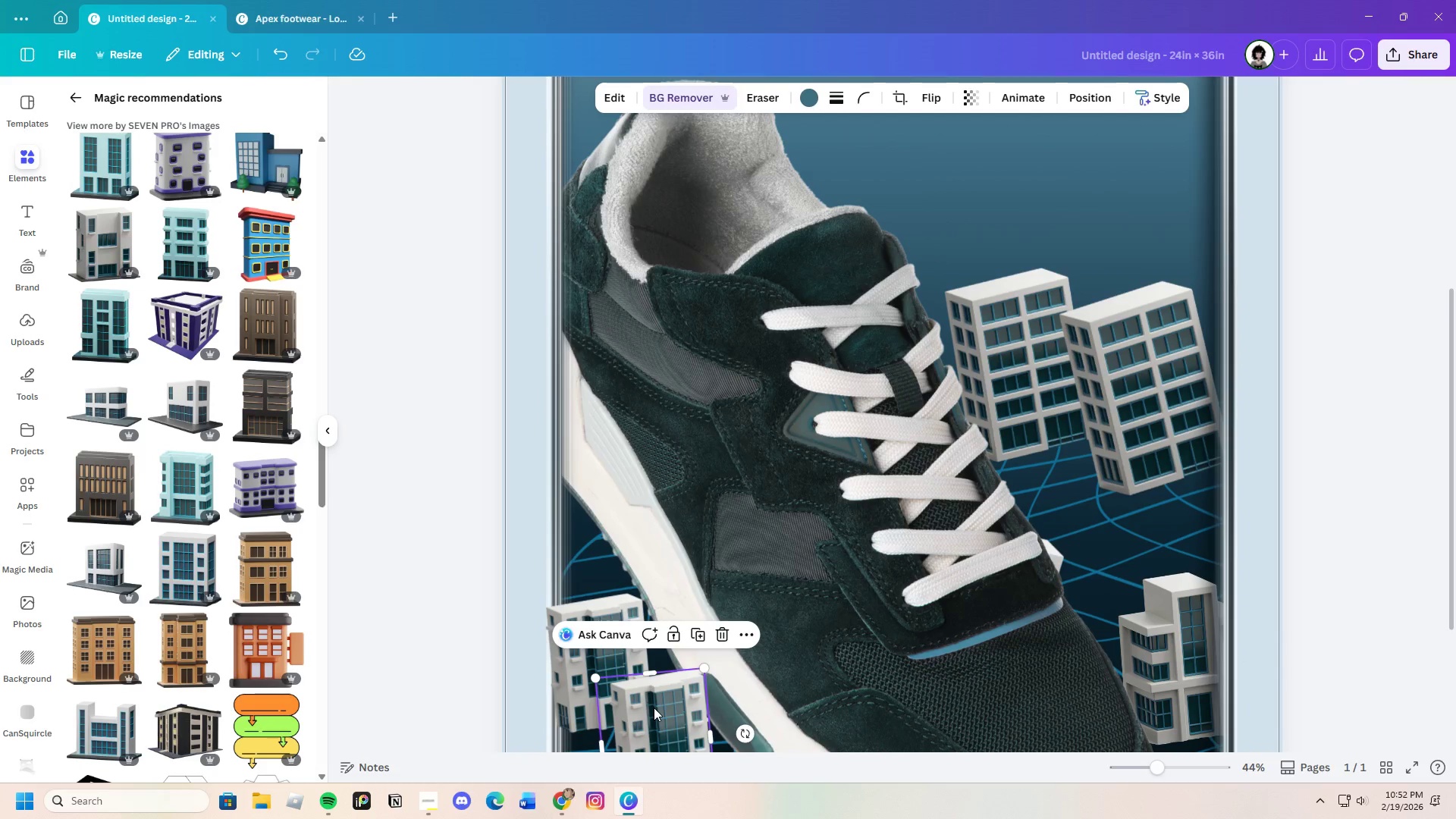 
key(Control+C)
 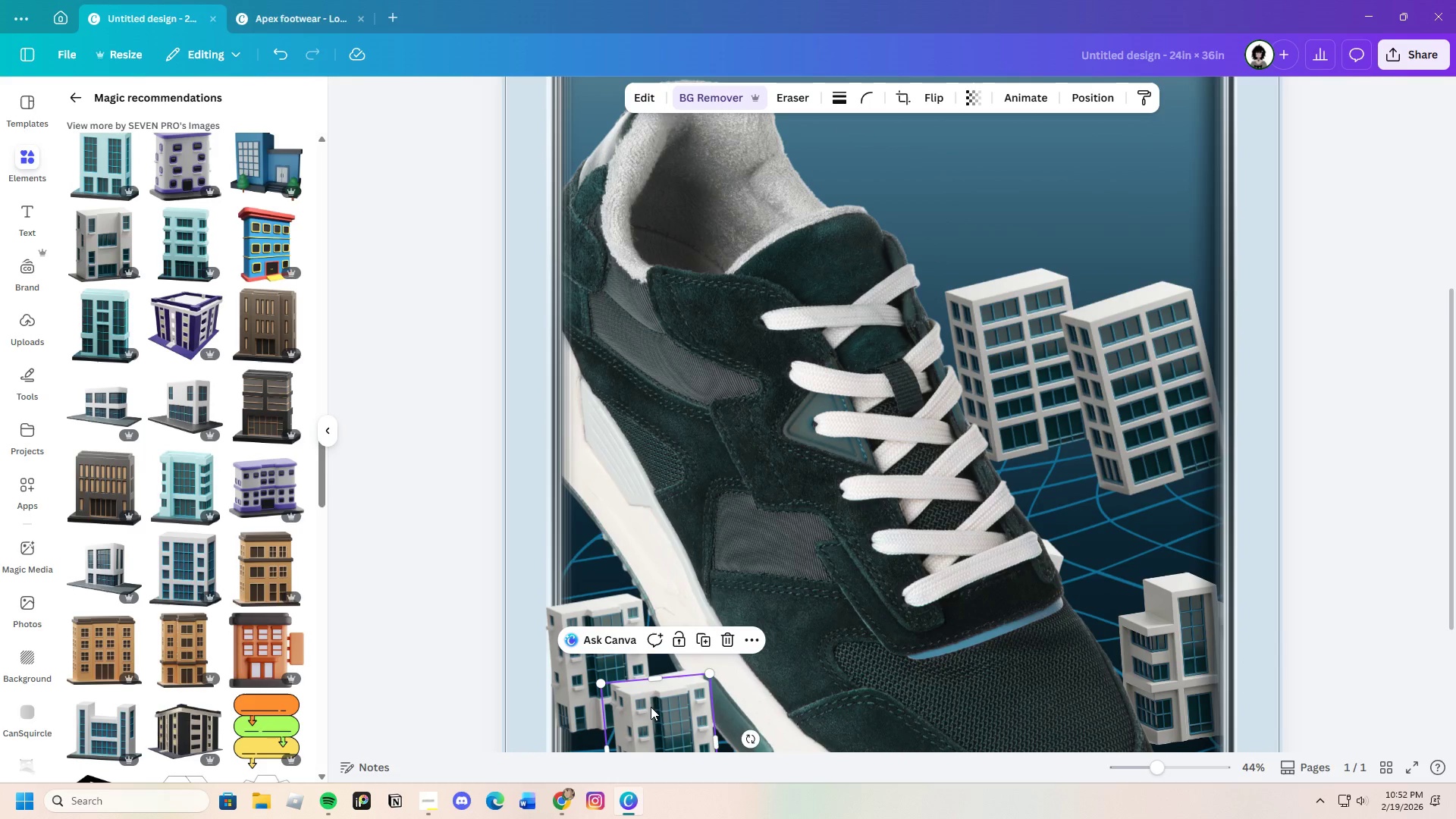 
key(Control+V)
 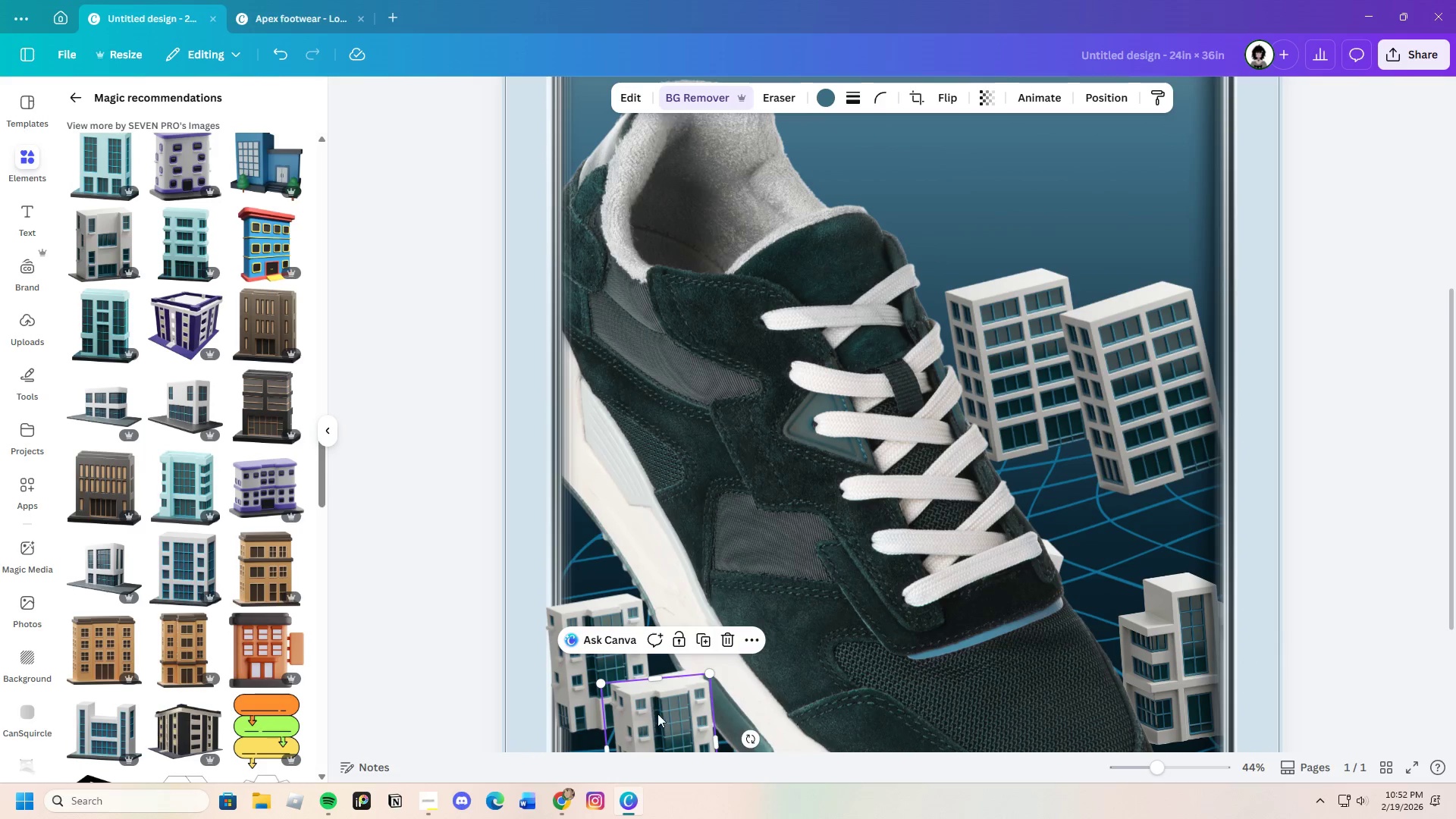 
left_click_drag(start_coordinate=[653, 714], to_coordinate=[1066, 221])
 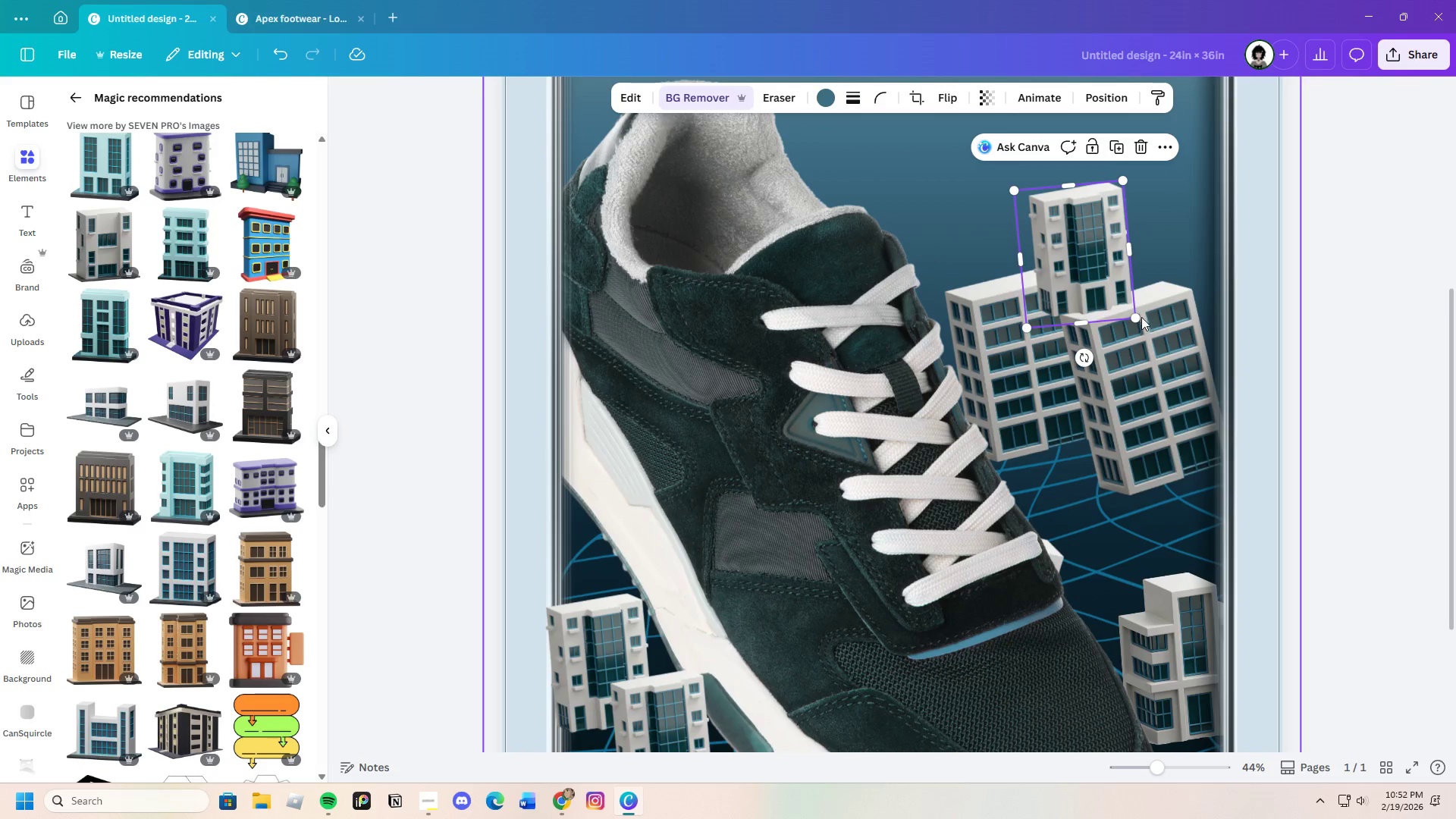 
left_click_drag(start_coordinate=[1136, 313], to_coordinate=[1169, 360])
 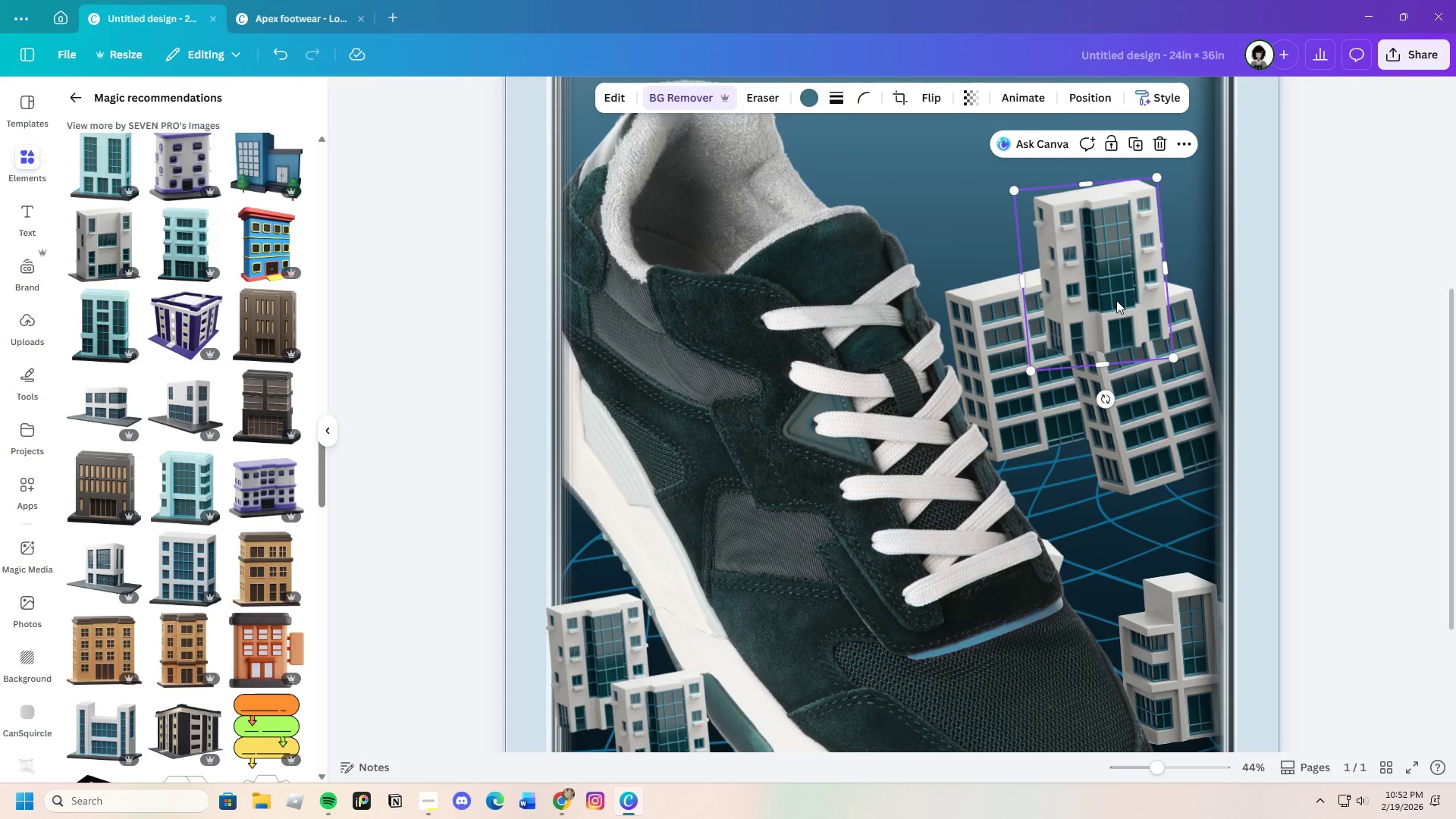 
left_click_drag(start_coordinate=[1116, 300], to_coordinate=[1141, 318])
 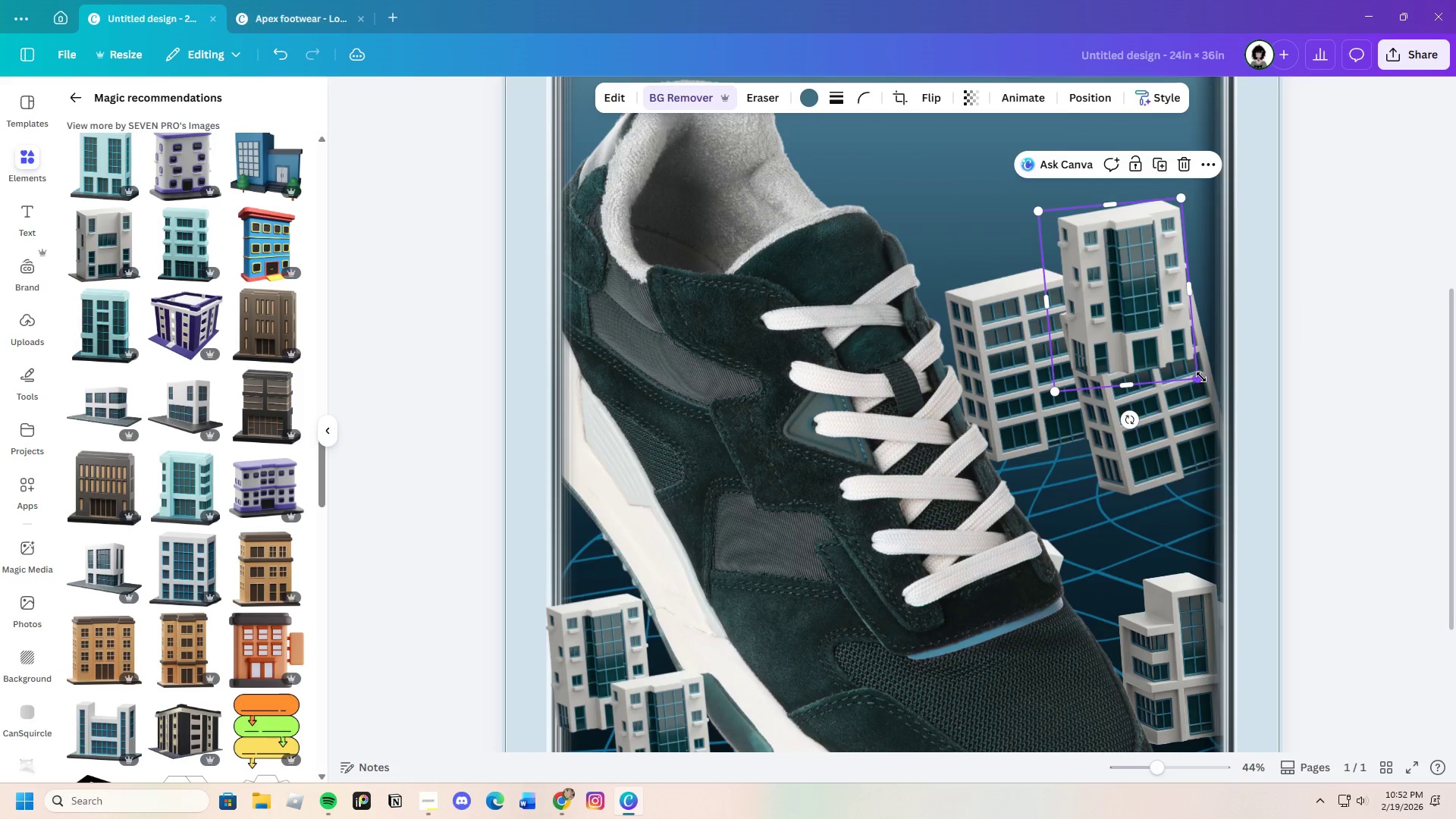 
left_click_drag(start_coordinate=[1201, 377], to_coordinate=[1213, 404])
 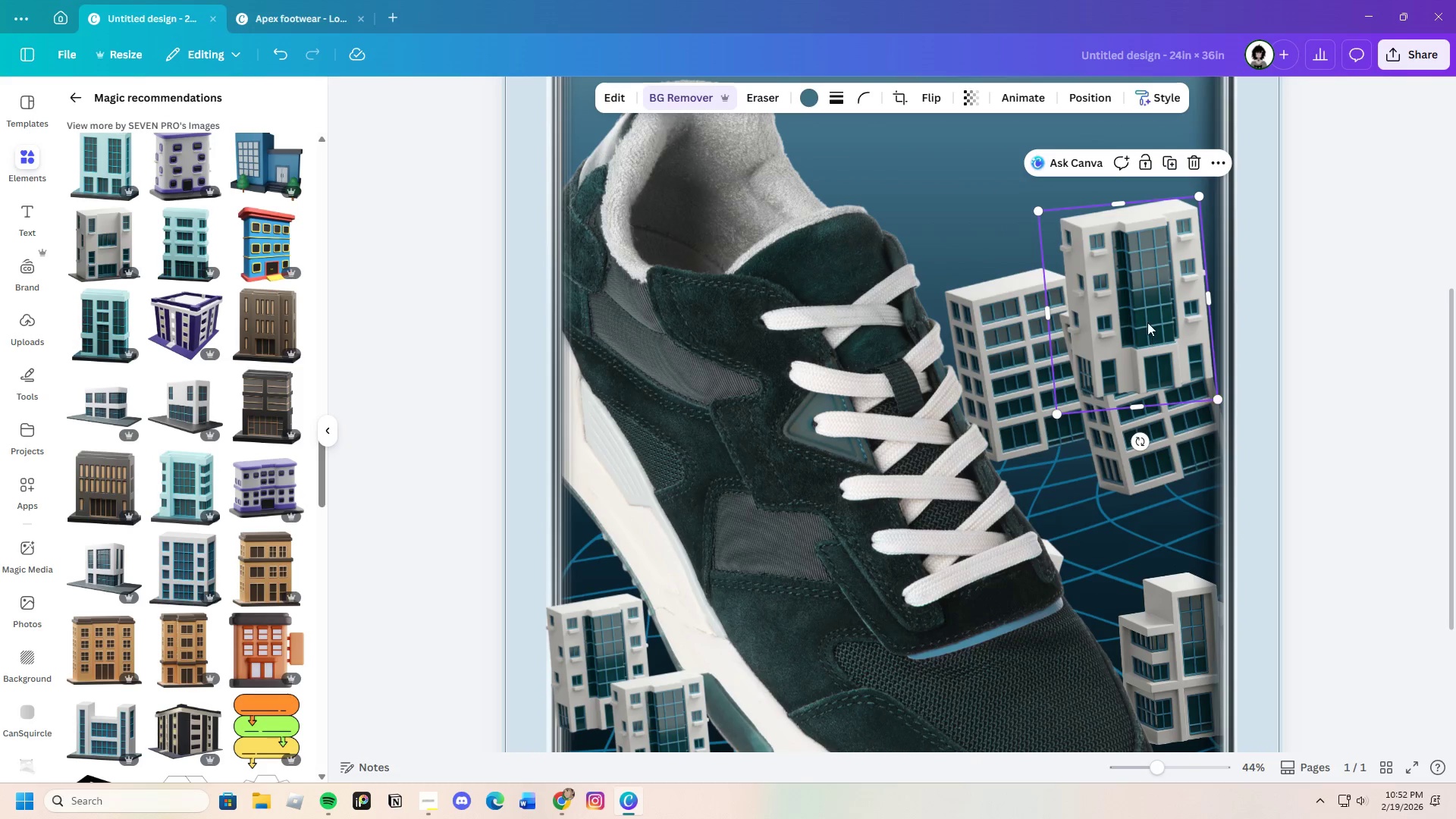 
left_click_drag(start_coordinate=[1147, 322], to_coordinate=[1193, 334])
 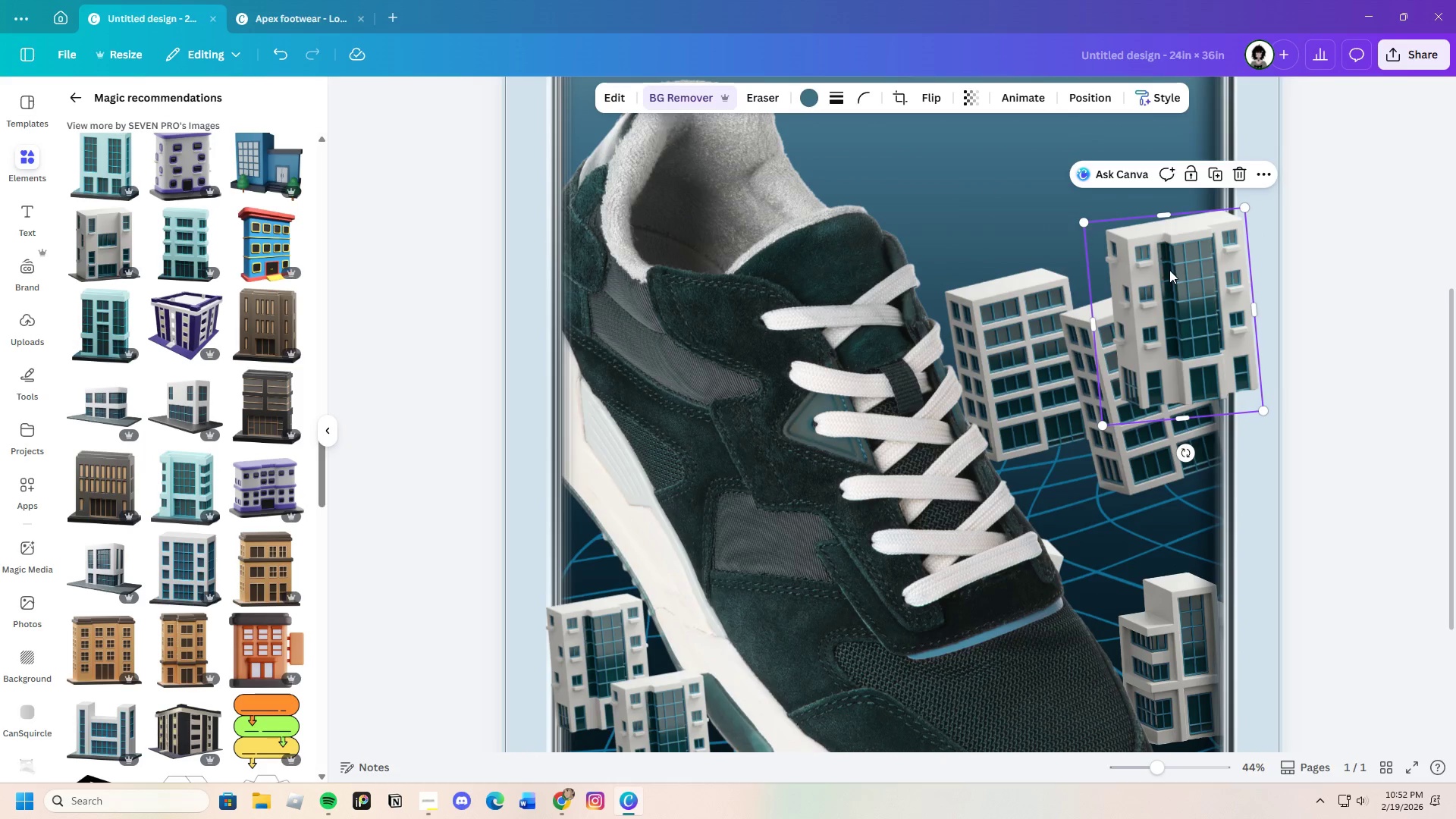 
right_click([1169, 270])
 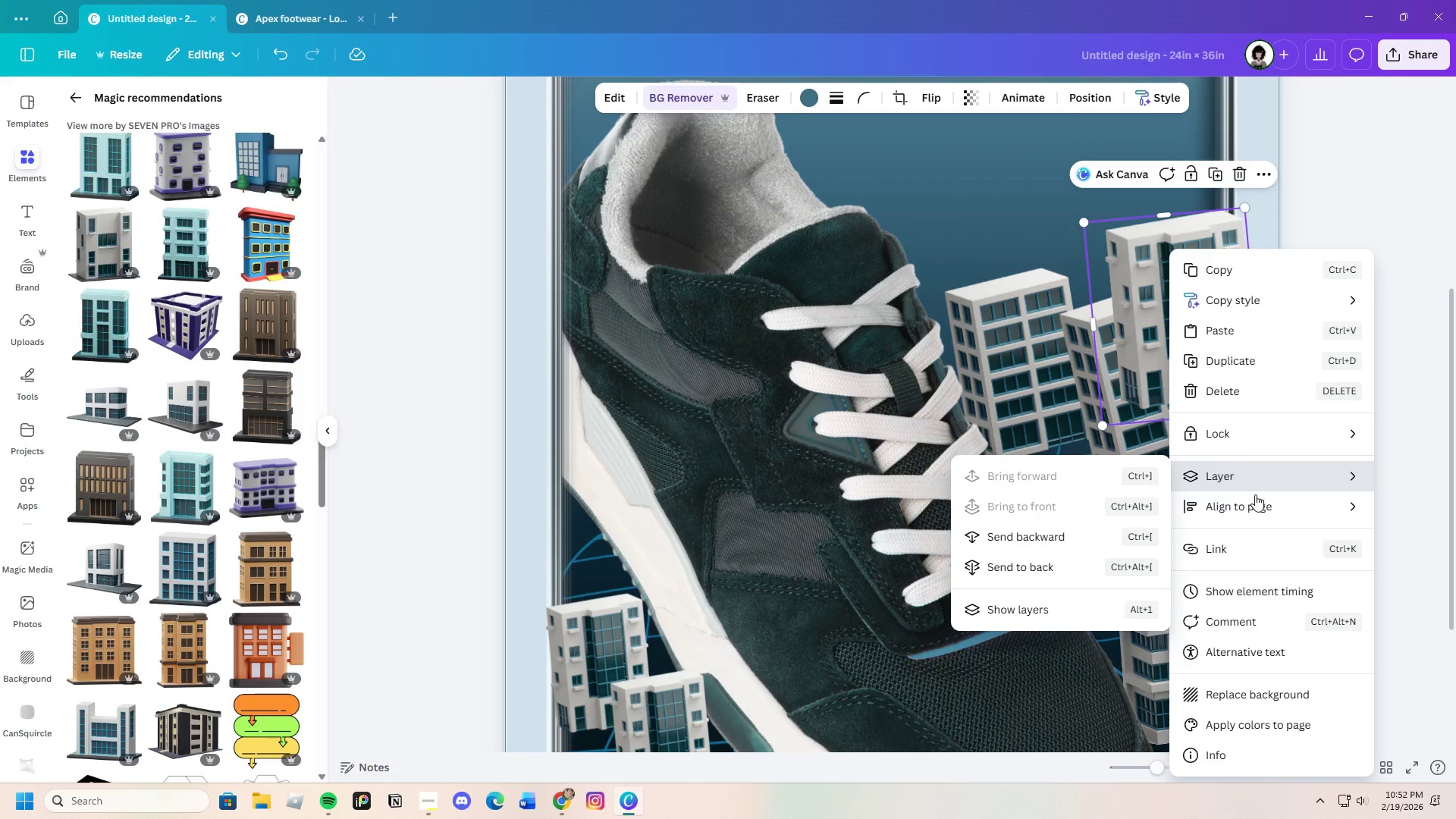 
mouse_move([1206, 475])
 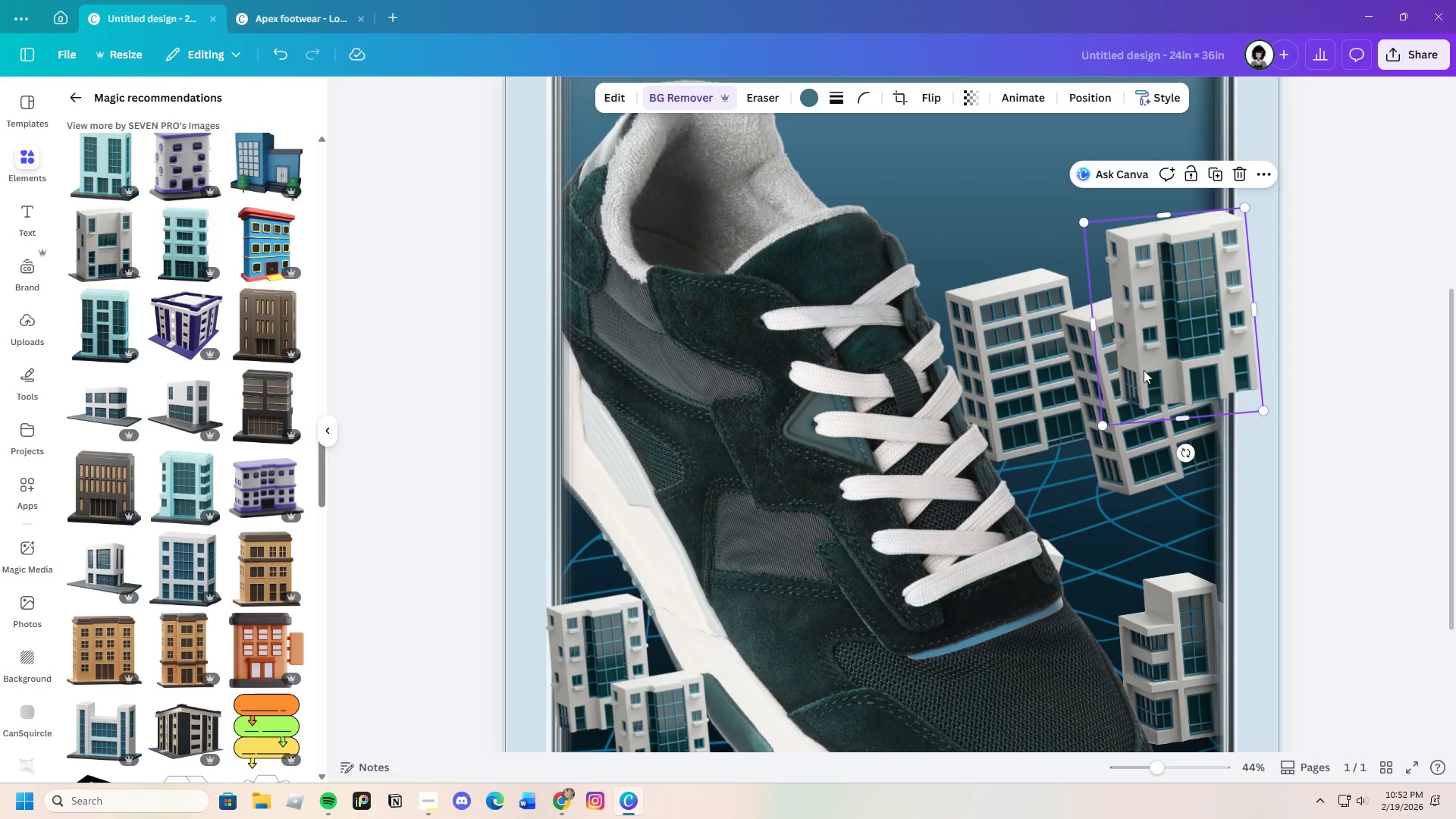 
right_click([1167, 324])
 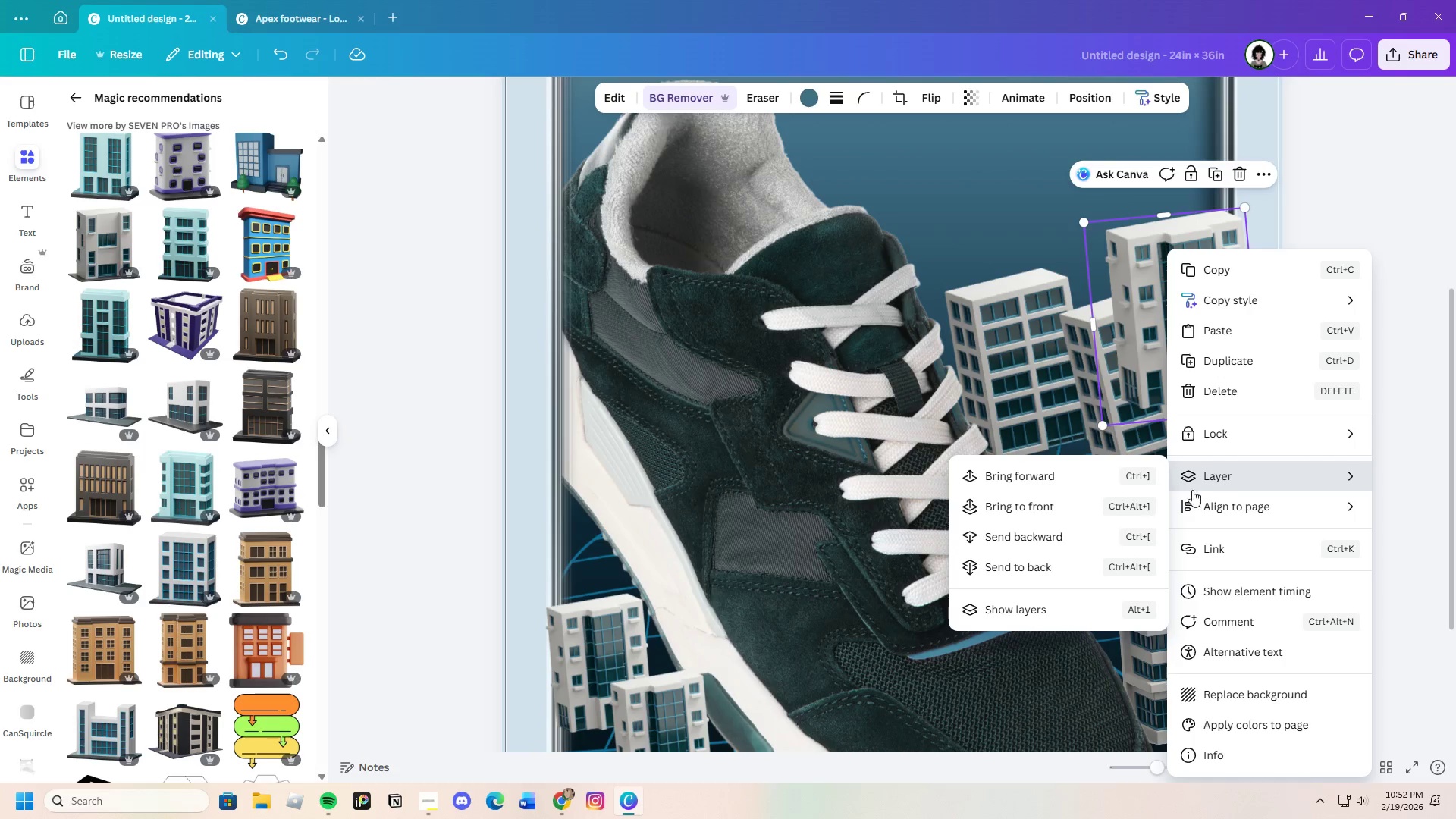 
left_click([1072, 537])
 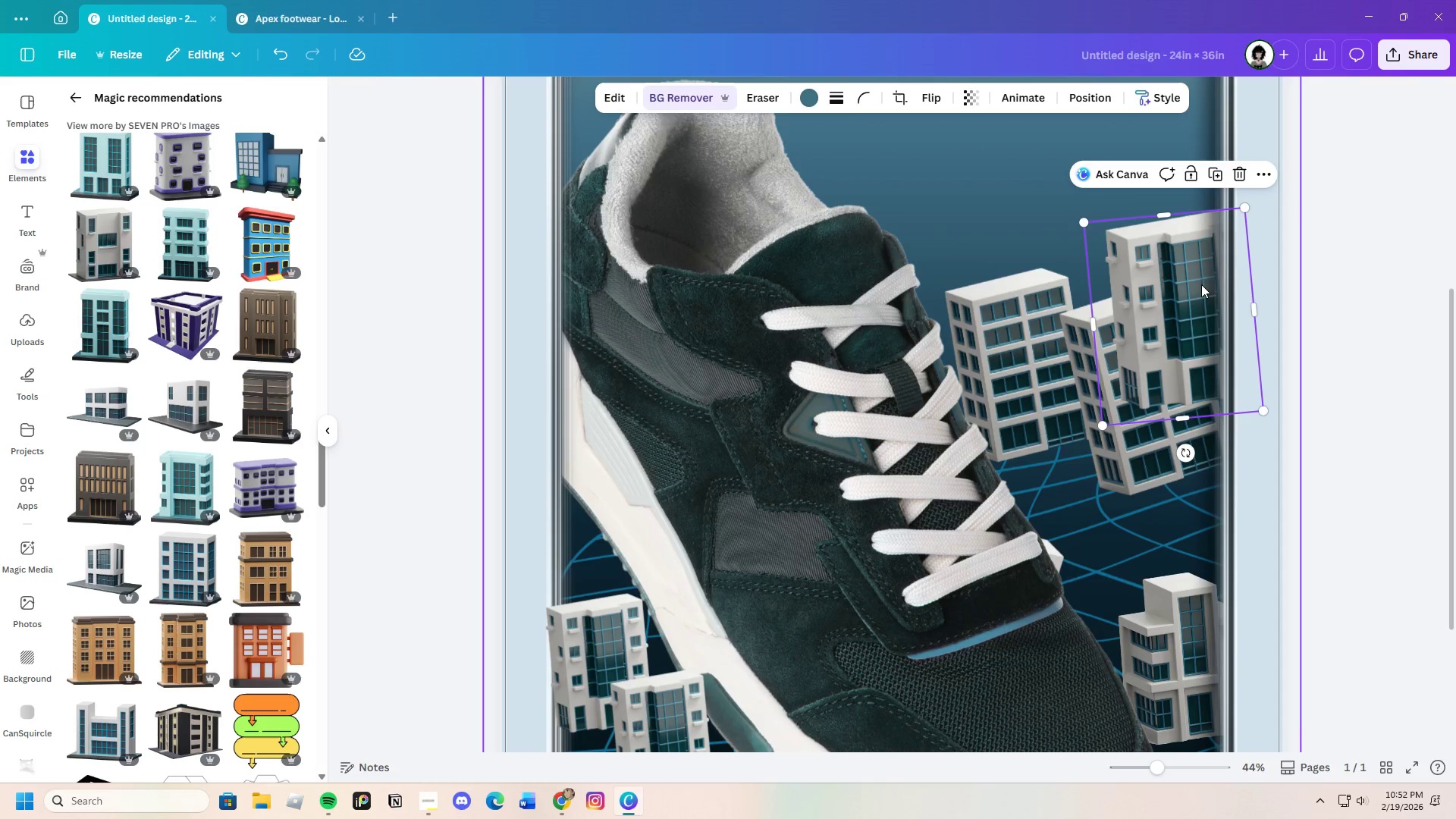 
right_click([1188, 287])
 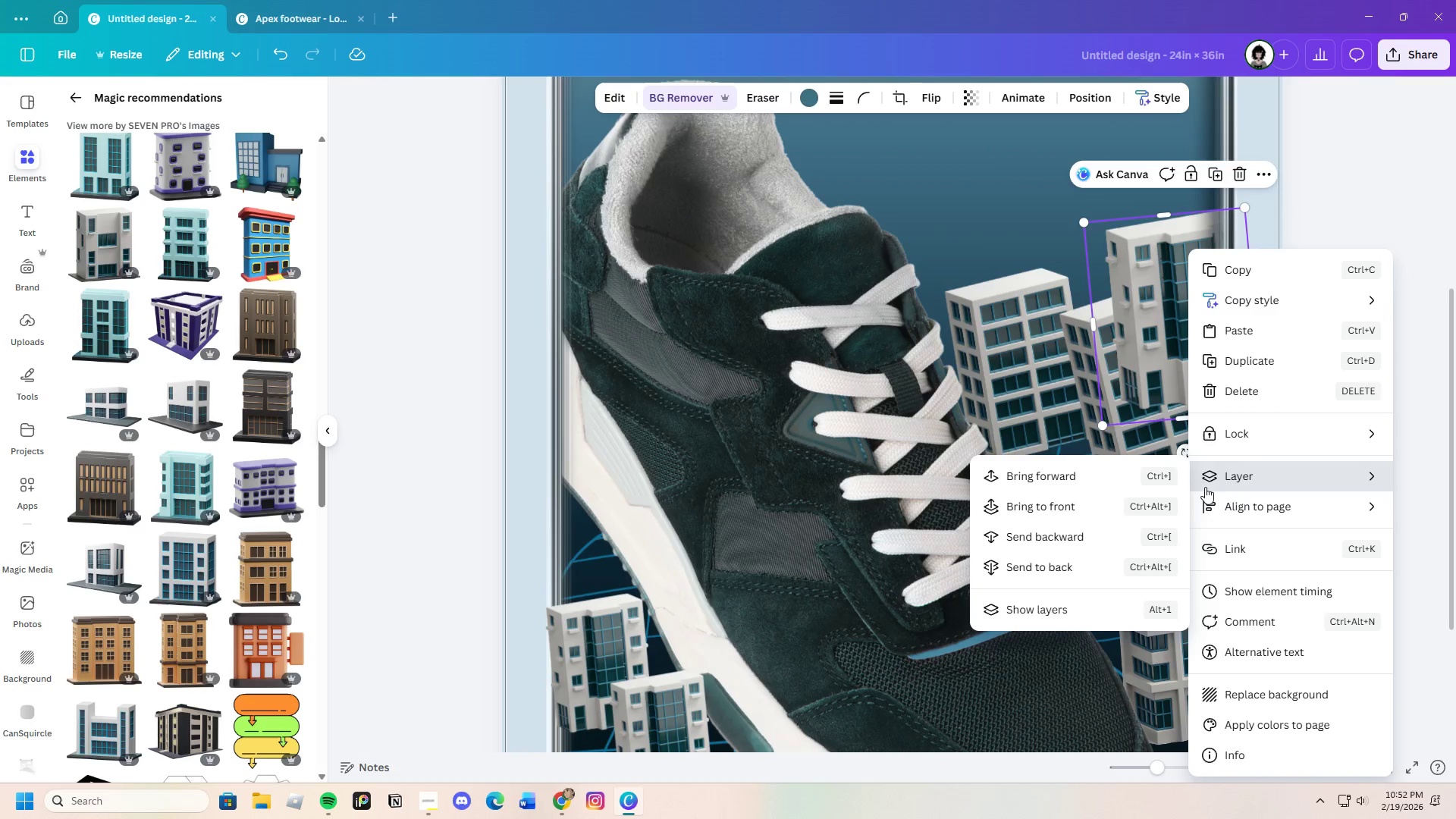 
left_click([1070, 535])
 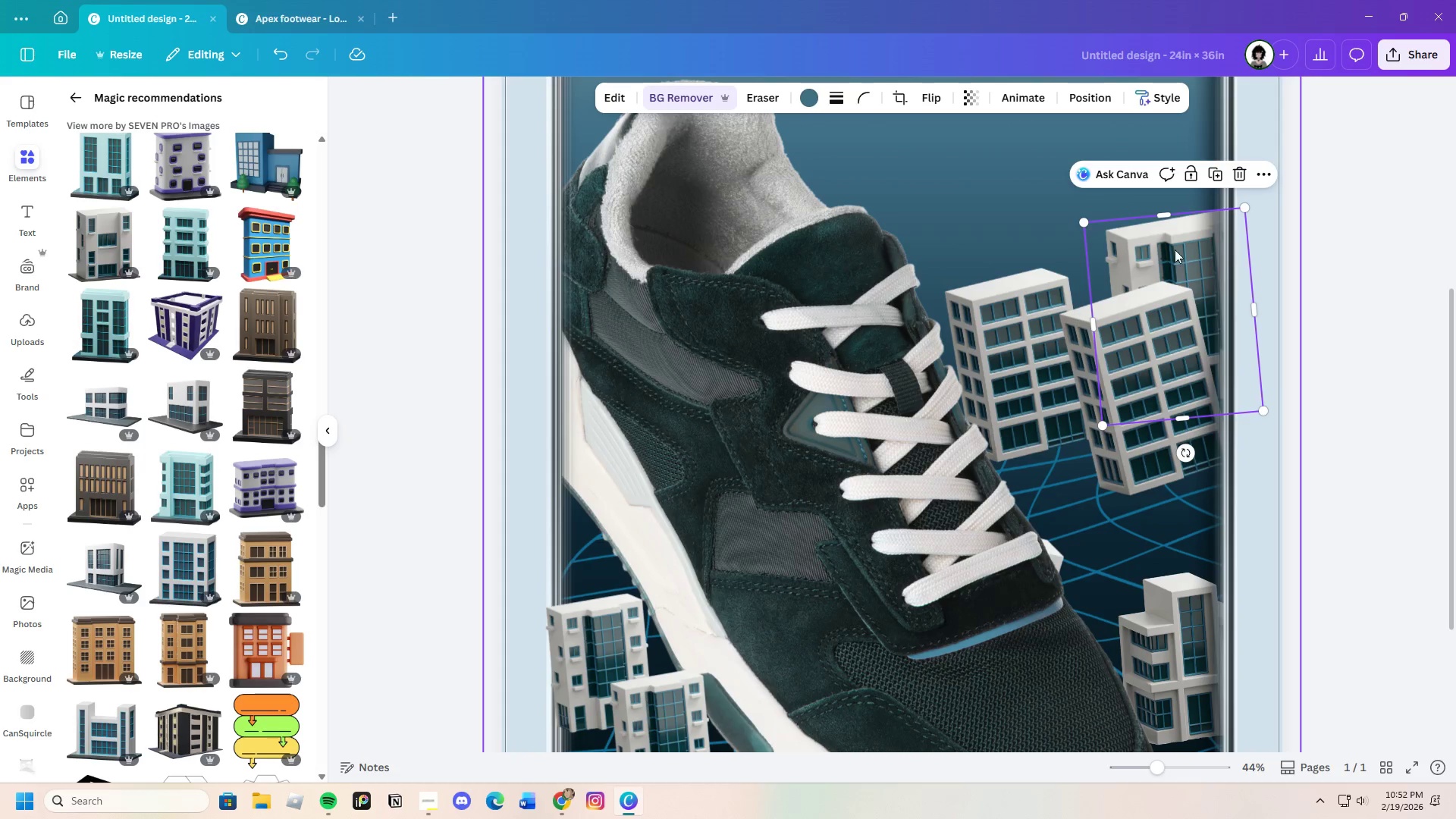 
left_click_drag(start_coordinate=[1170, 246], to_coordinate=[1165, 273])
 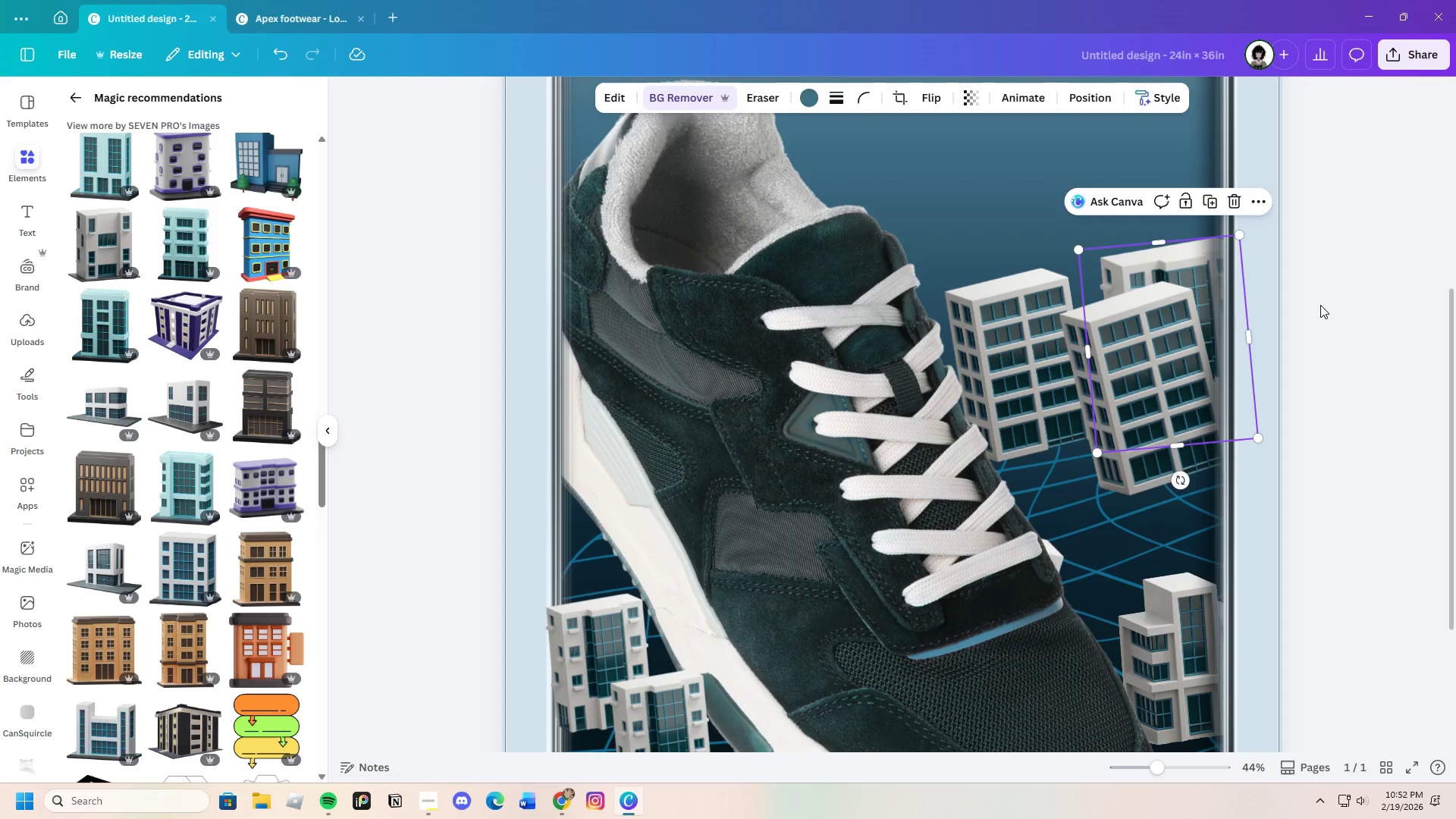 
left_click([1320, 305])
 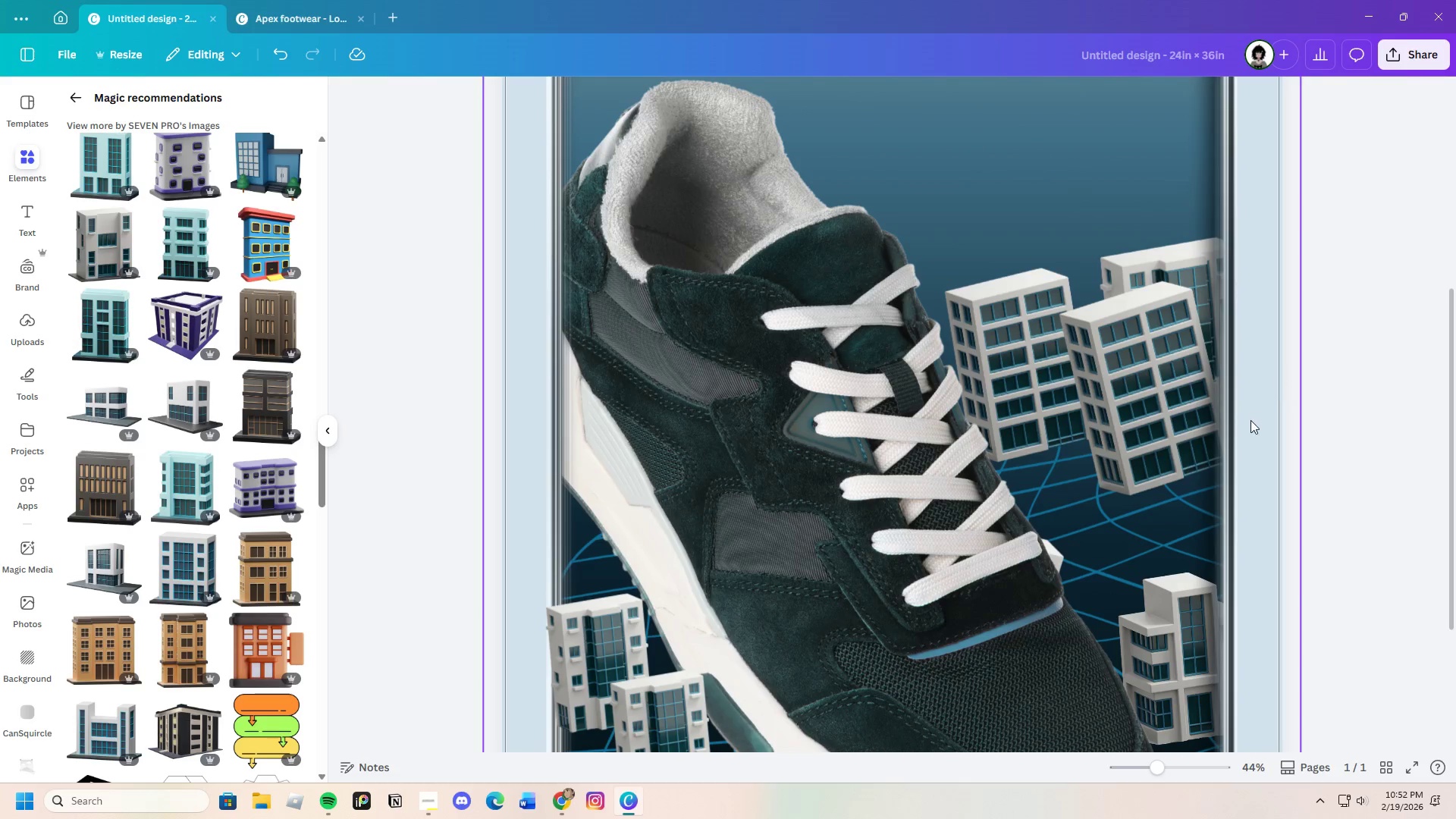 
scroll: coordinate [1250, 421], scroll_direction: down, amount: 1.0
 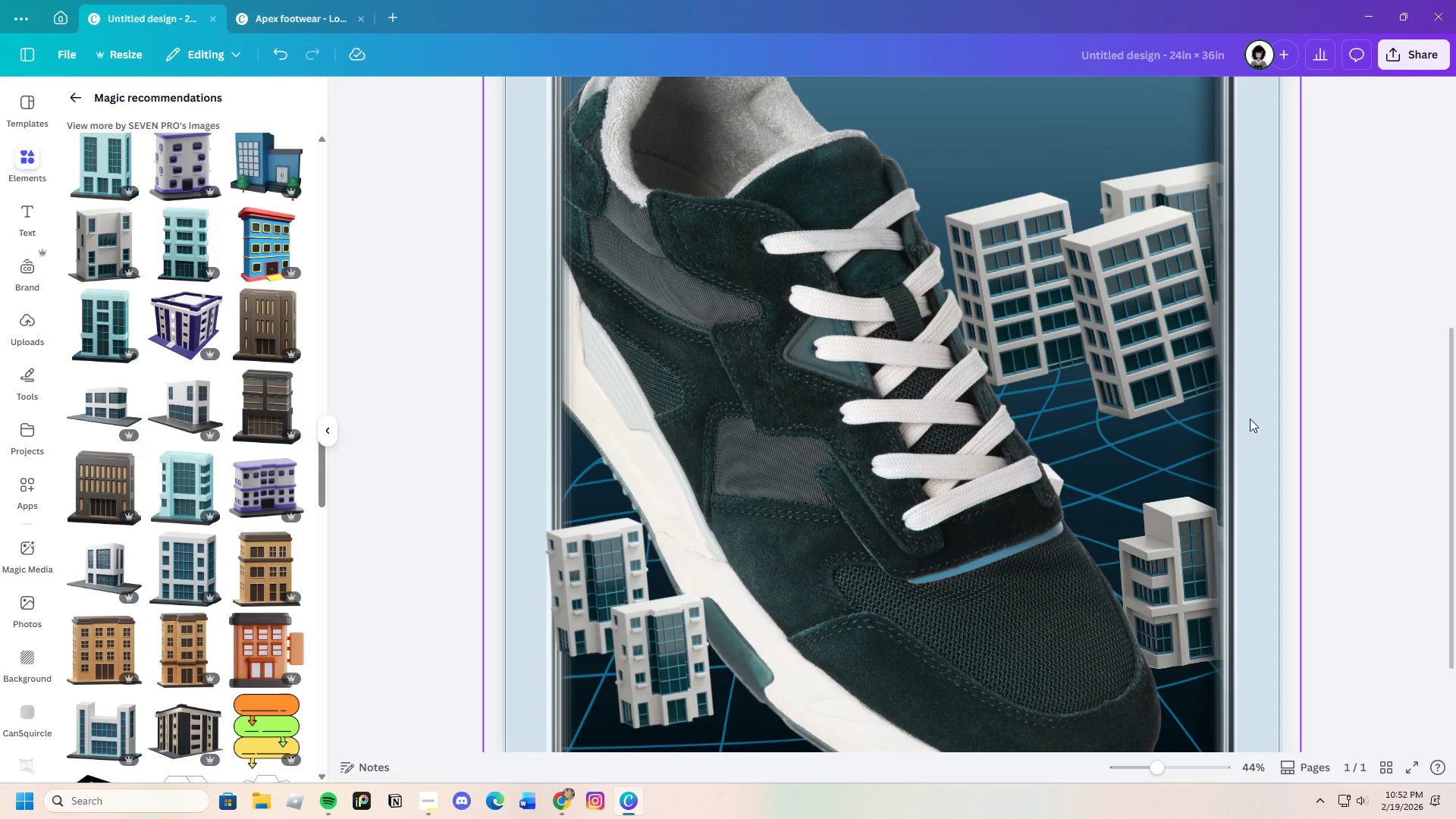 
scroll: coordinate [1250, 419], scroll_direction: up, amount: 2.0
 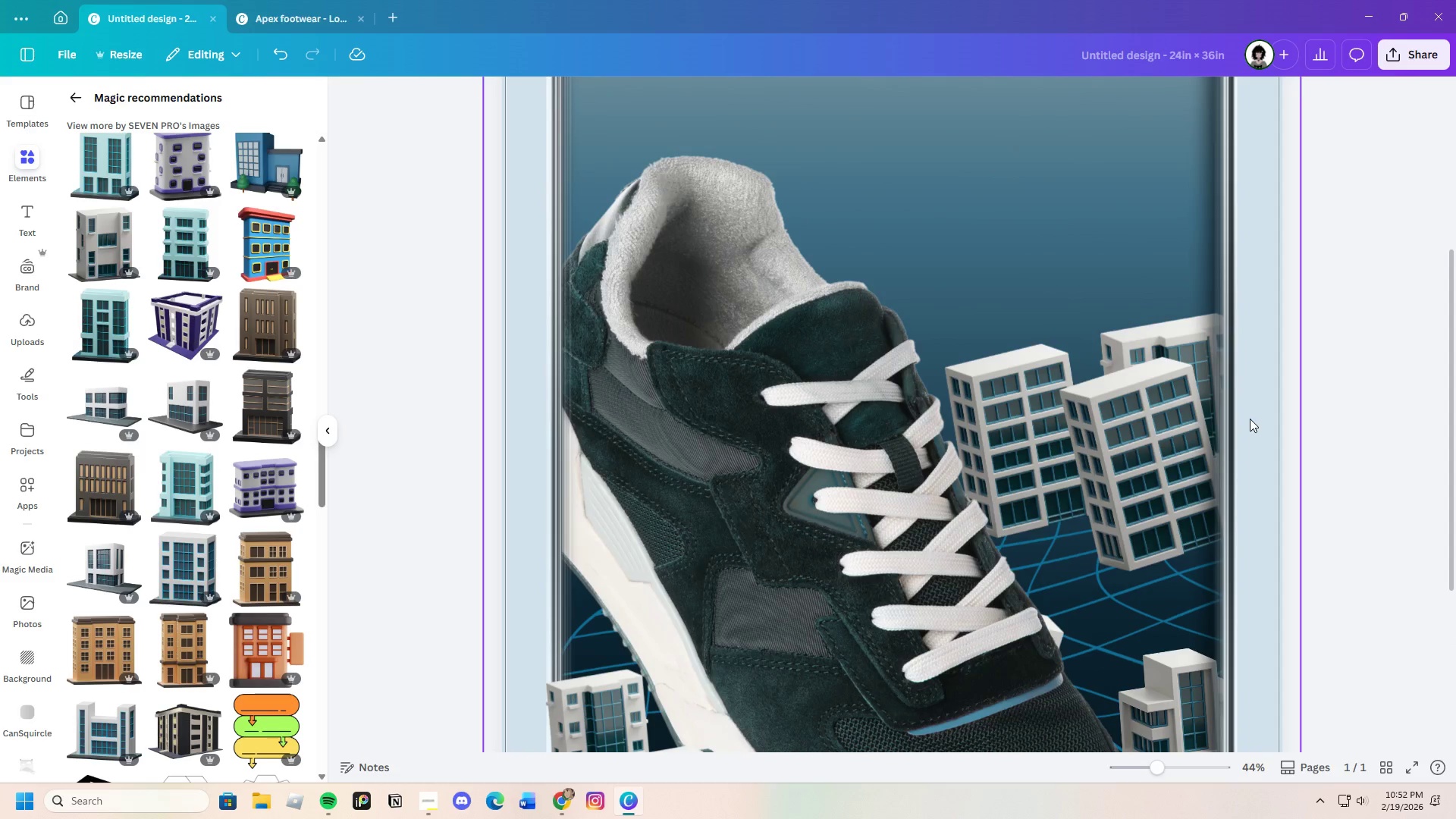 
scroll: coordinate [1249, 419], scroll_direction: down, amount: 3.0
 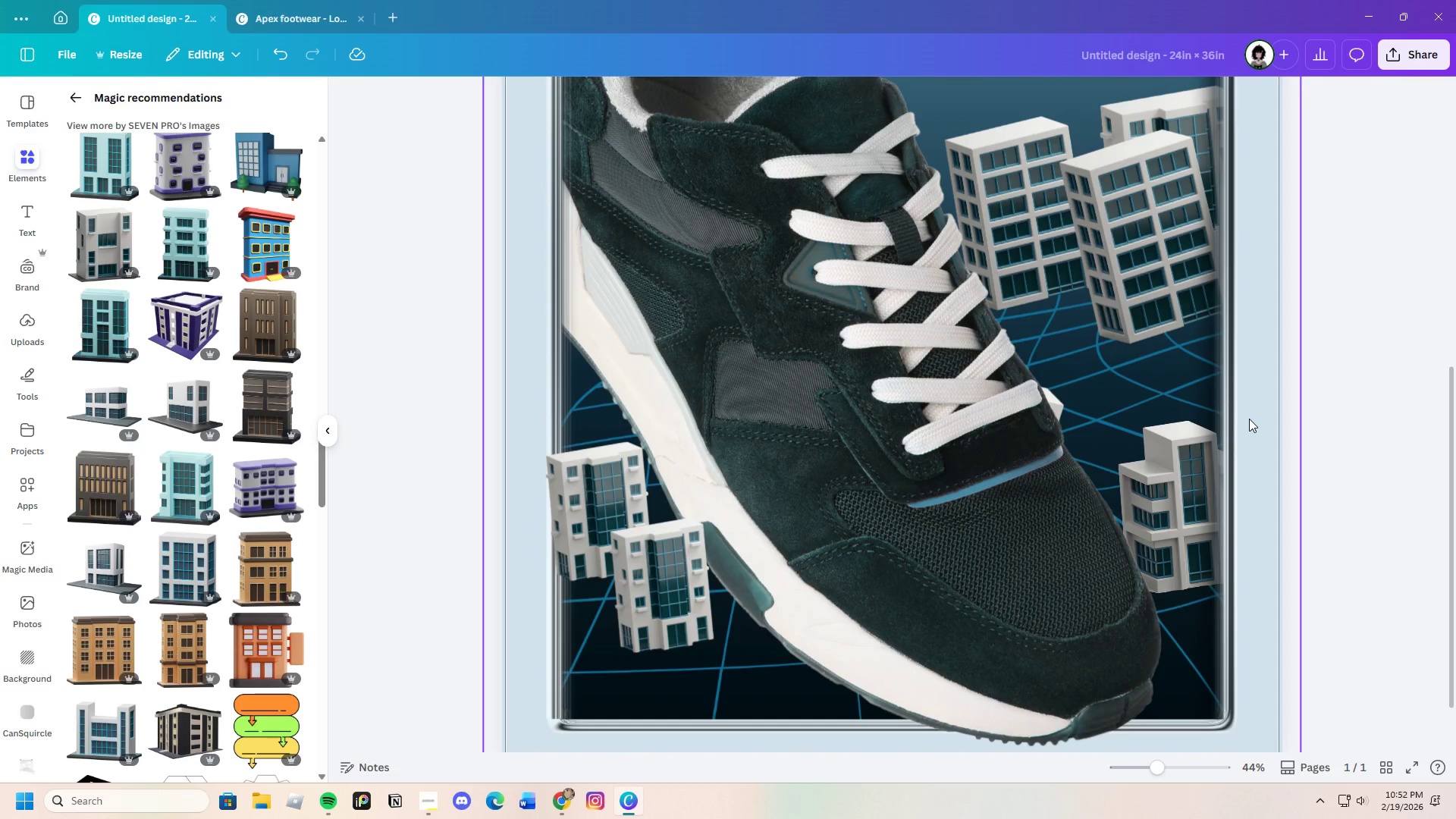 
scroll: coordinate [1249, 419], scroll_direction: none, amount: 0.0
 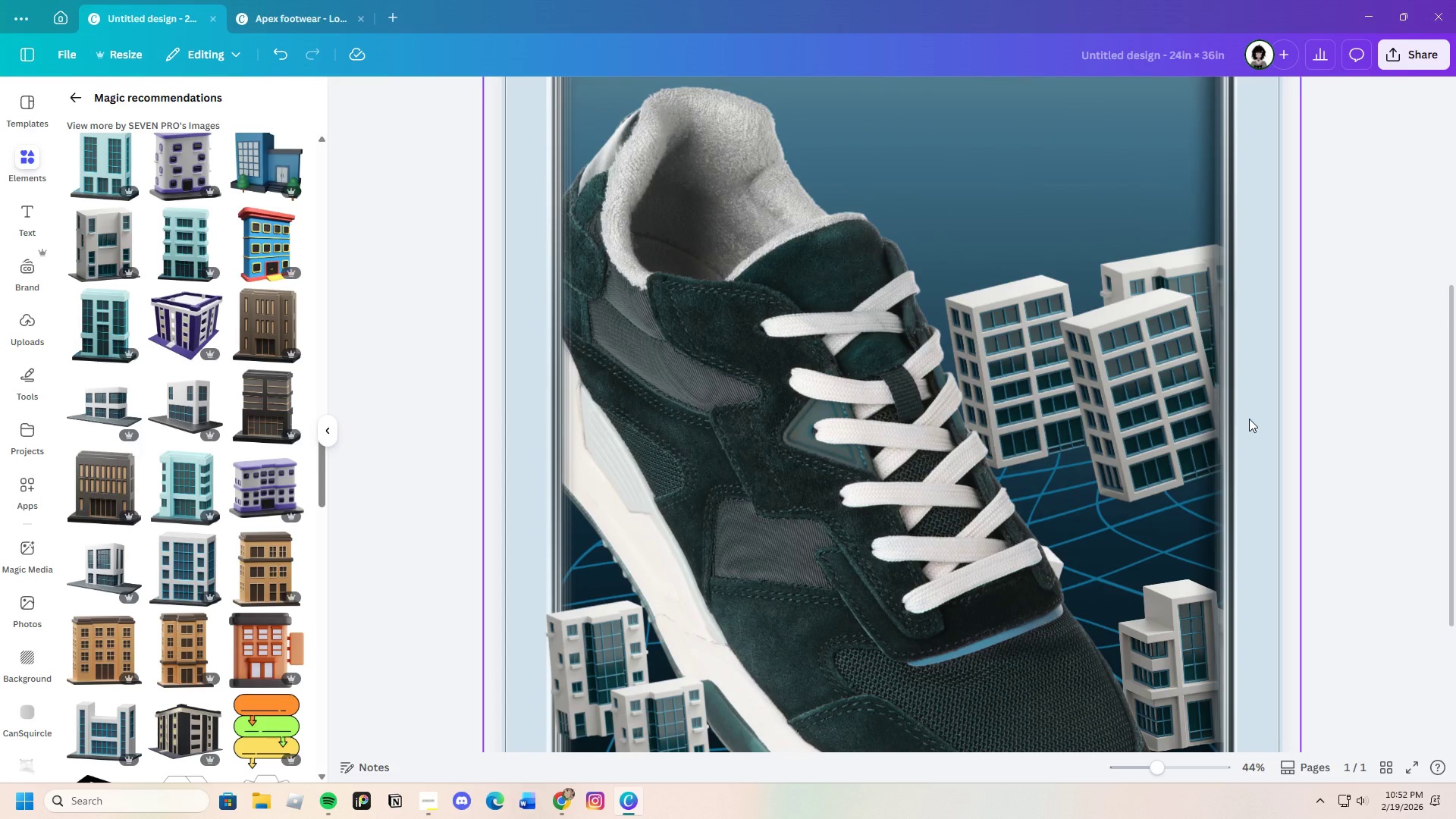 
scroll: coordinate [1249, 419], scroll_direction: down, amount: 1.0
 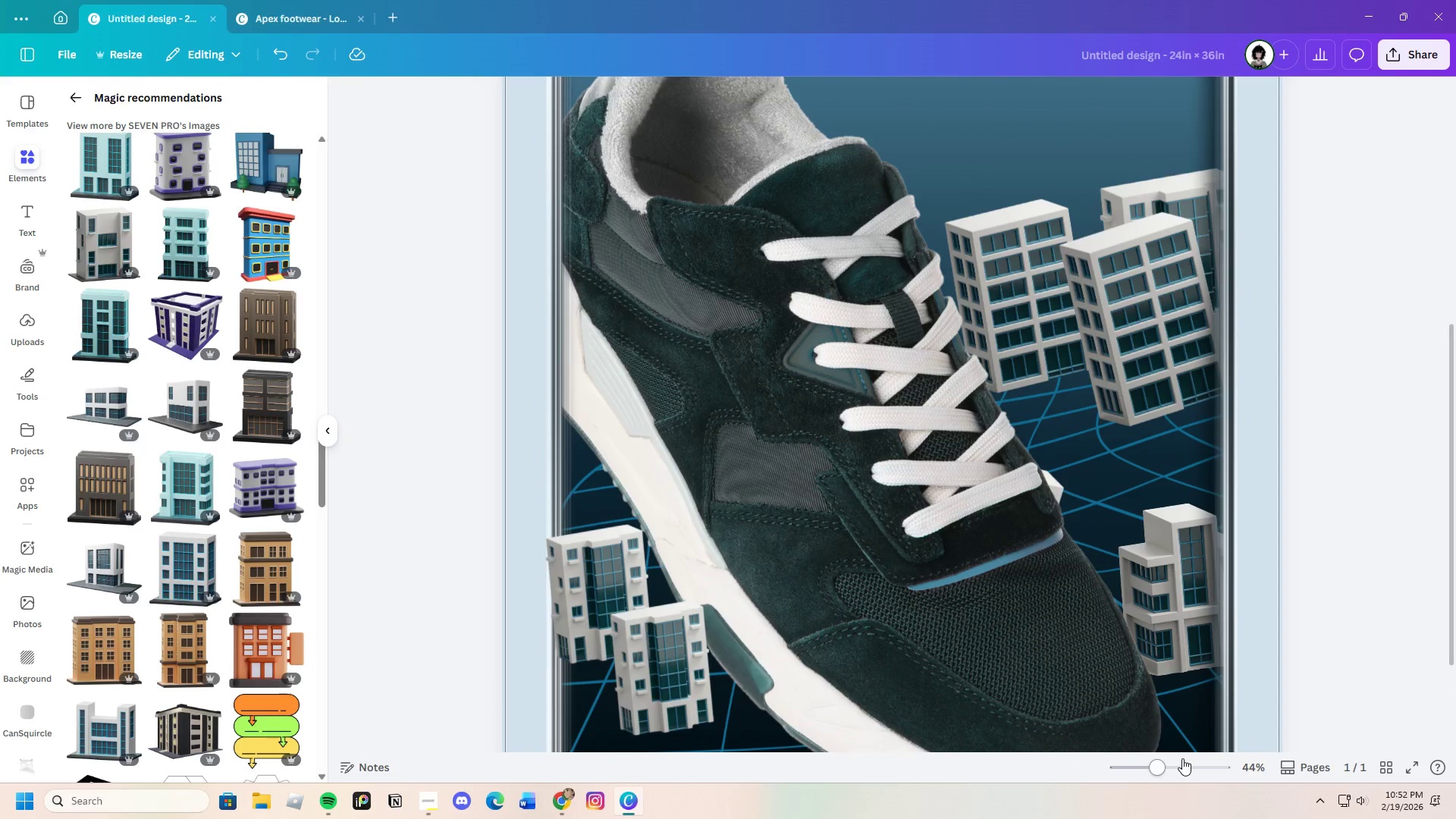 
left_click_drag(start_coordinate=[1161, 765], to_coordinate=[1142, 755])
 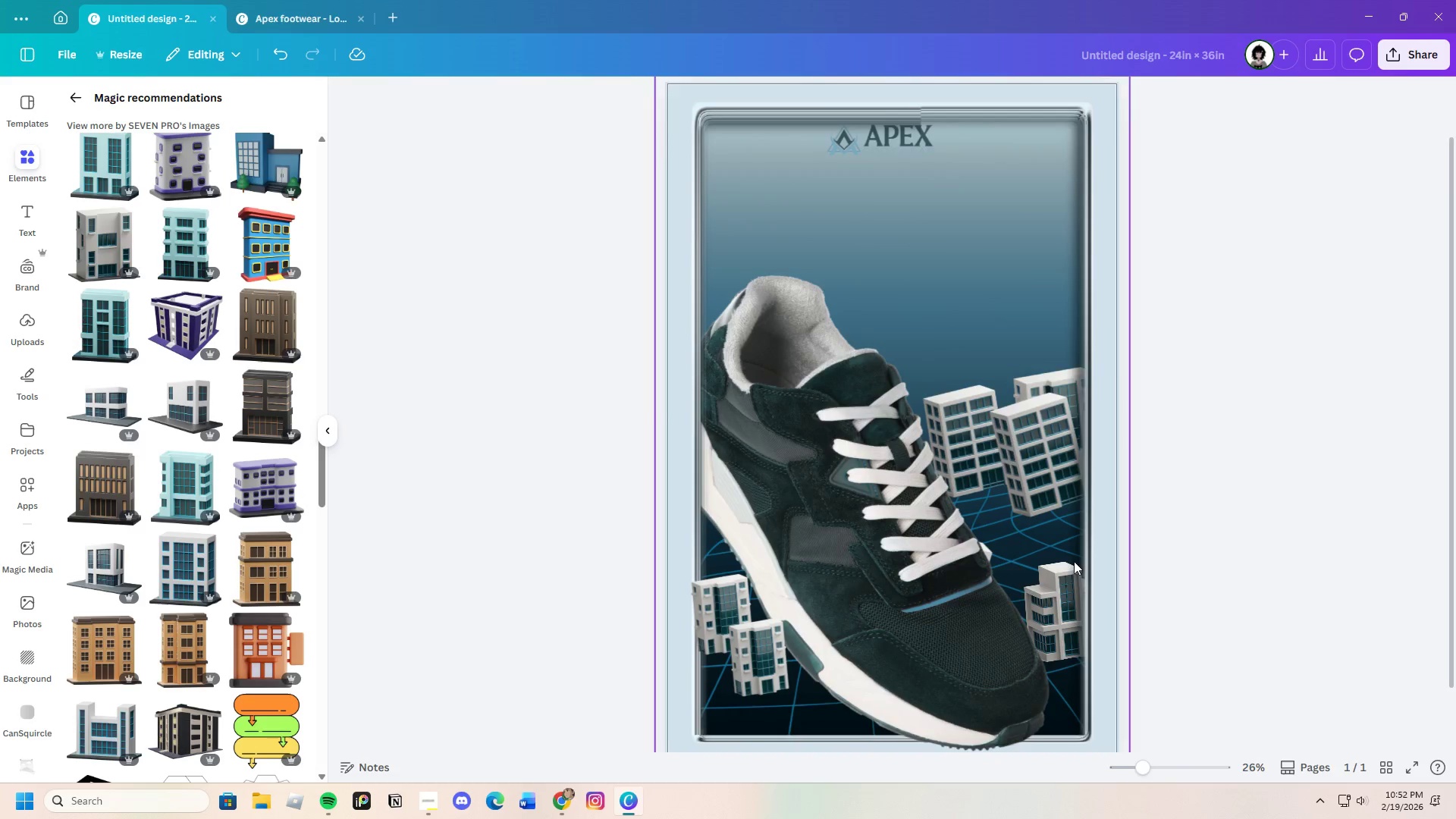 
scroll: coordinate [1072, 557], scroll_direction: down, amount: 3.0
 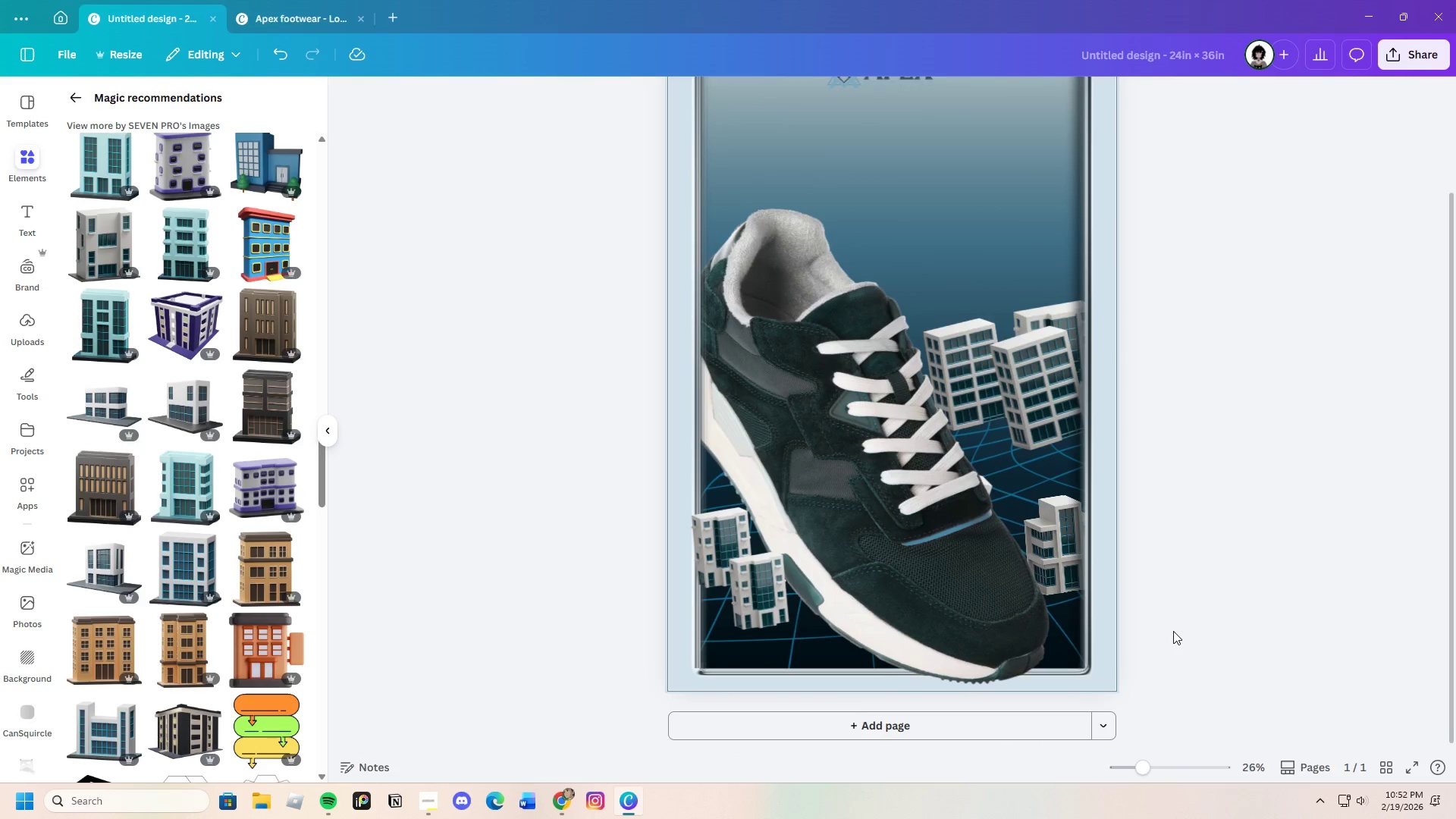 
scroll: coordinate [1175, 632], scroll_direction: up, amount: 2.0
 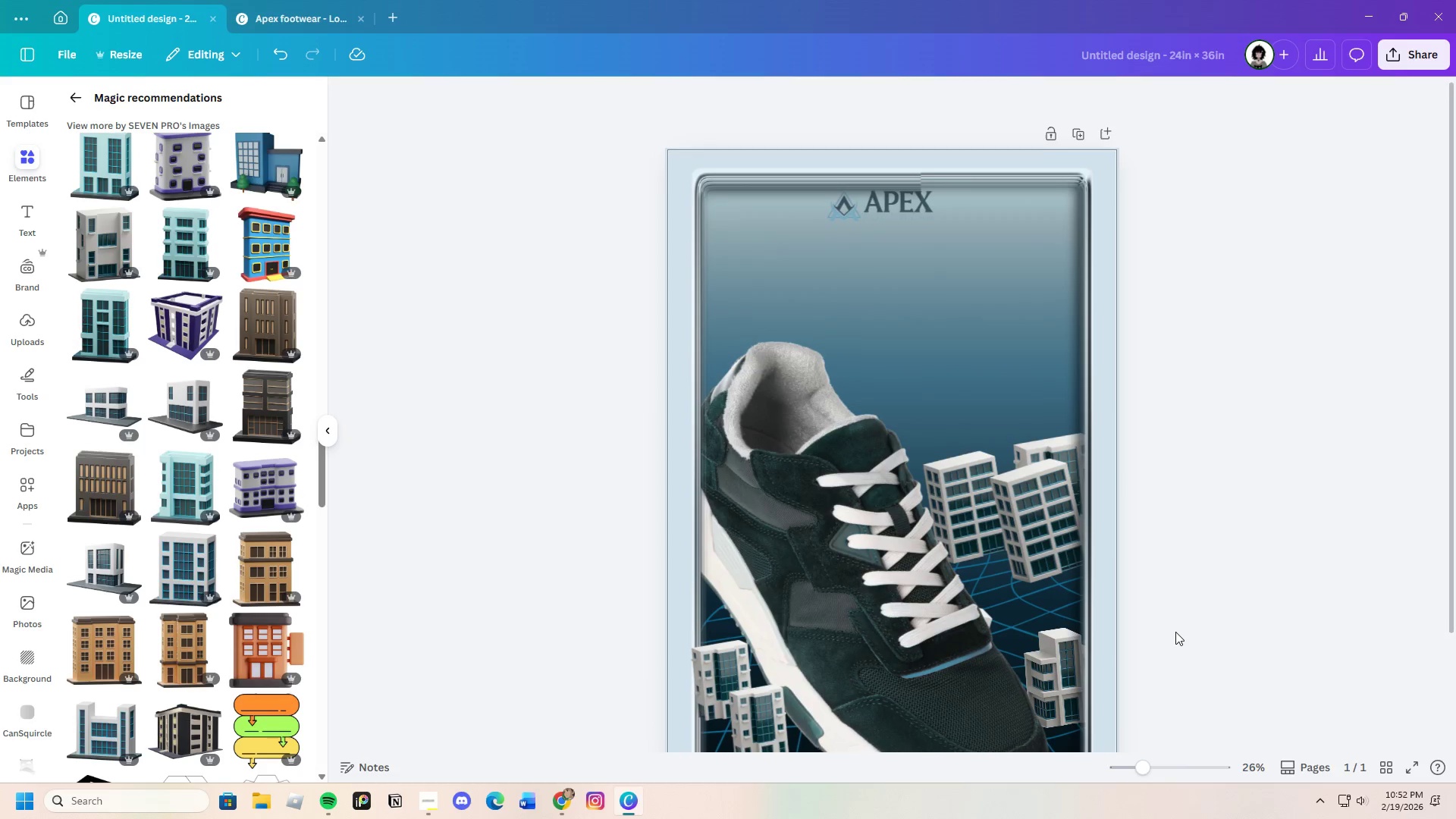 
scroll: coordinate [1175, 632], scroll_direction: down, amount: 2.0
 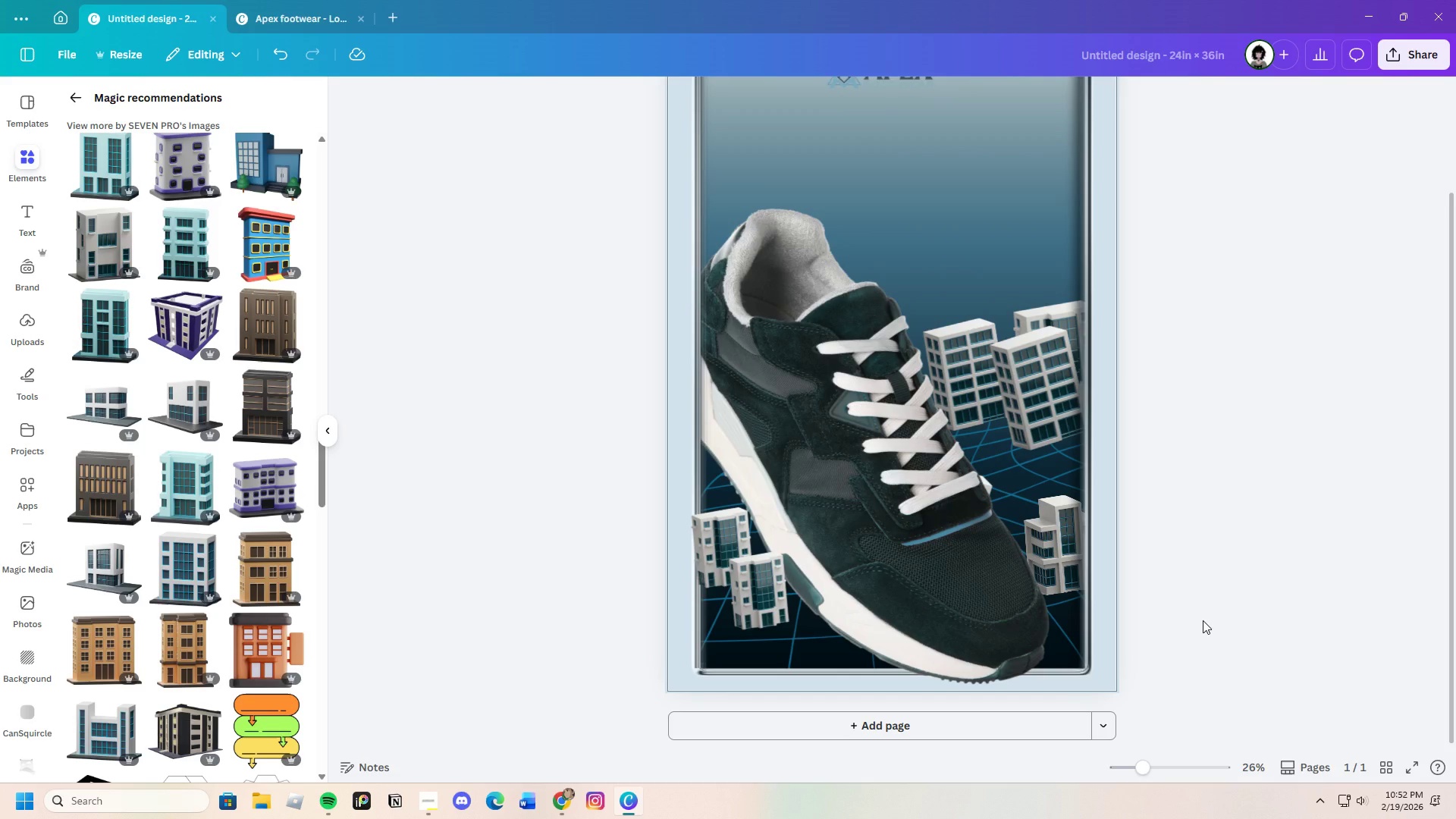 
wait(17.67)
 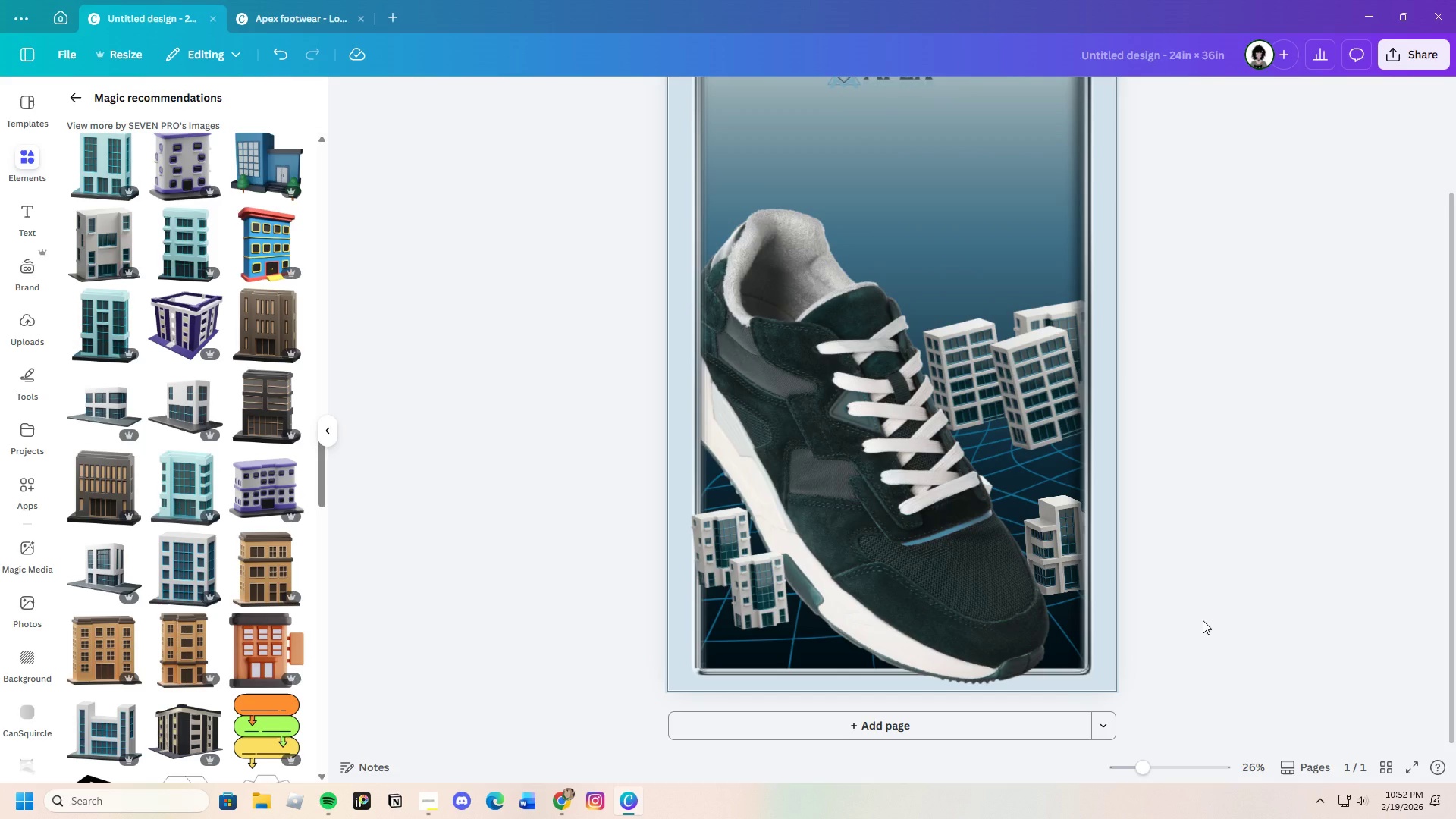 
left_click([999, 248])
 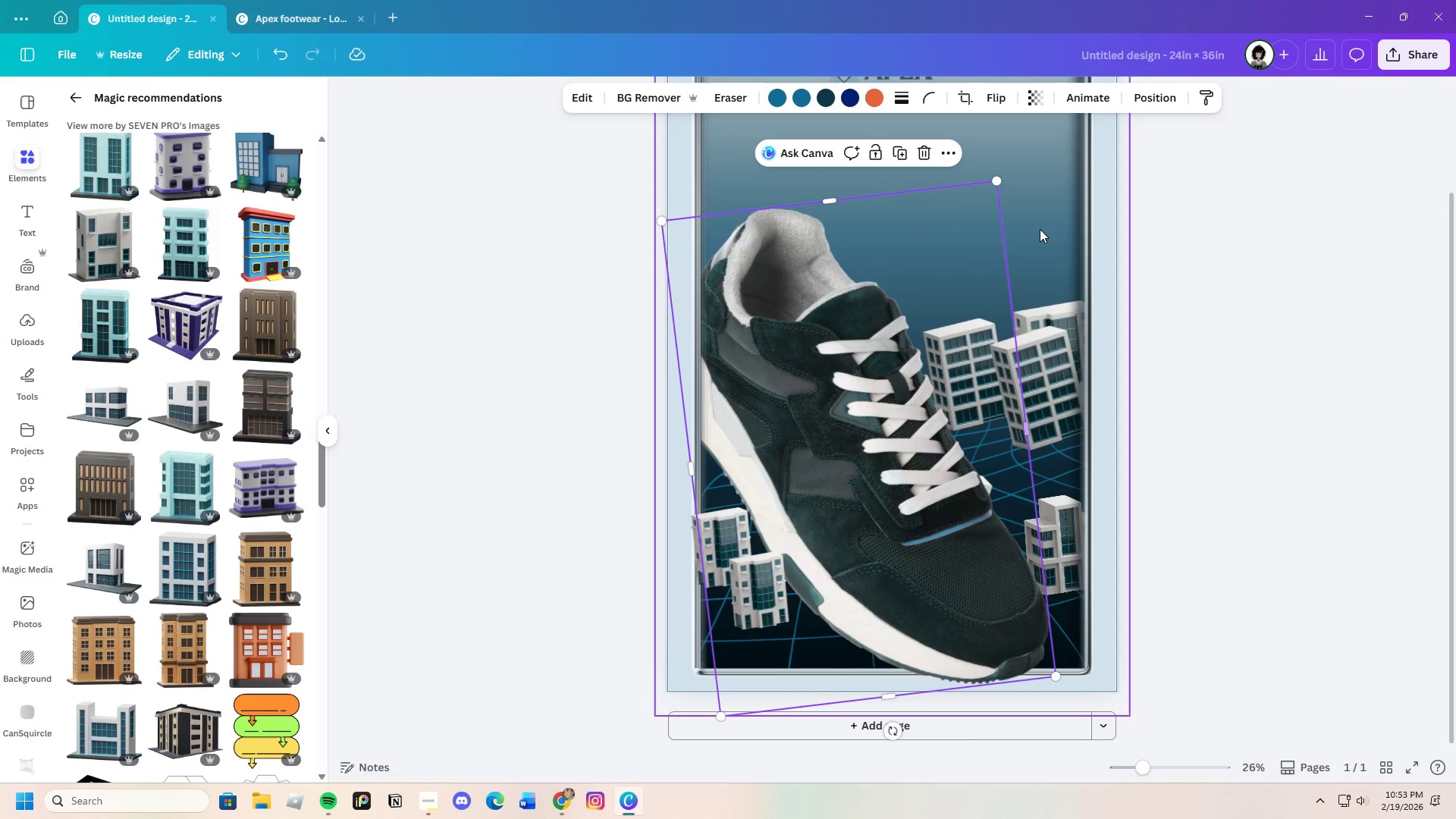 
left_click([1045, 227])
 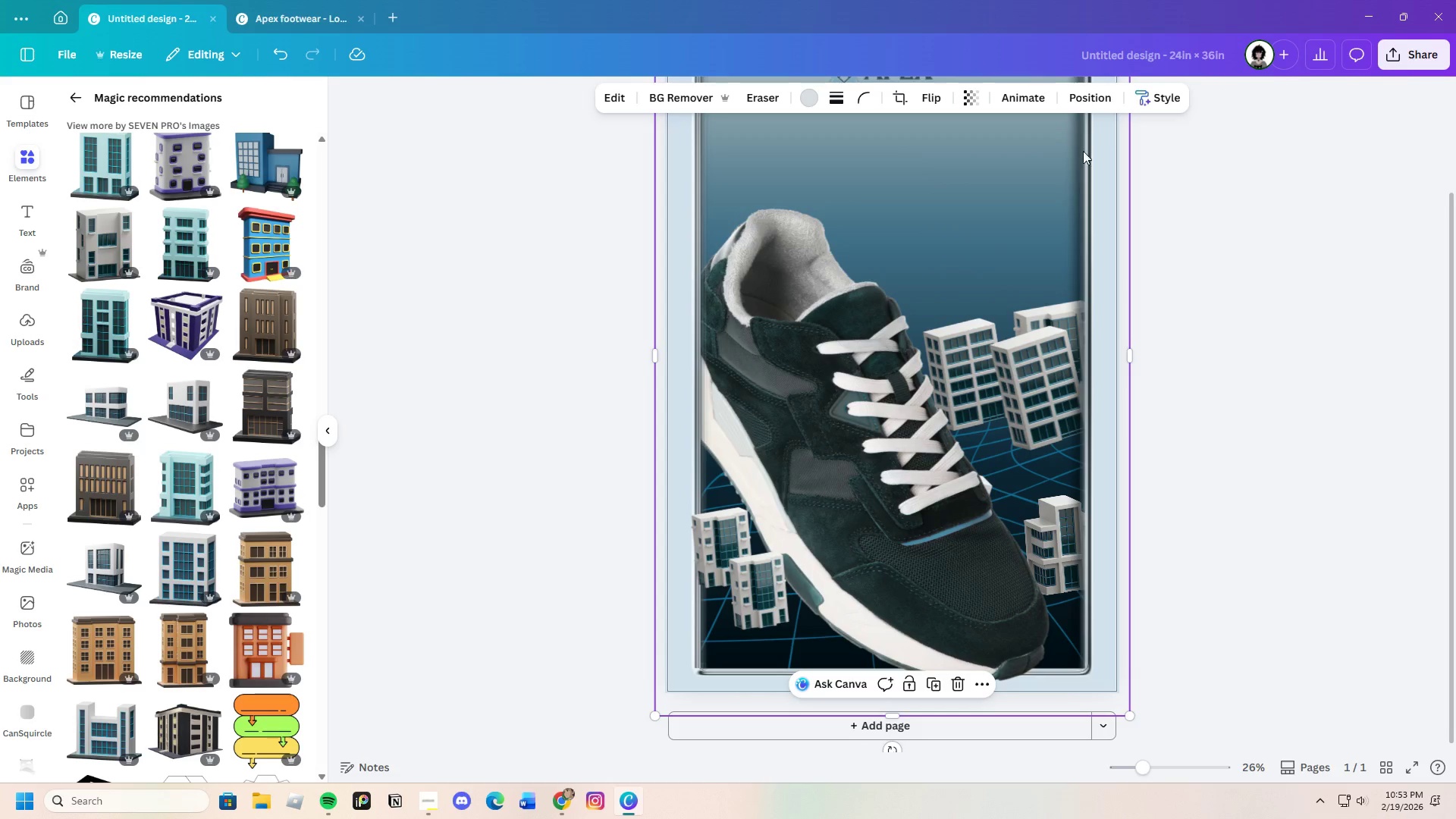 
left_click([1087, 96])
 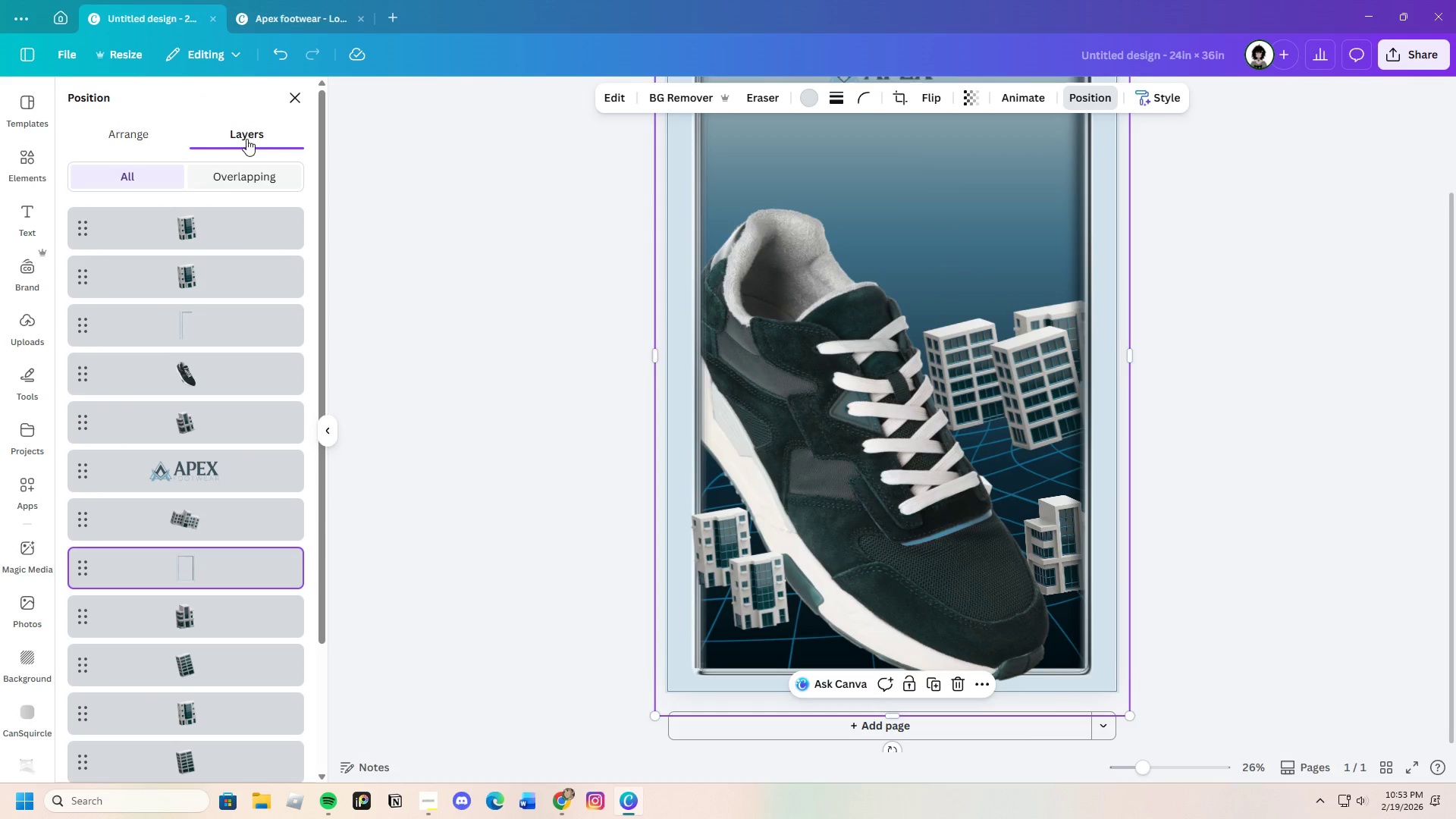 
left_click([246, 127])
 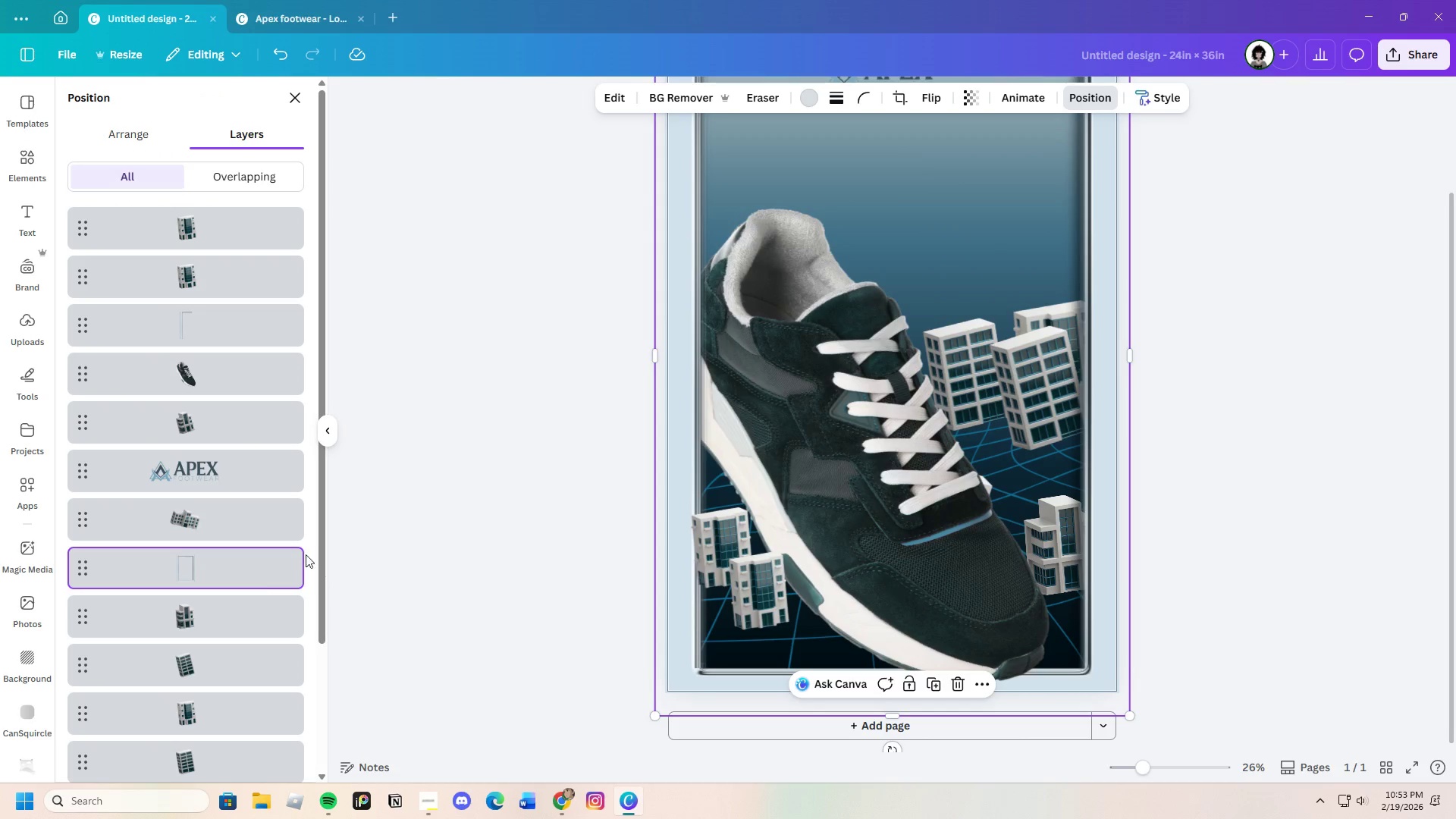 
scroll: coordinate [250, 581], scroll_direction: down, amount: 2.0
 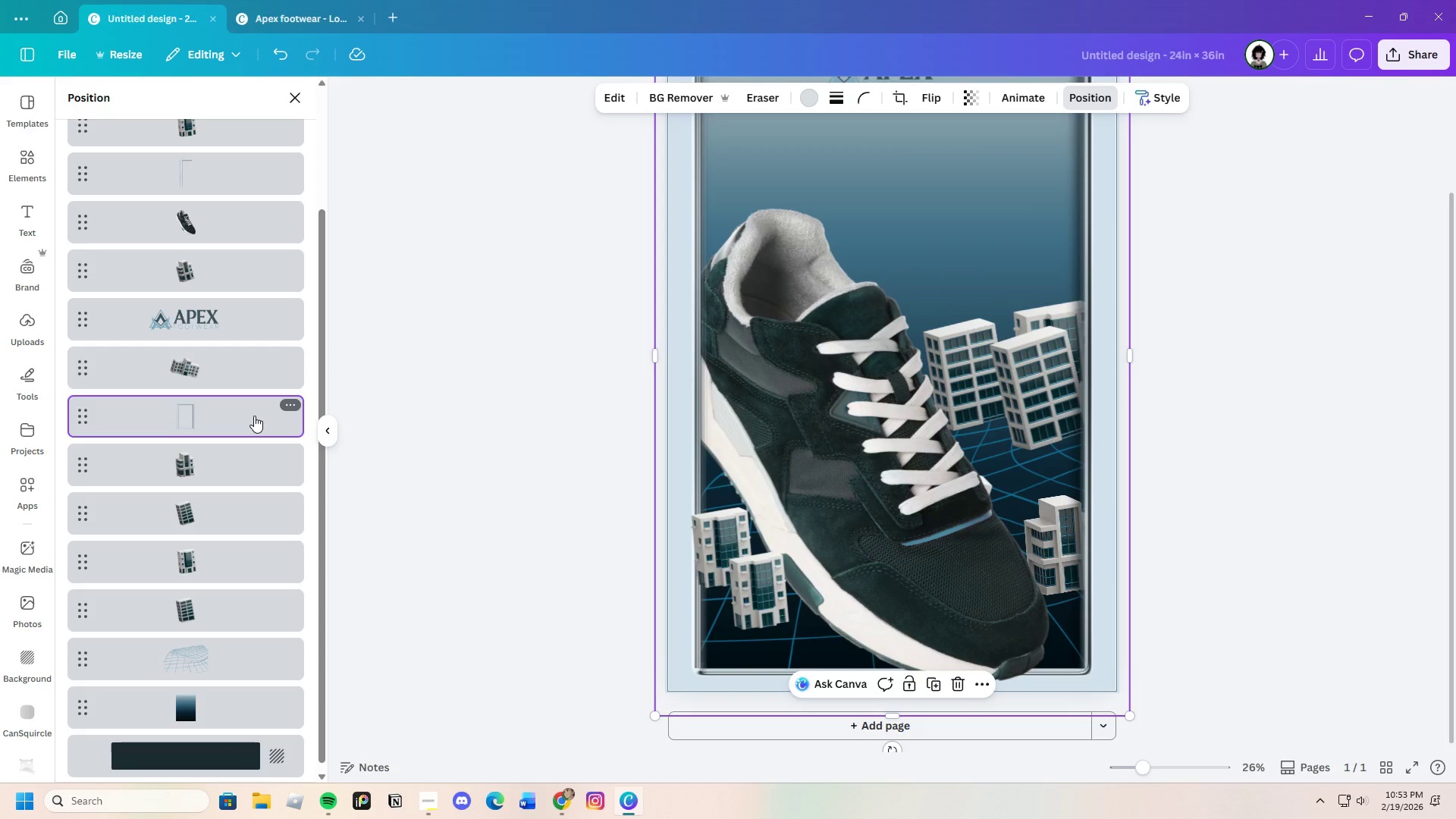 
left_click_drag(start_coordinate=[254, 416], to_coordinate=[267, 689])
 